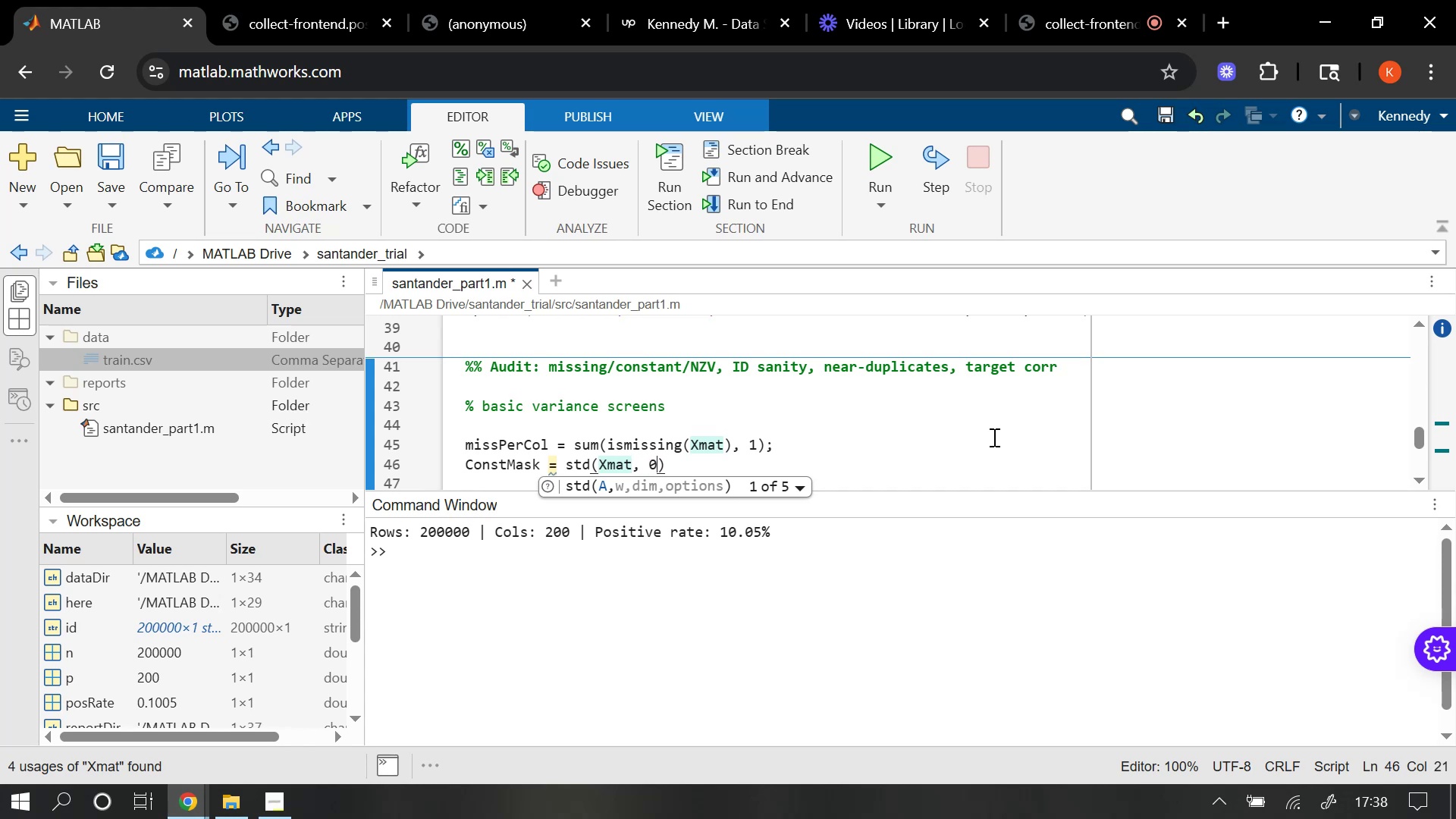 
key(Comma)
 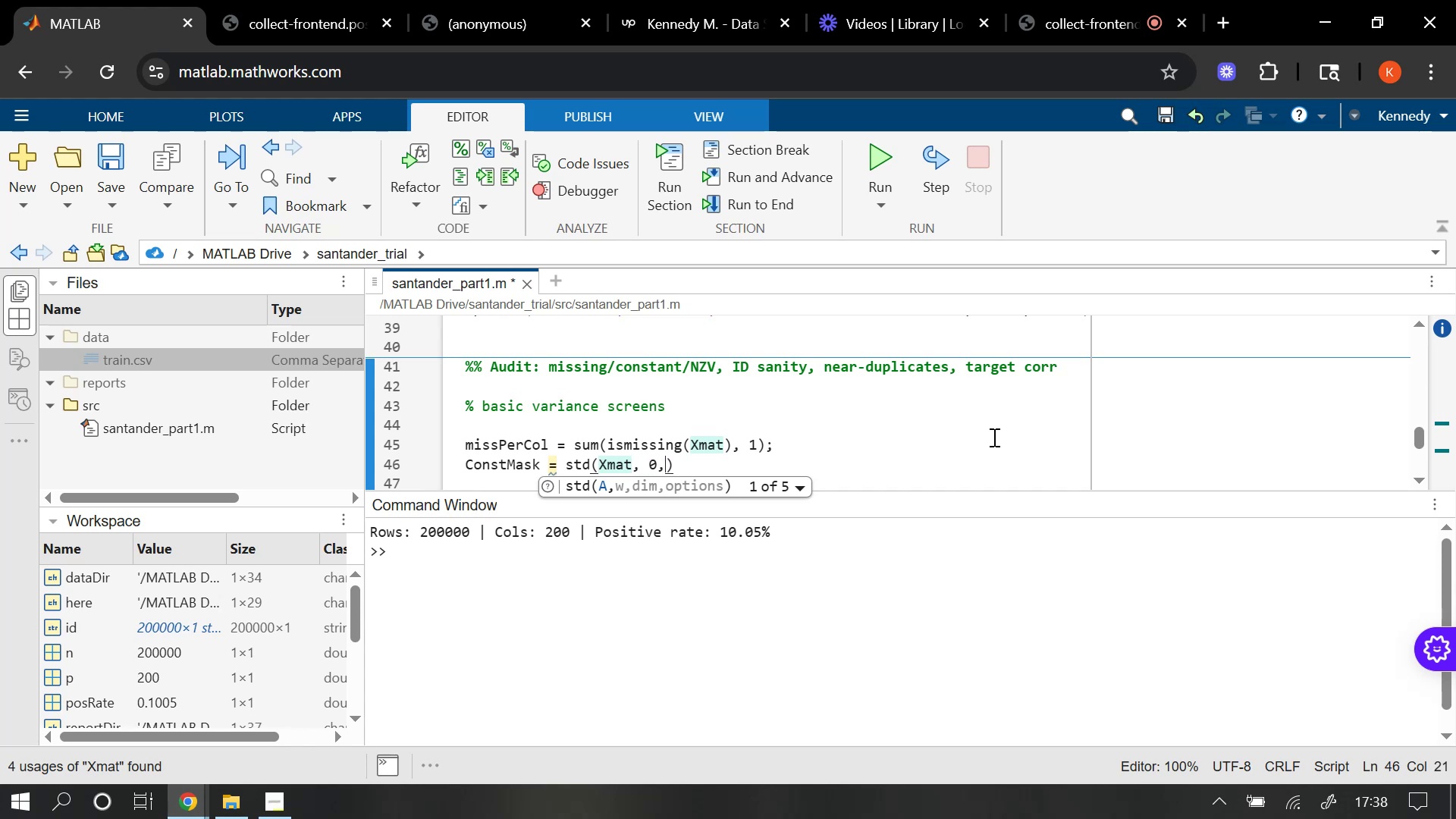 
key(Space)
 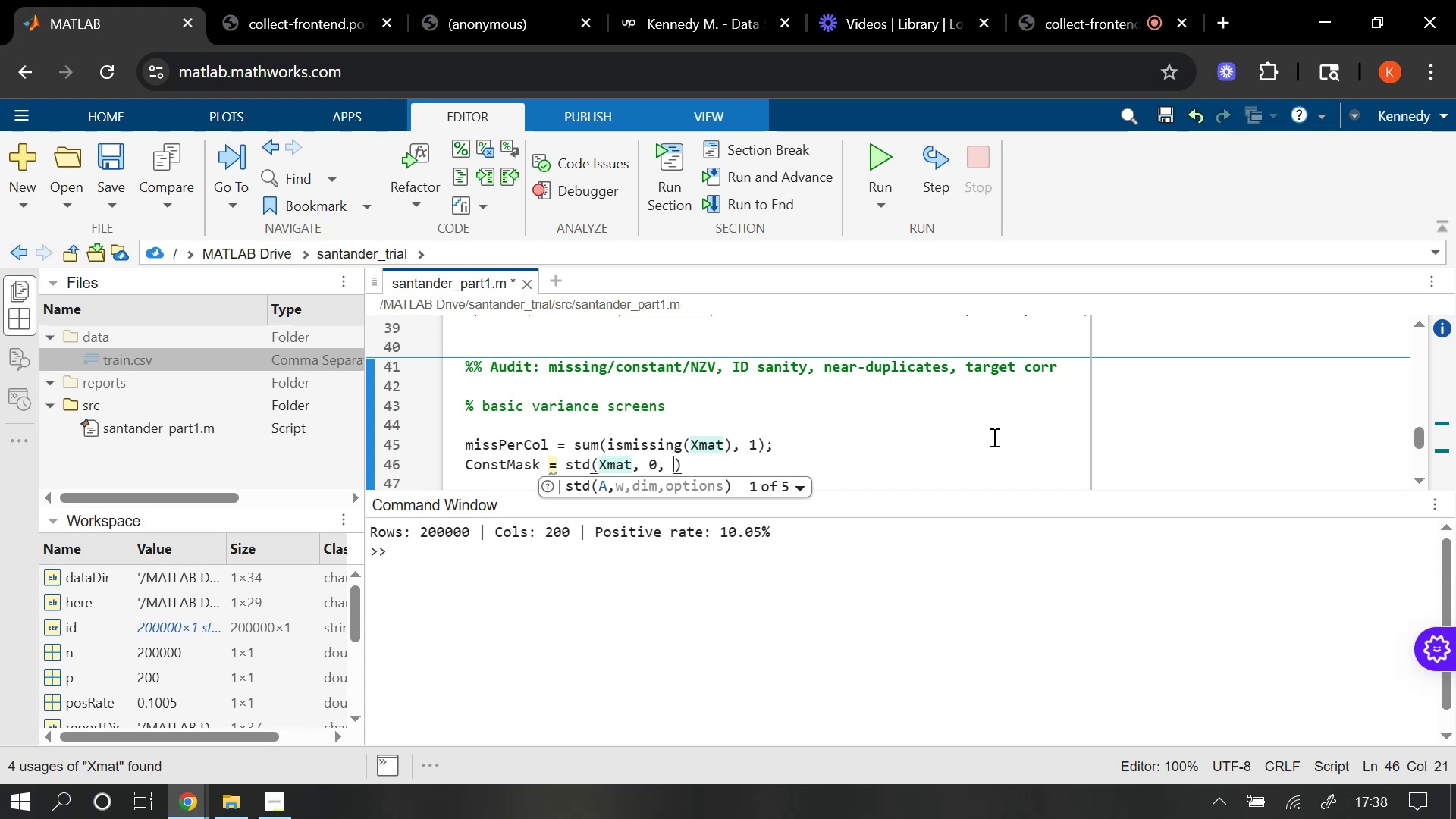 
key(1)
 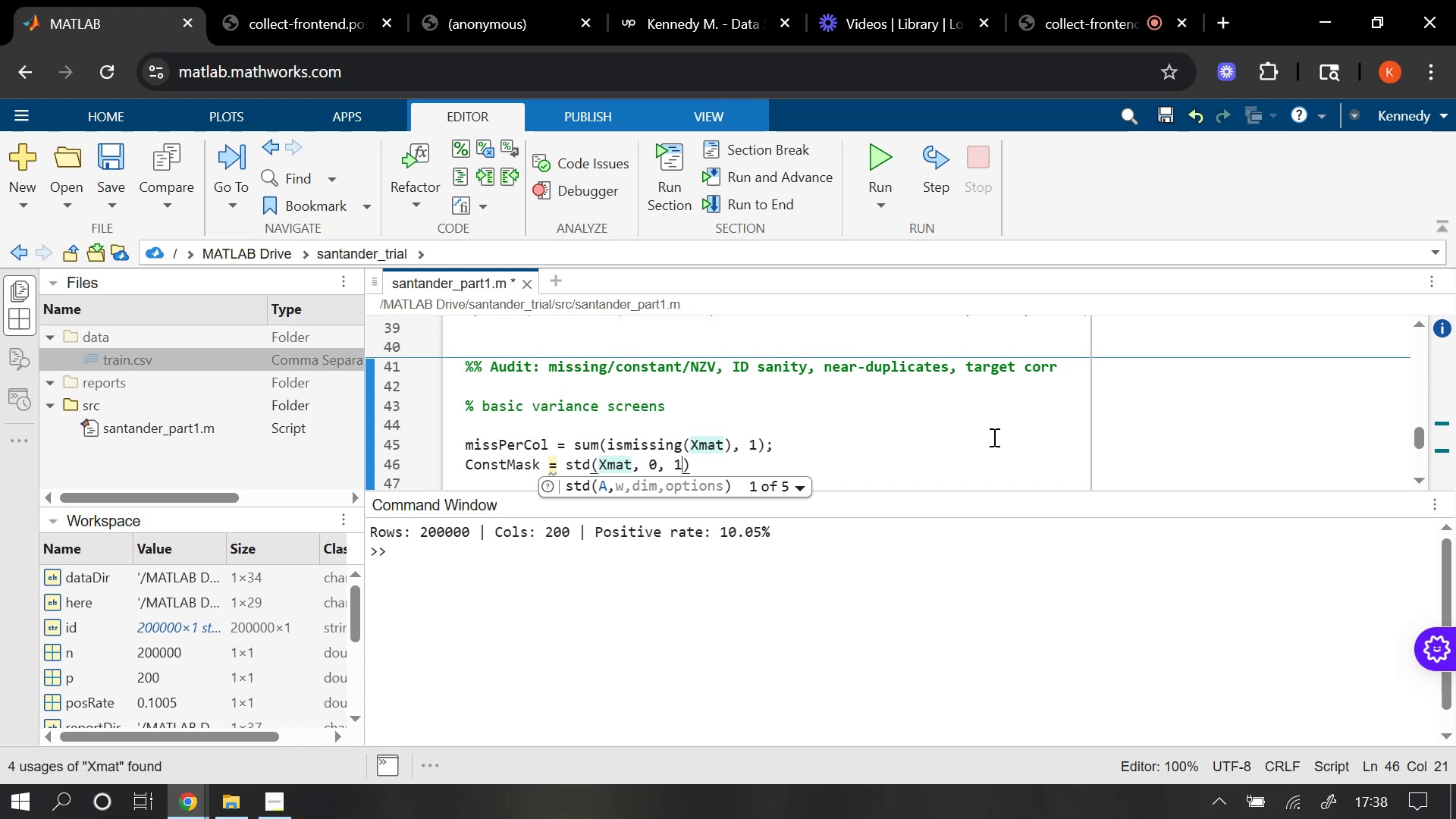 
key(ArrowRight)
 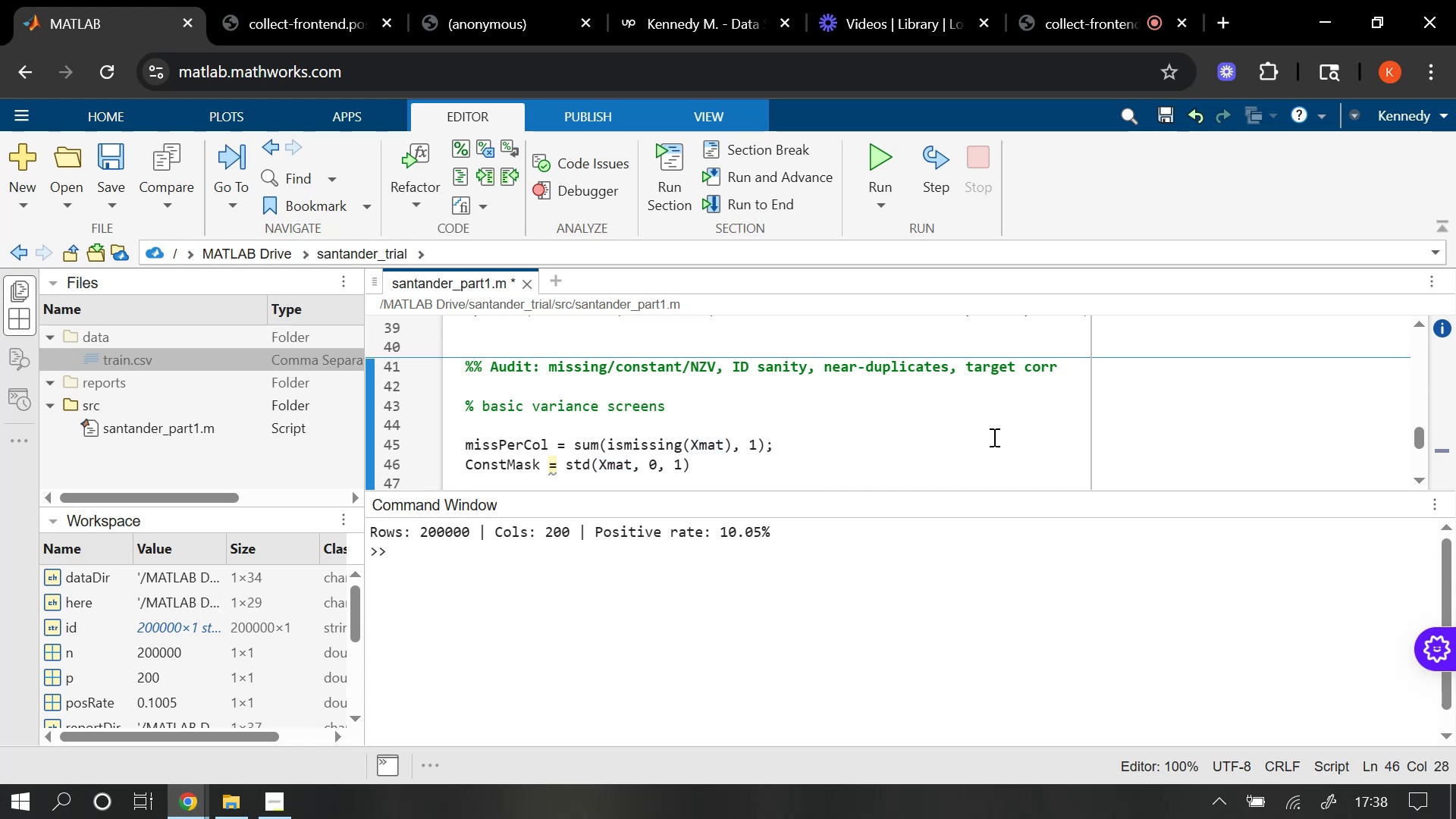 
key(Equal)
 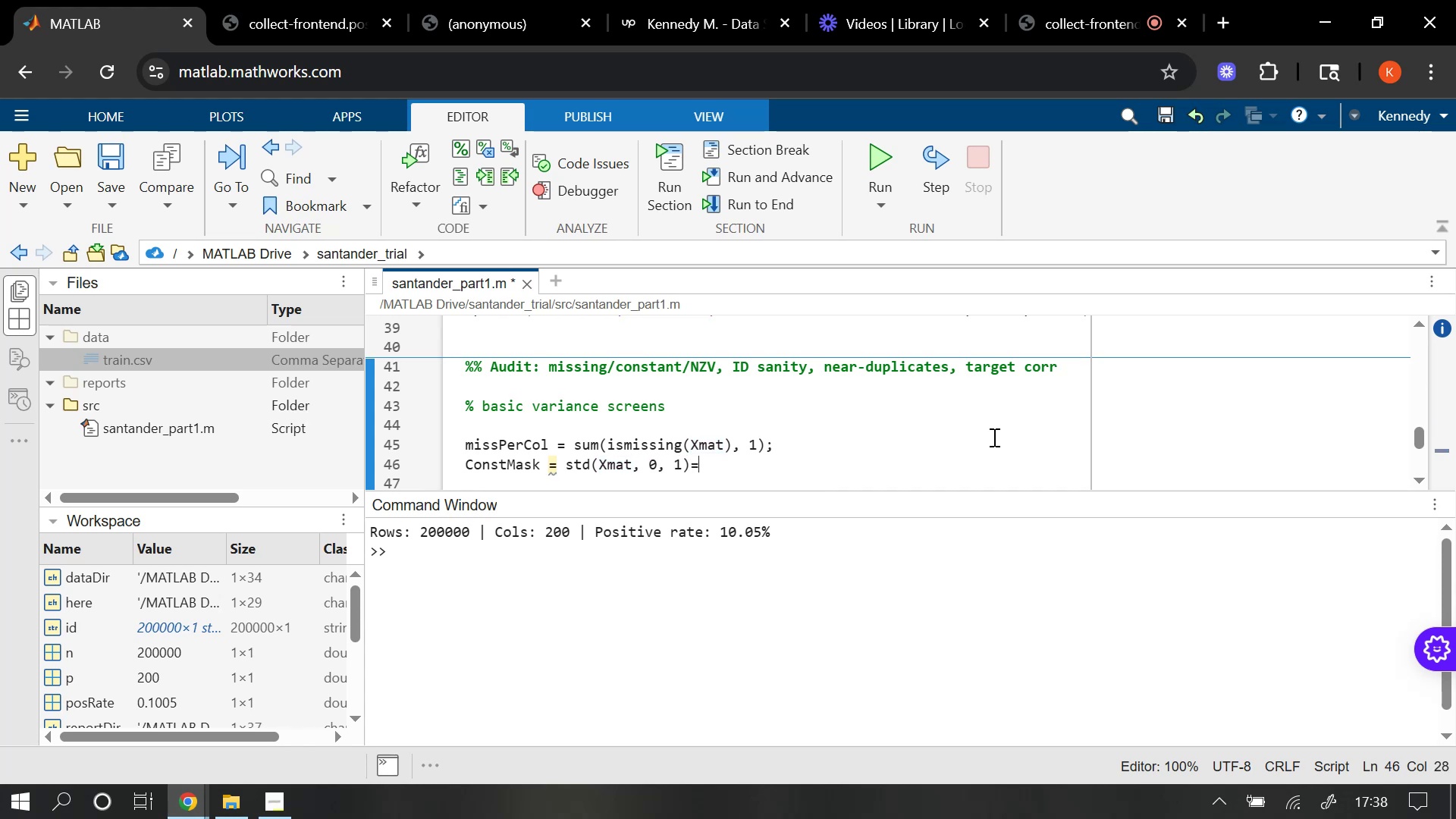 
key(Equal)
 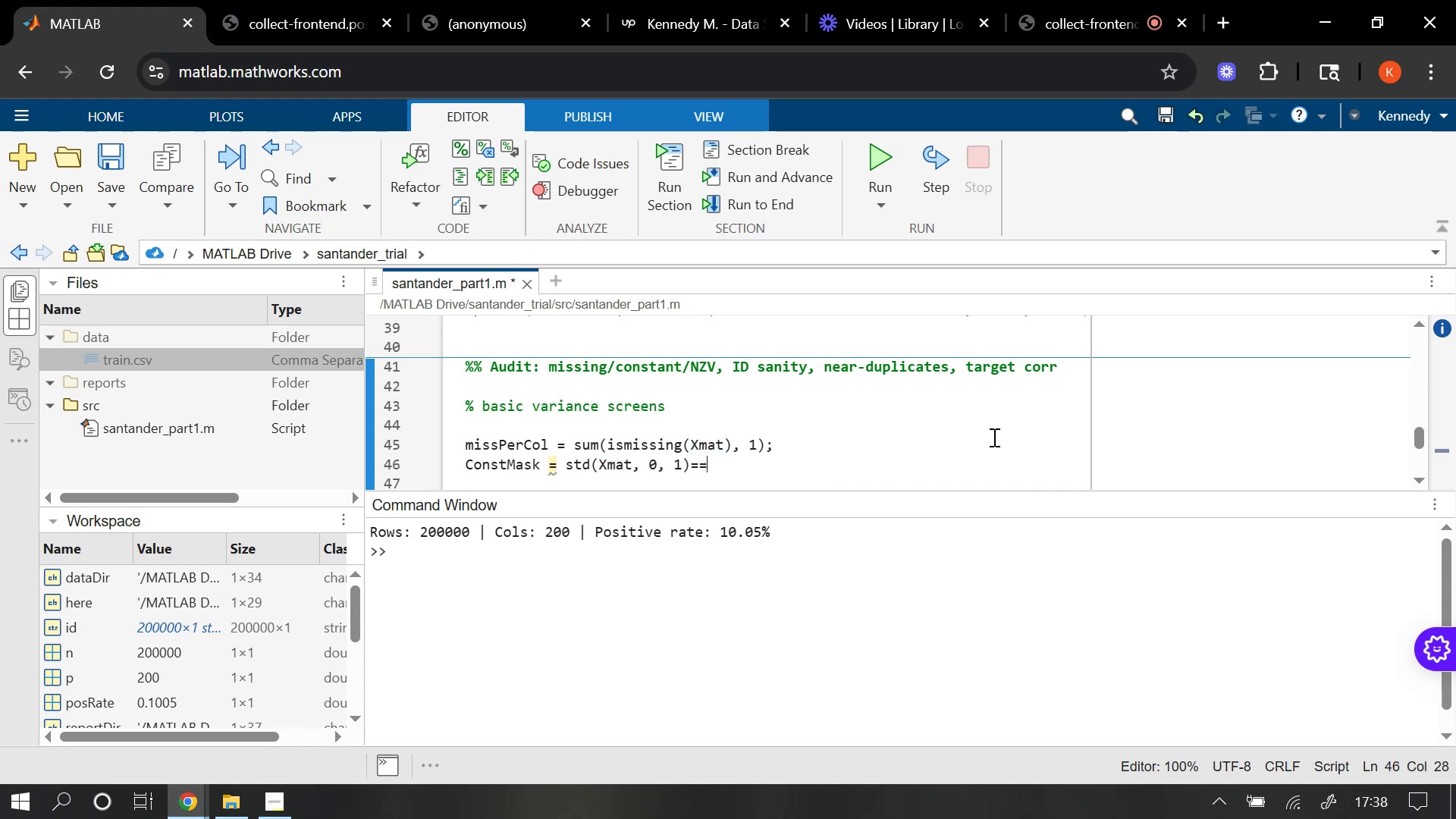 
key(Space)
 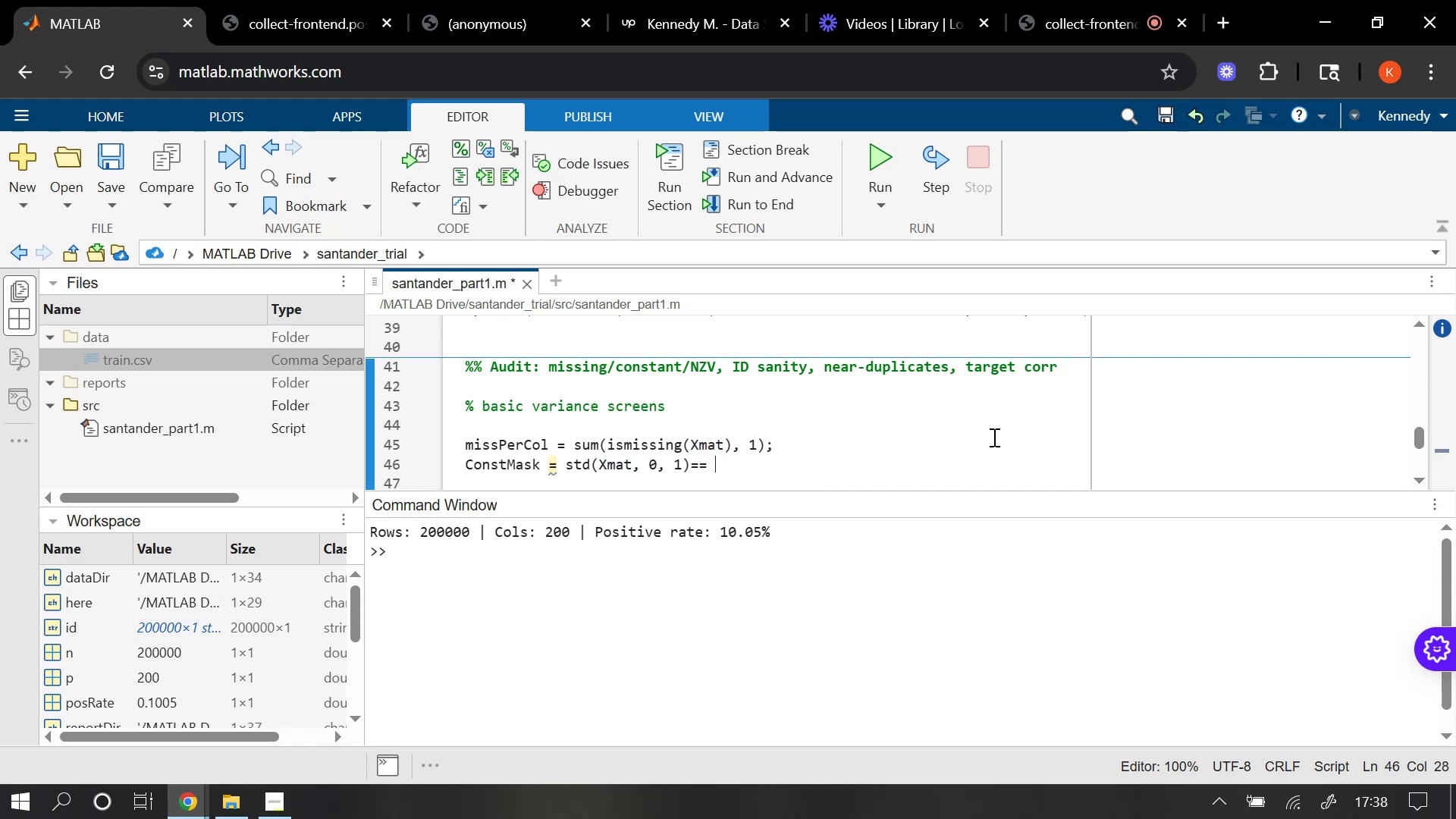 
key(0)
 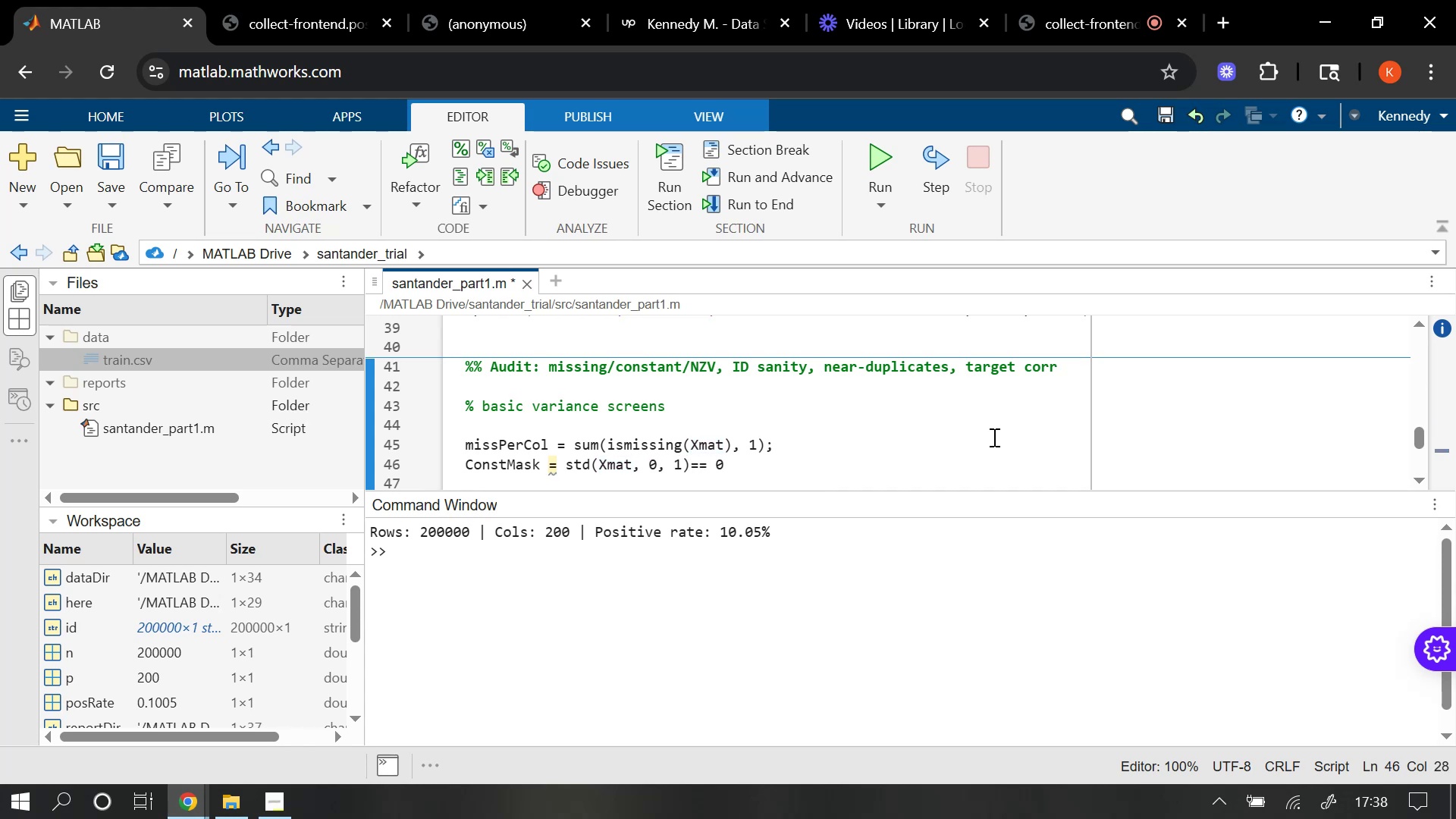 
key(Semicolon)
 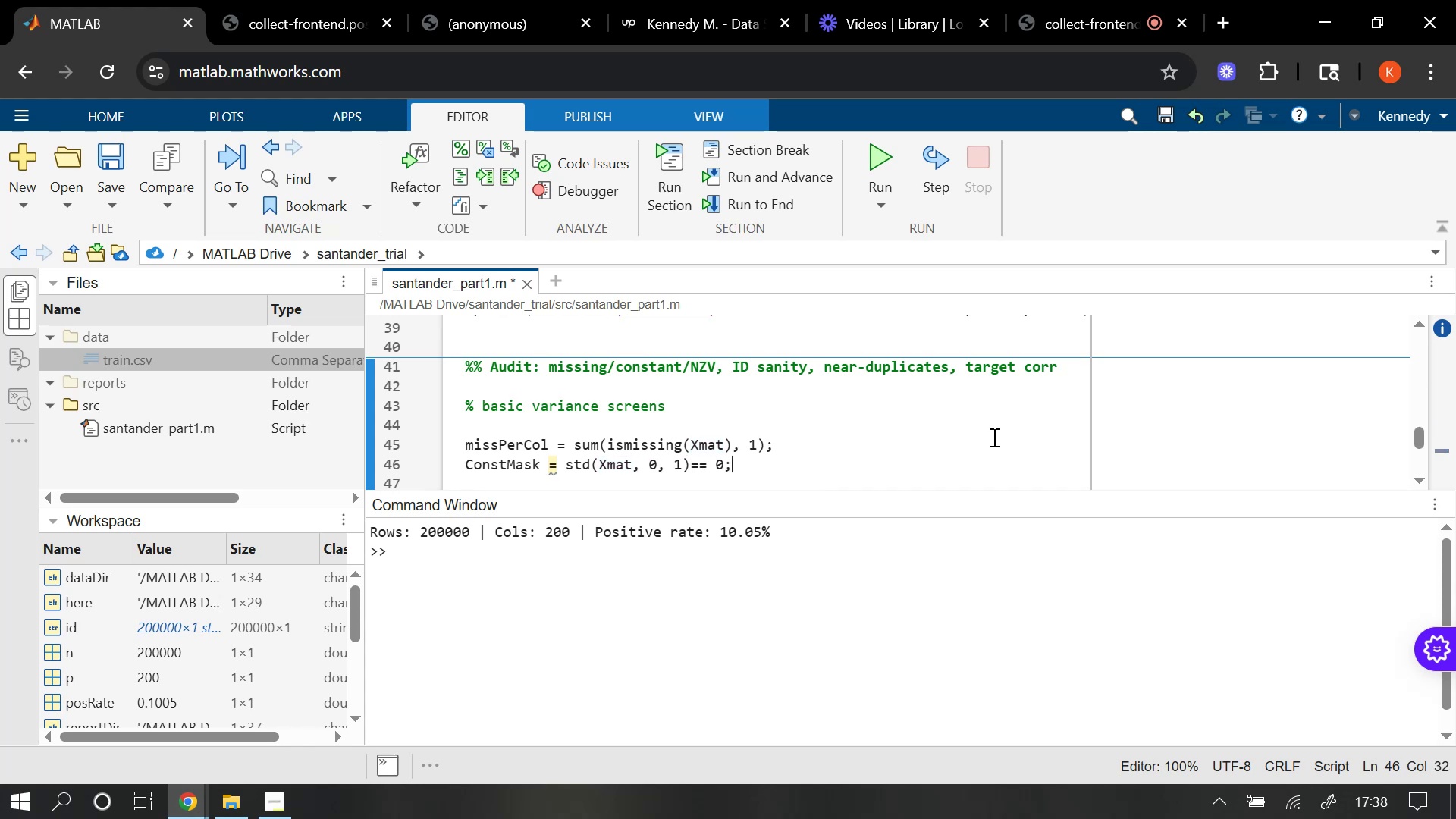 
key(Enter)
 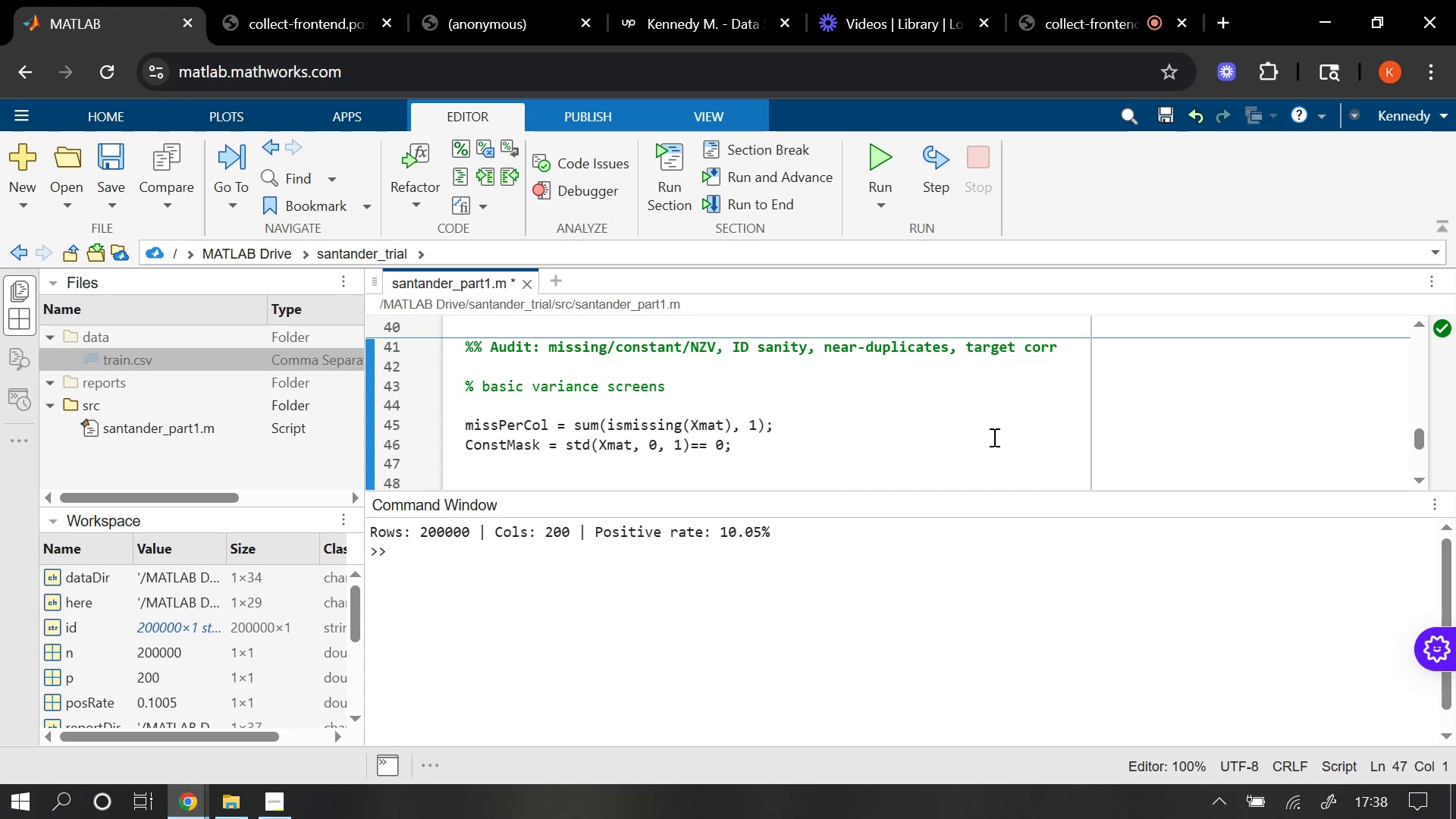 
type(nzvMask = std(Xmat,0,1)
 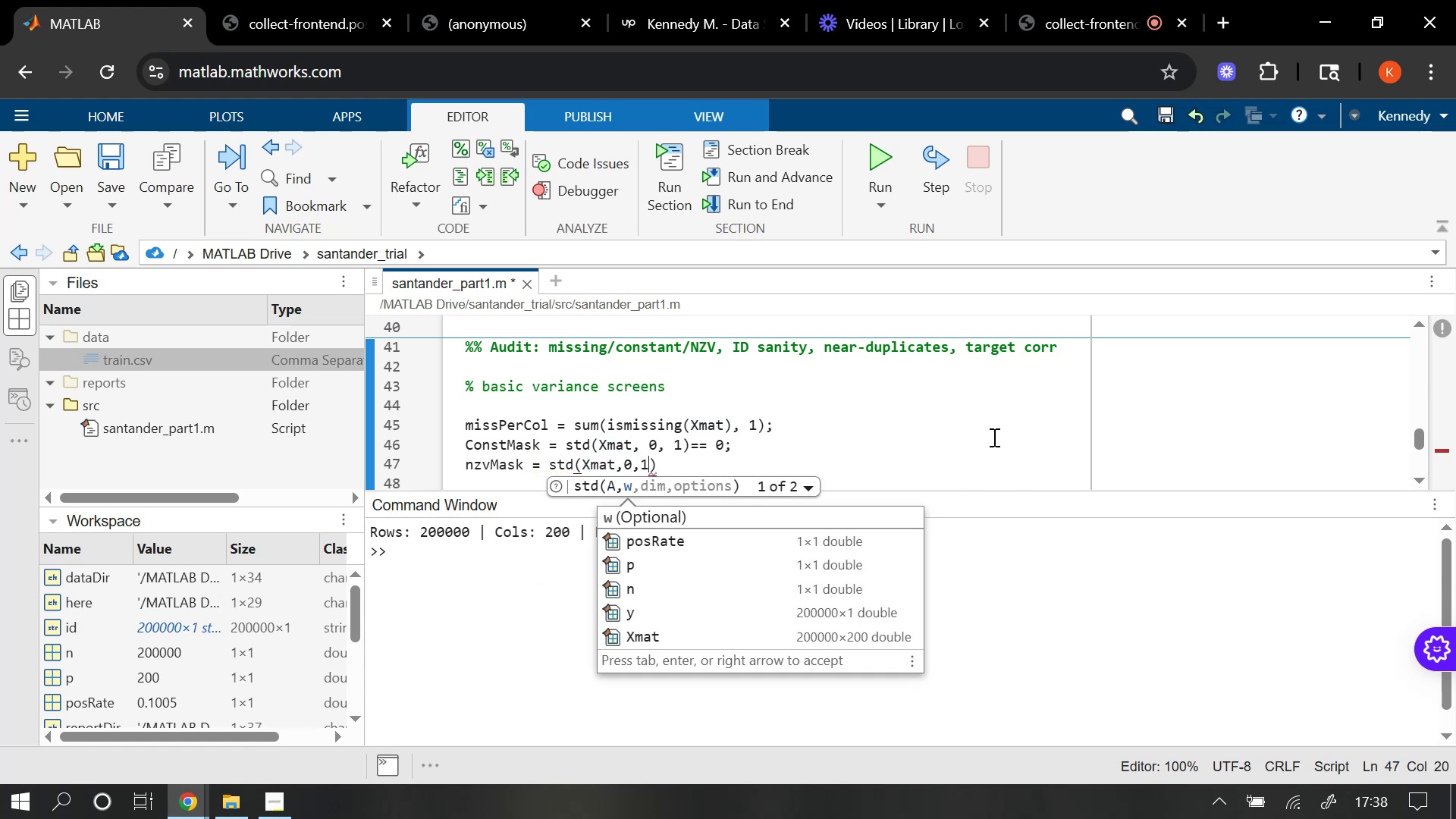 
key(ArrowRight)
 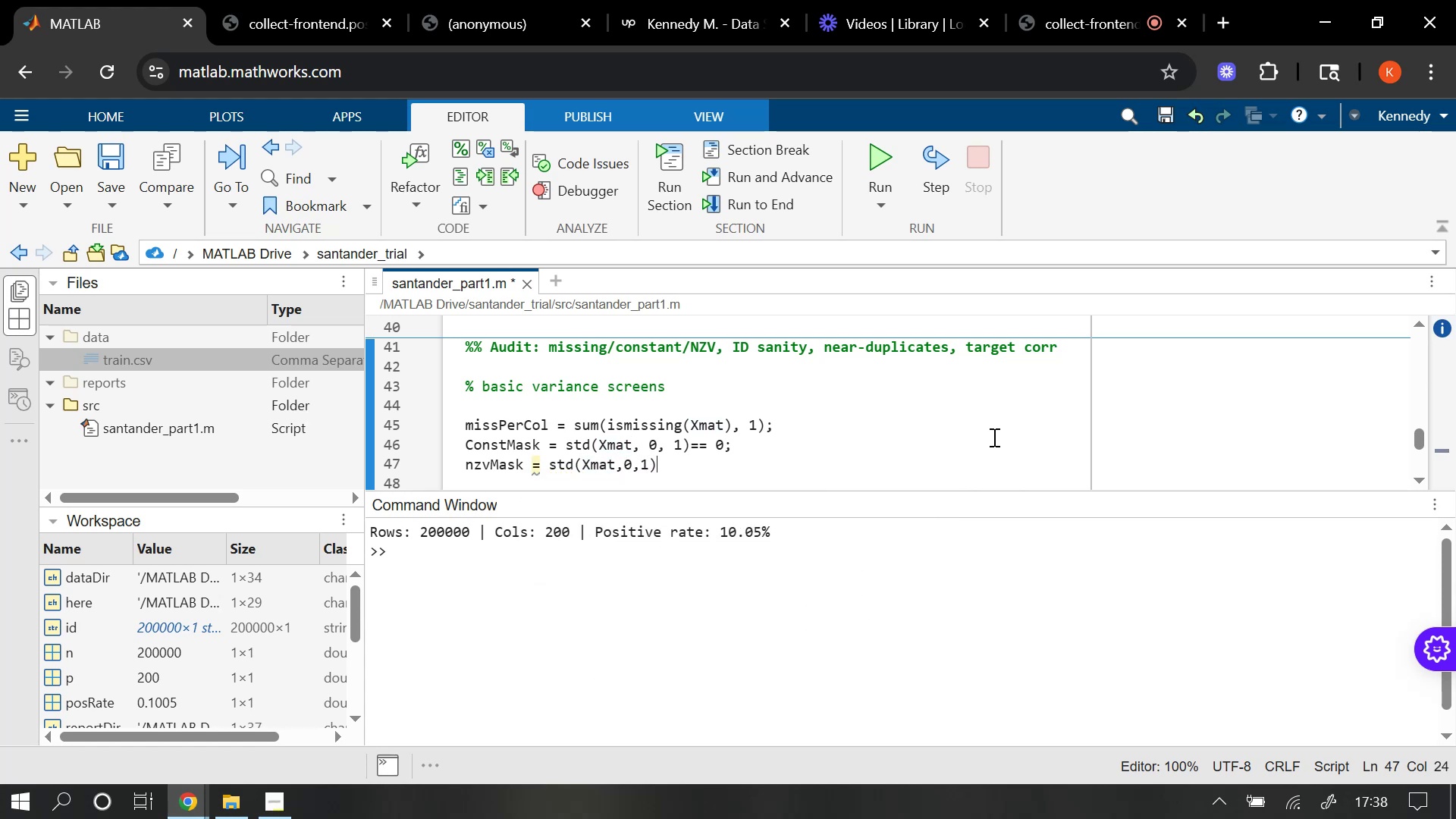 
type(< 1e-6;)
 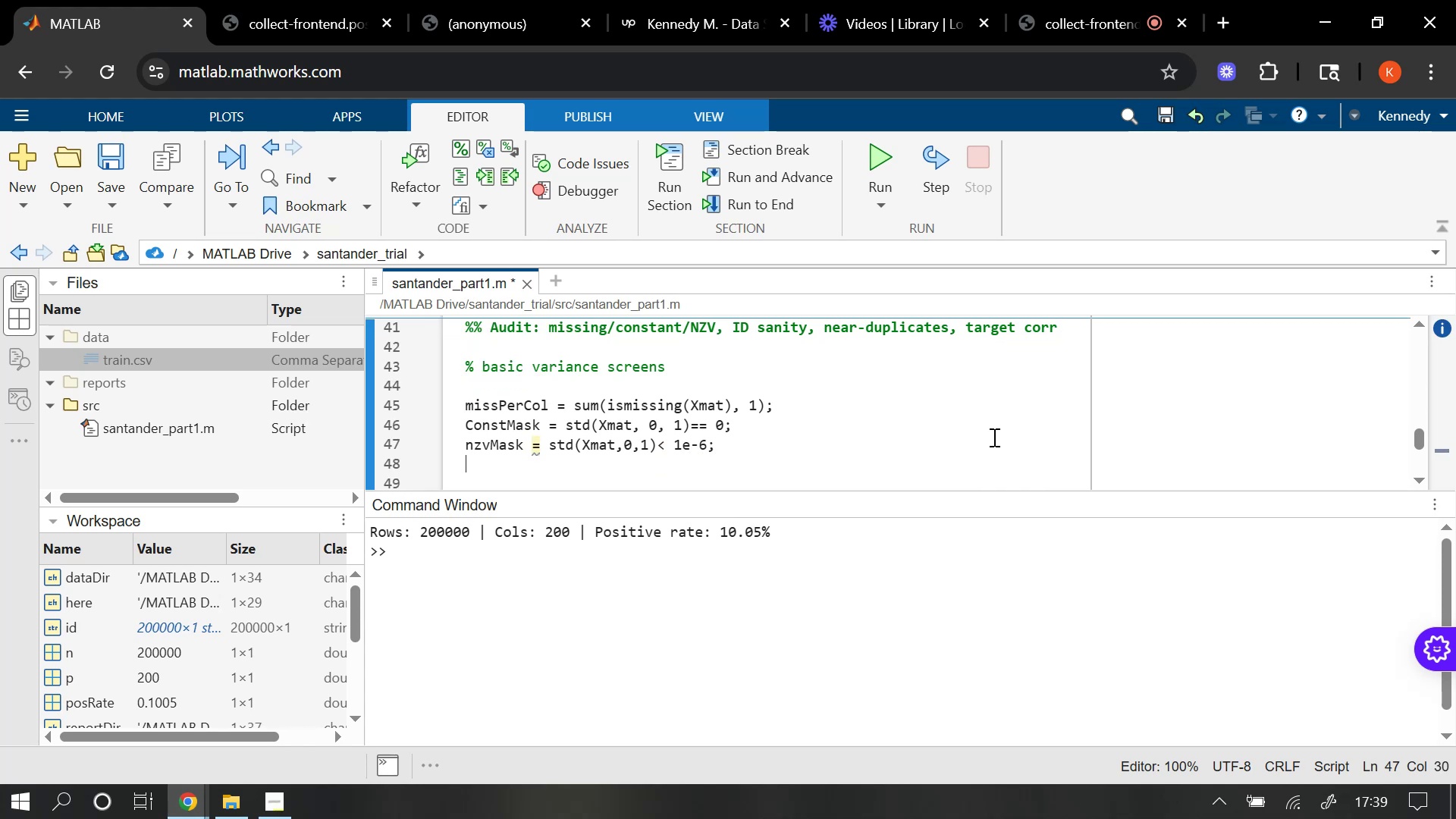 
 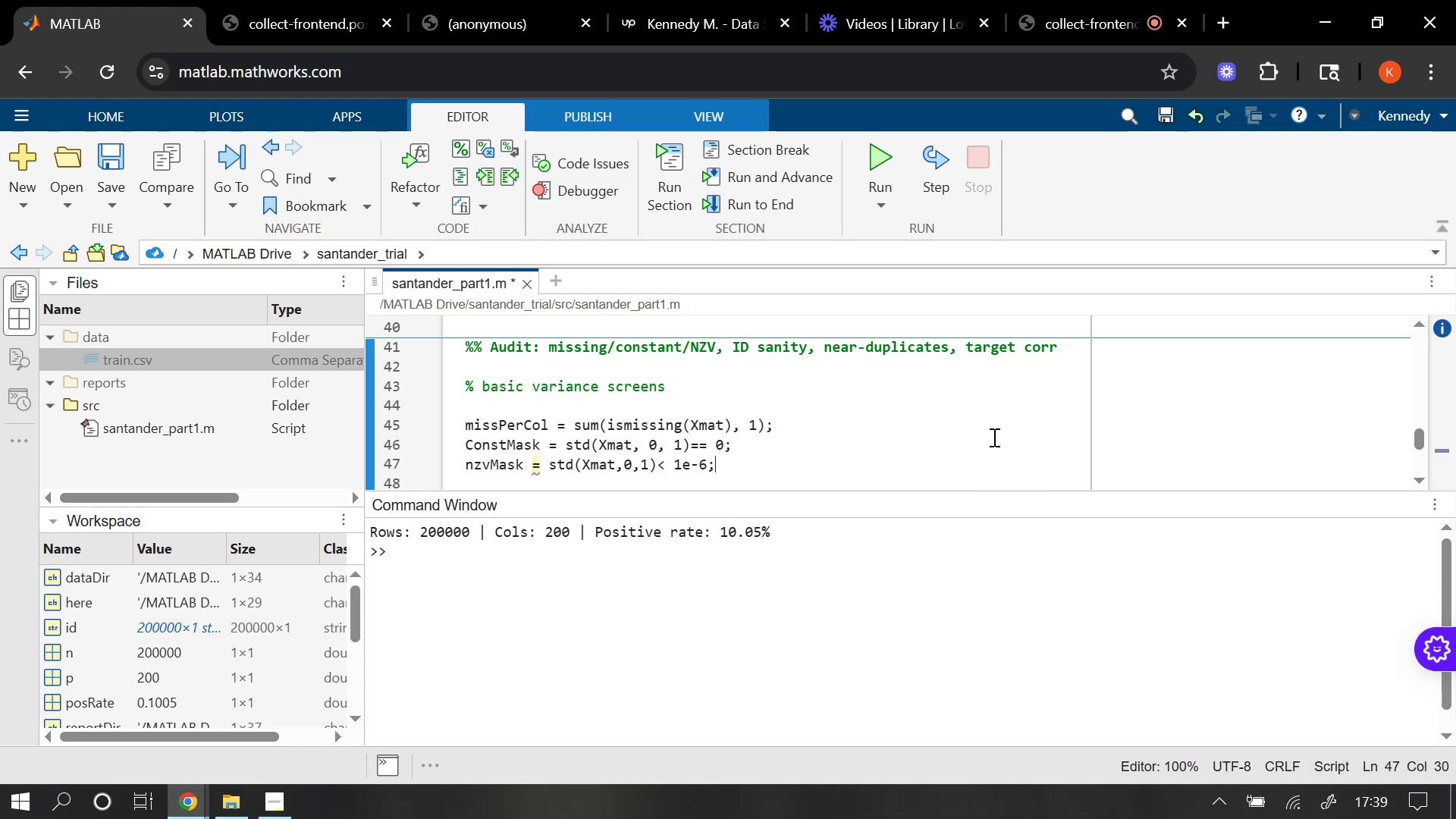 
key(Enter)
 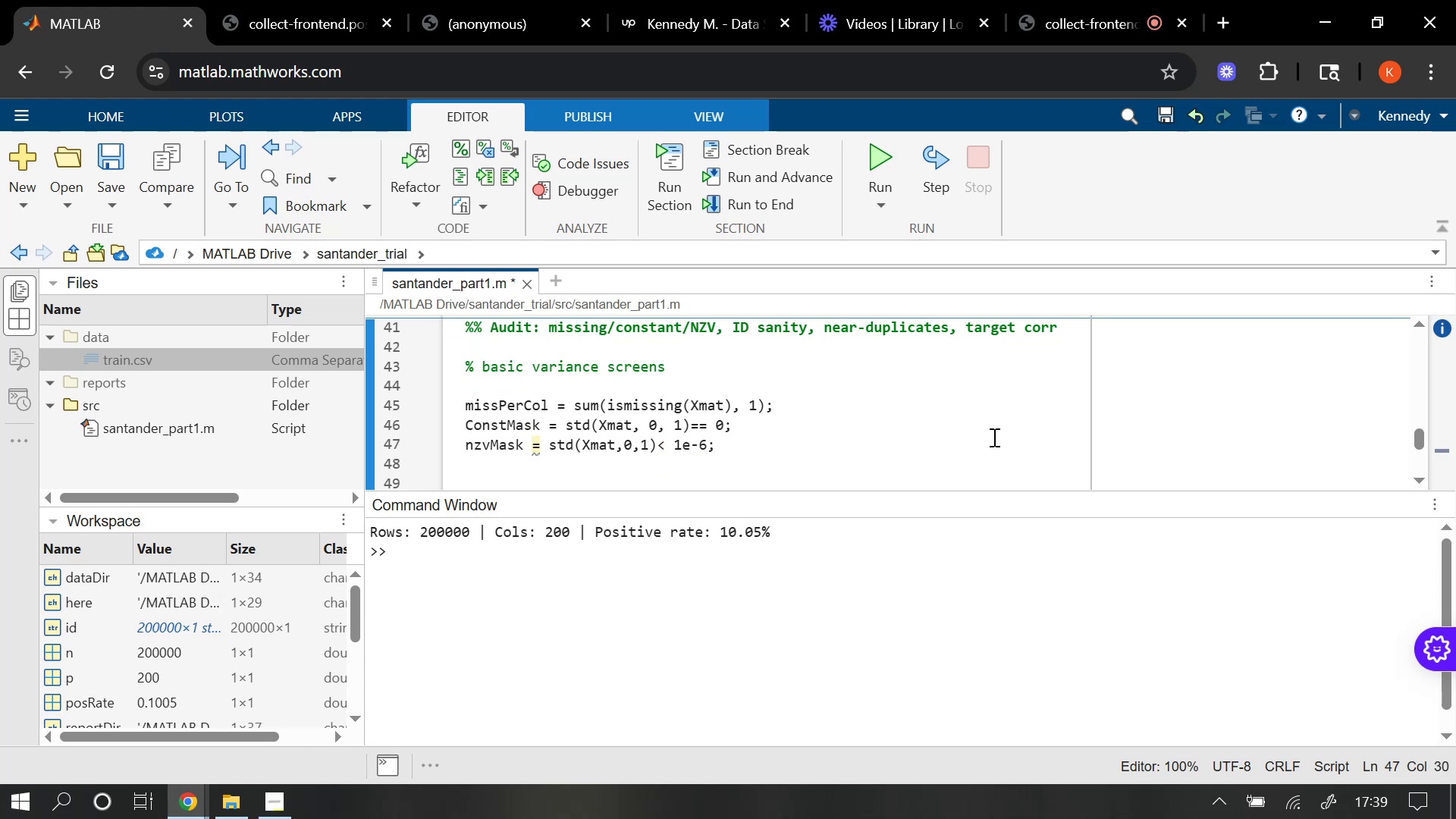 
key(Enter)
 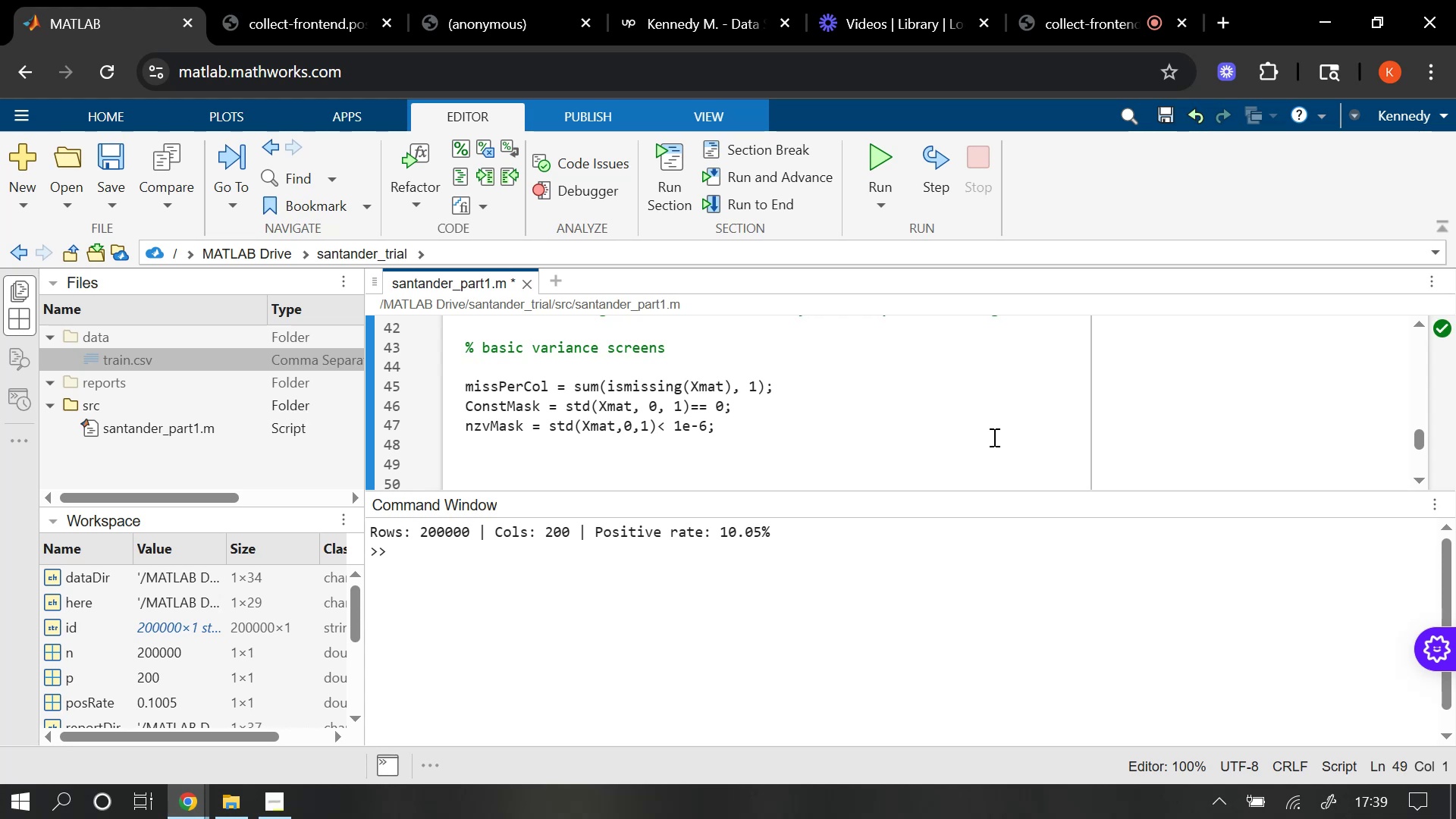 
type(fprintf(')
 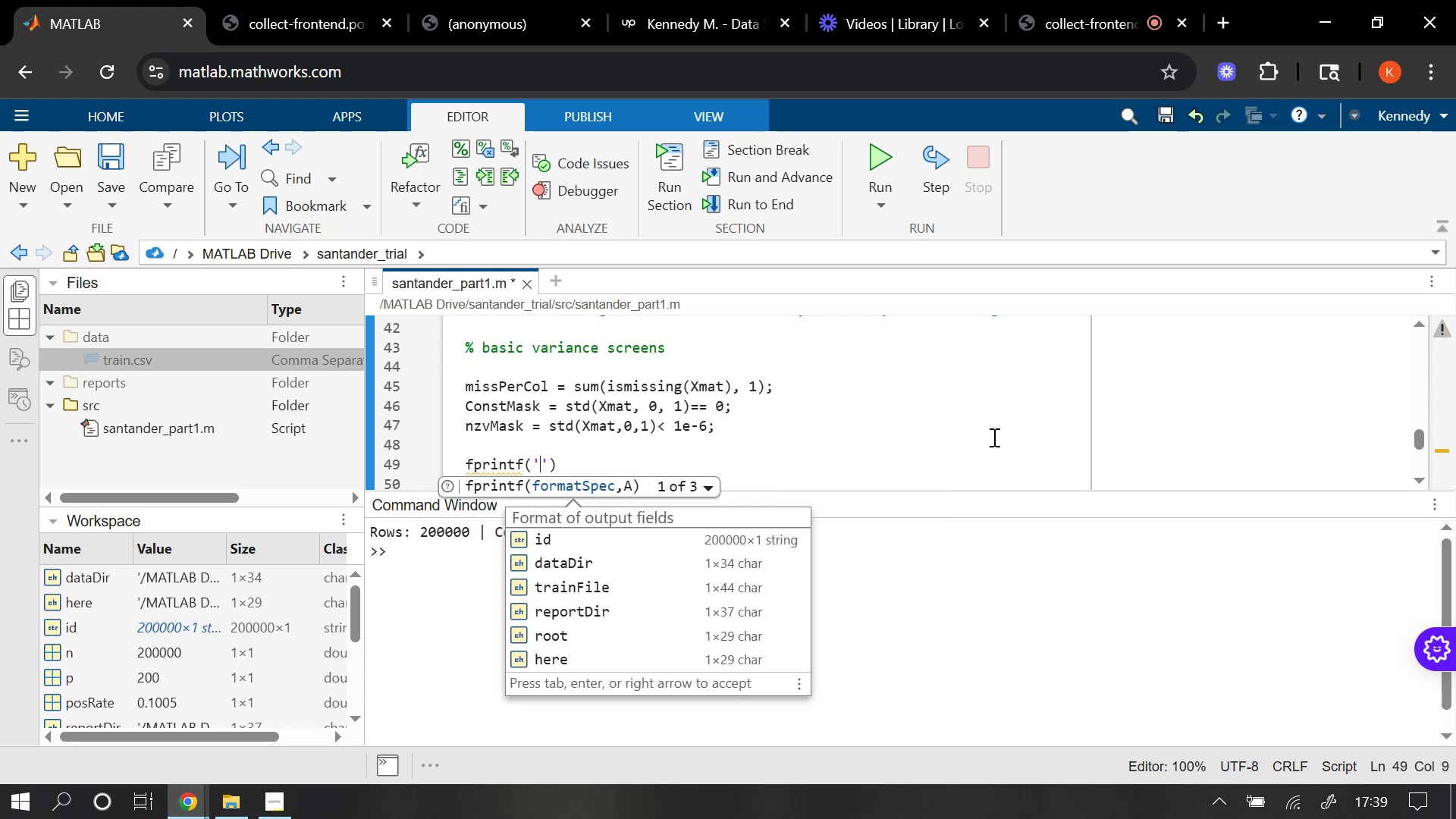 
type(Missing cells: %d / %d\n)
 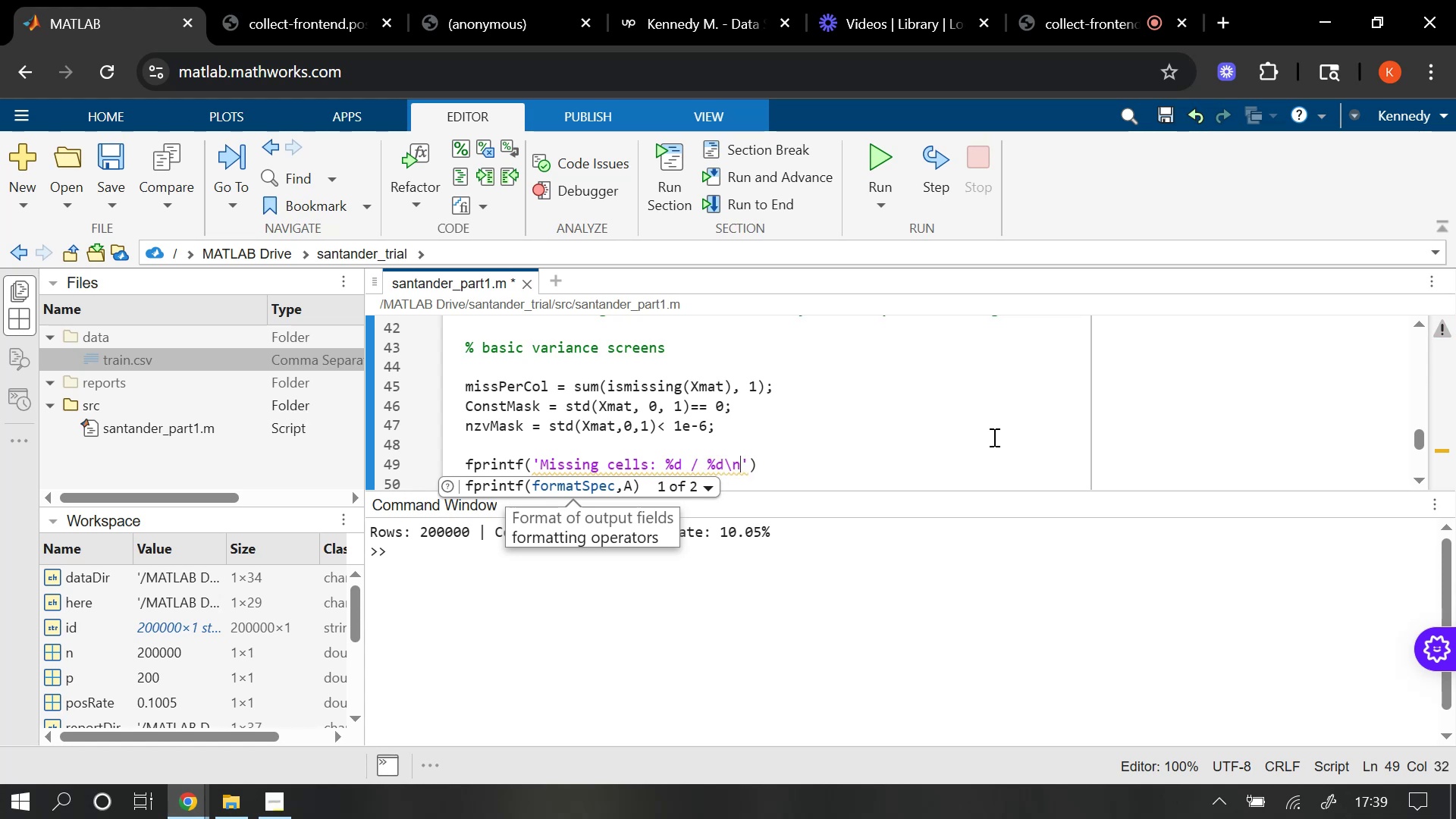 
key(ArrowRight)
 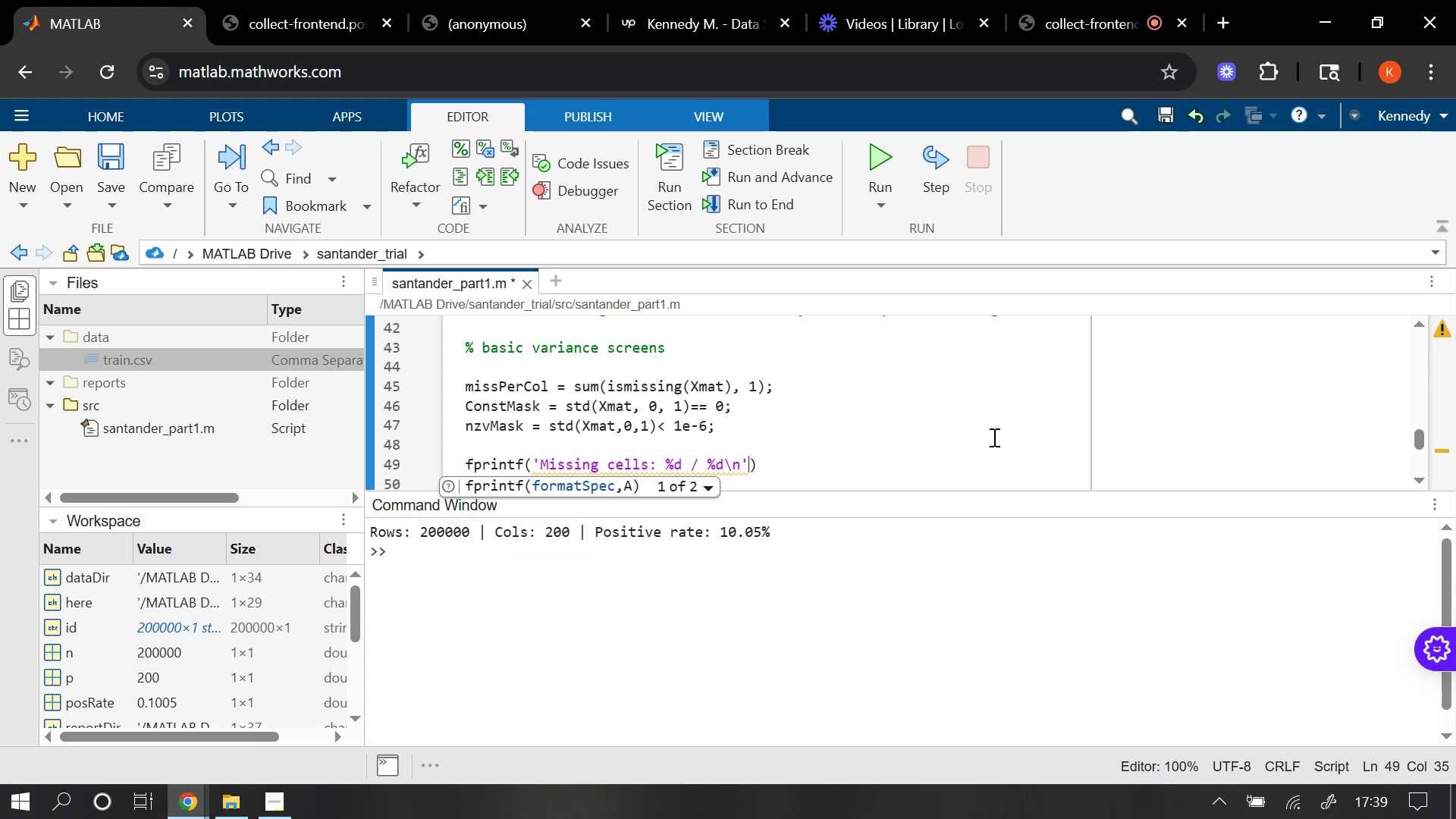 
type(, sum)
 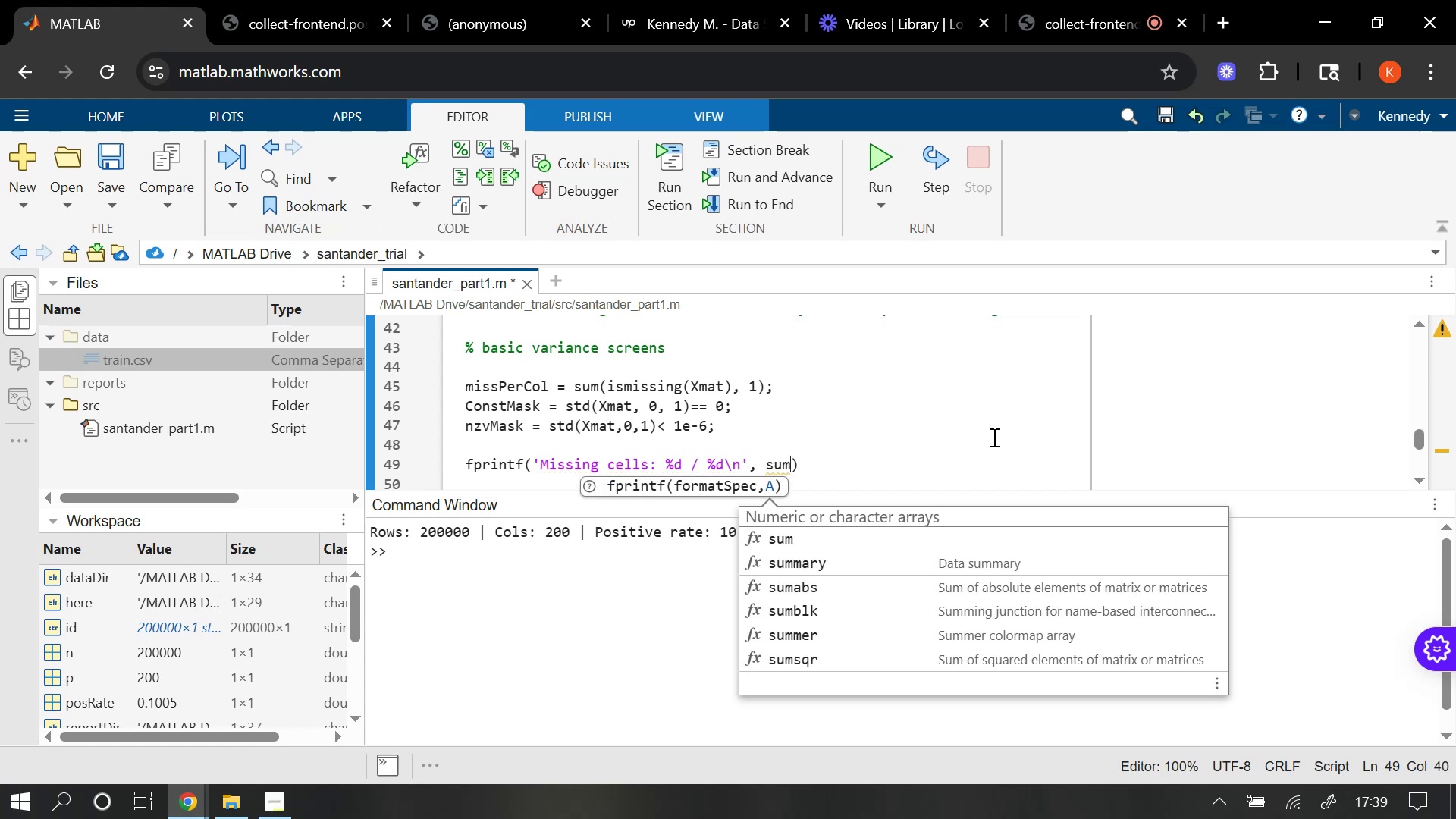 
wait(5.96)
 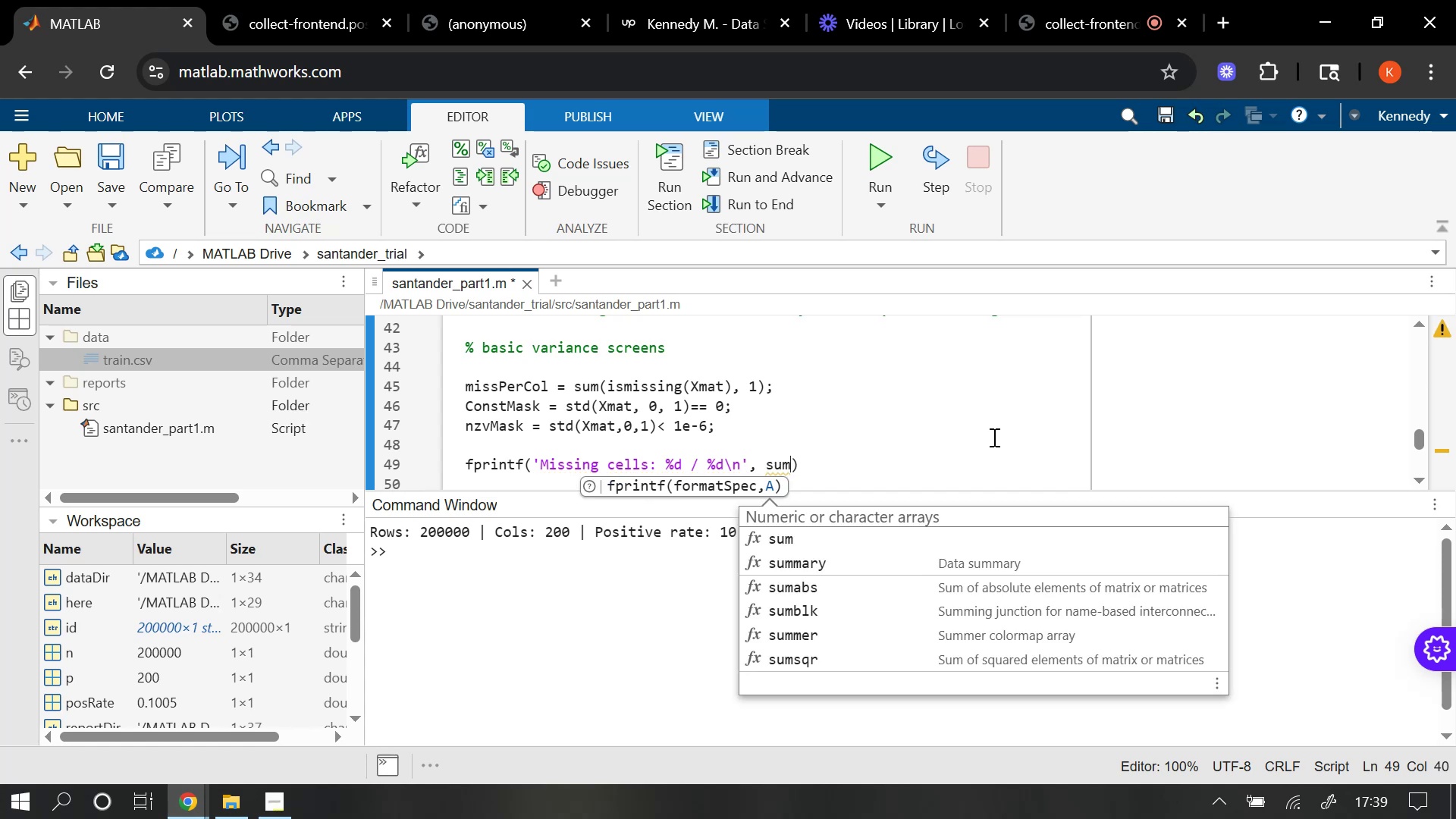 
type((MissP)
key(Tab)
 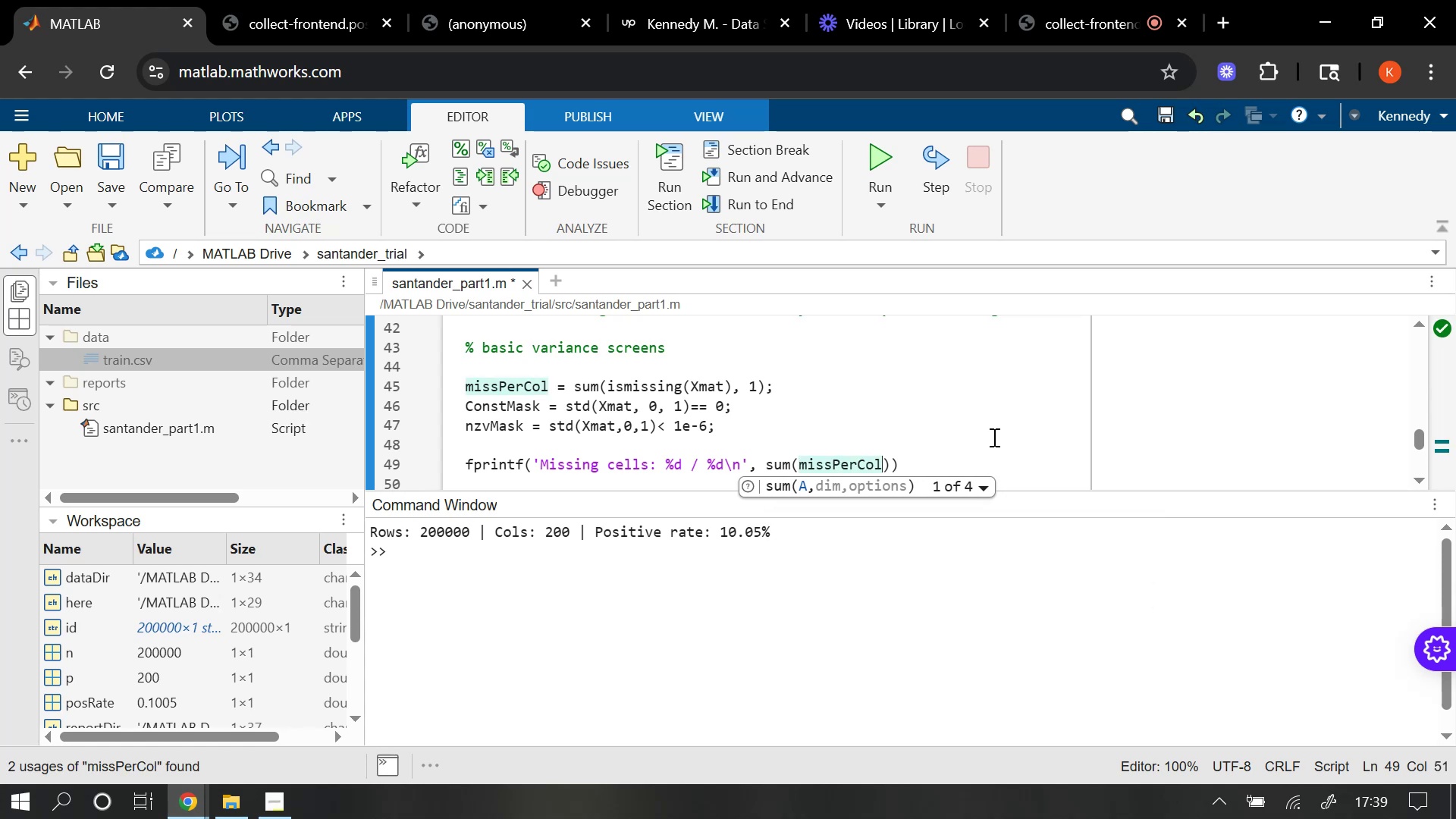 
key(ArrowRight)
 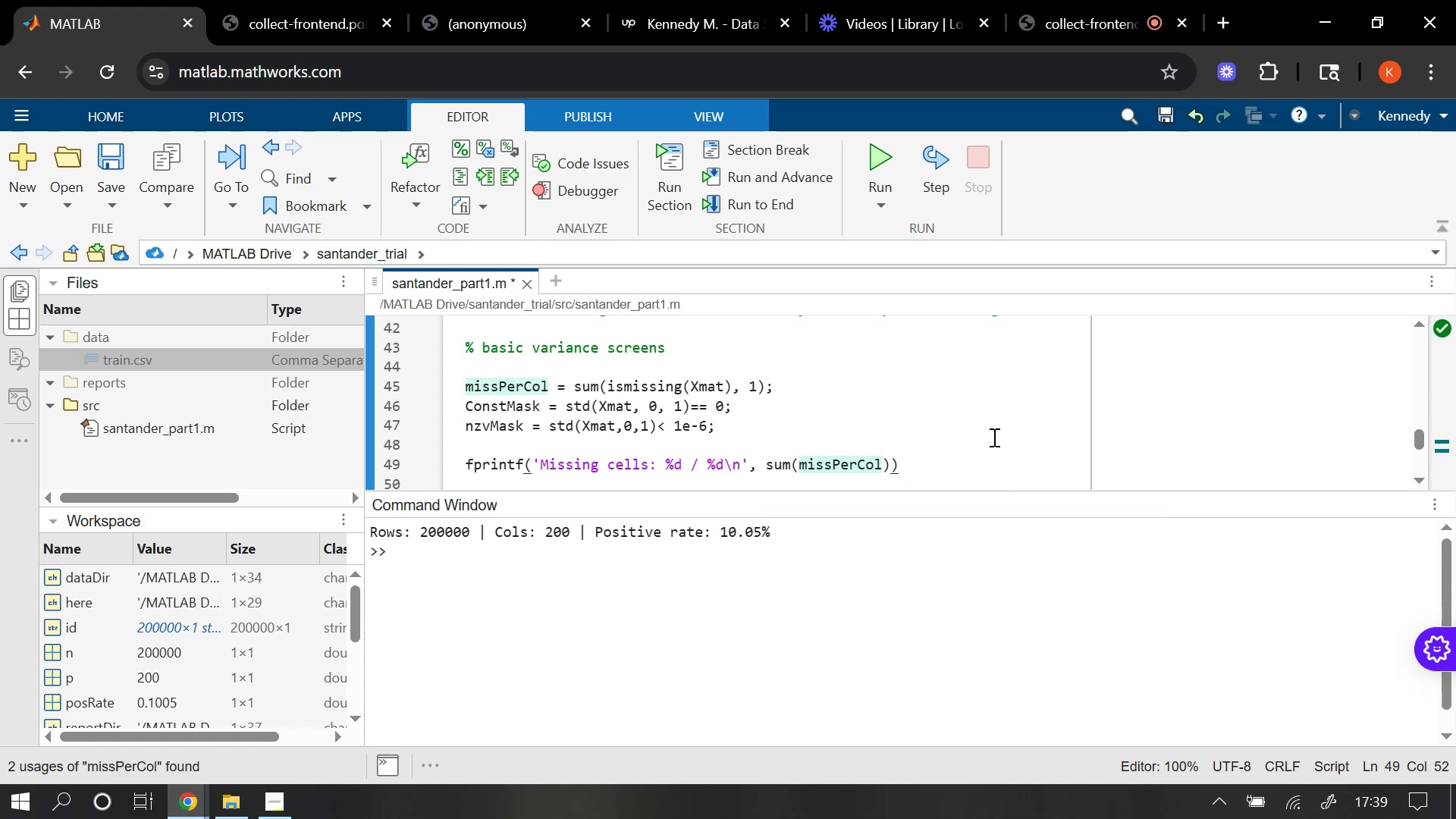 
type(, num)
key(Tab)
type((Xmat)
 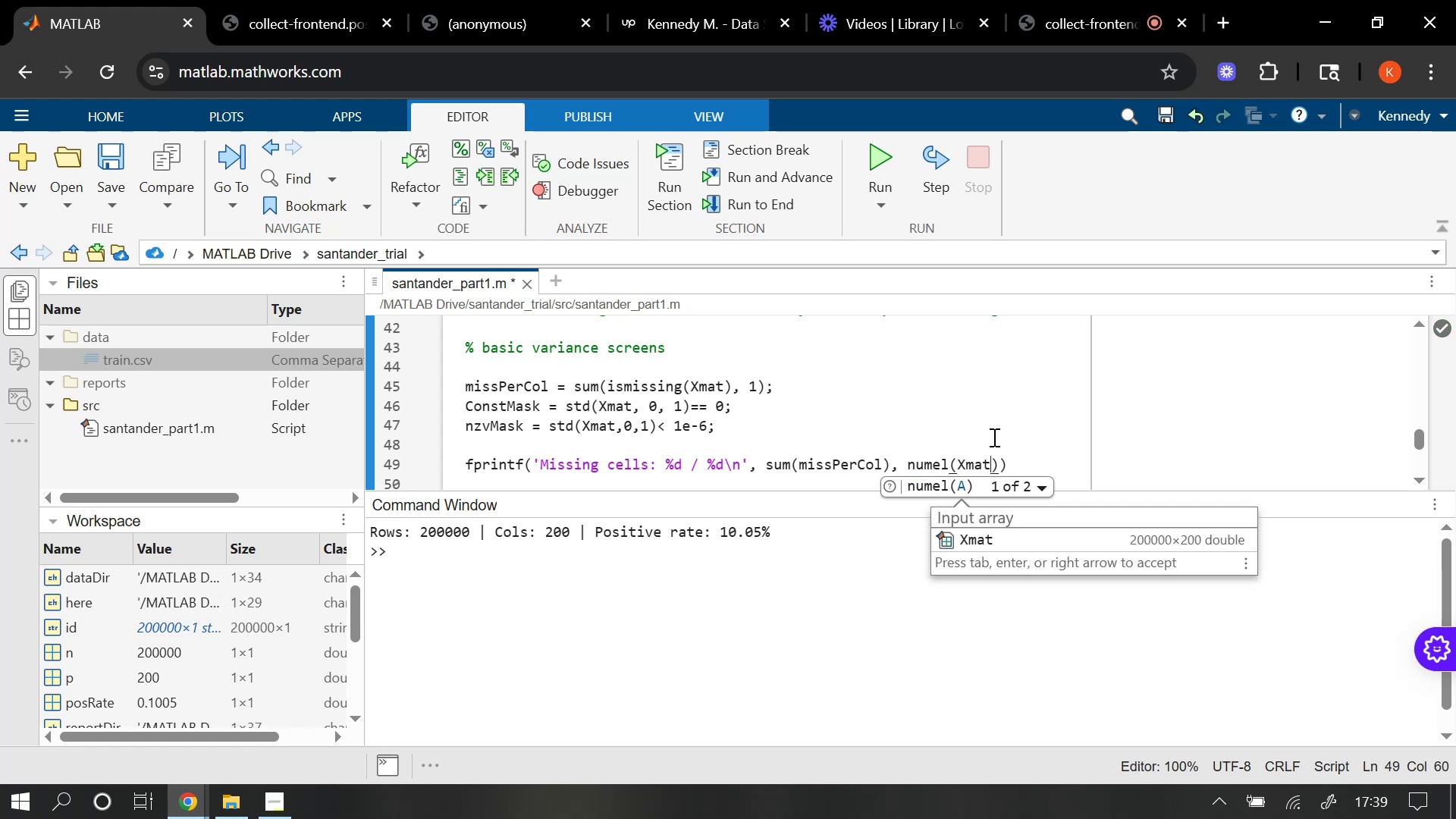 
key(ArrowRight)
 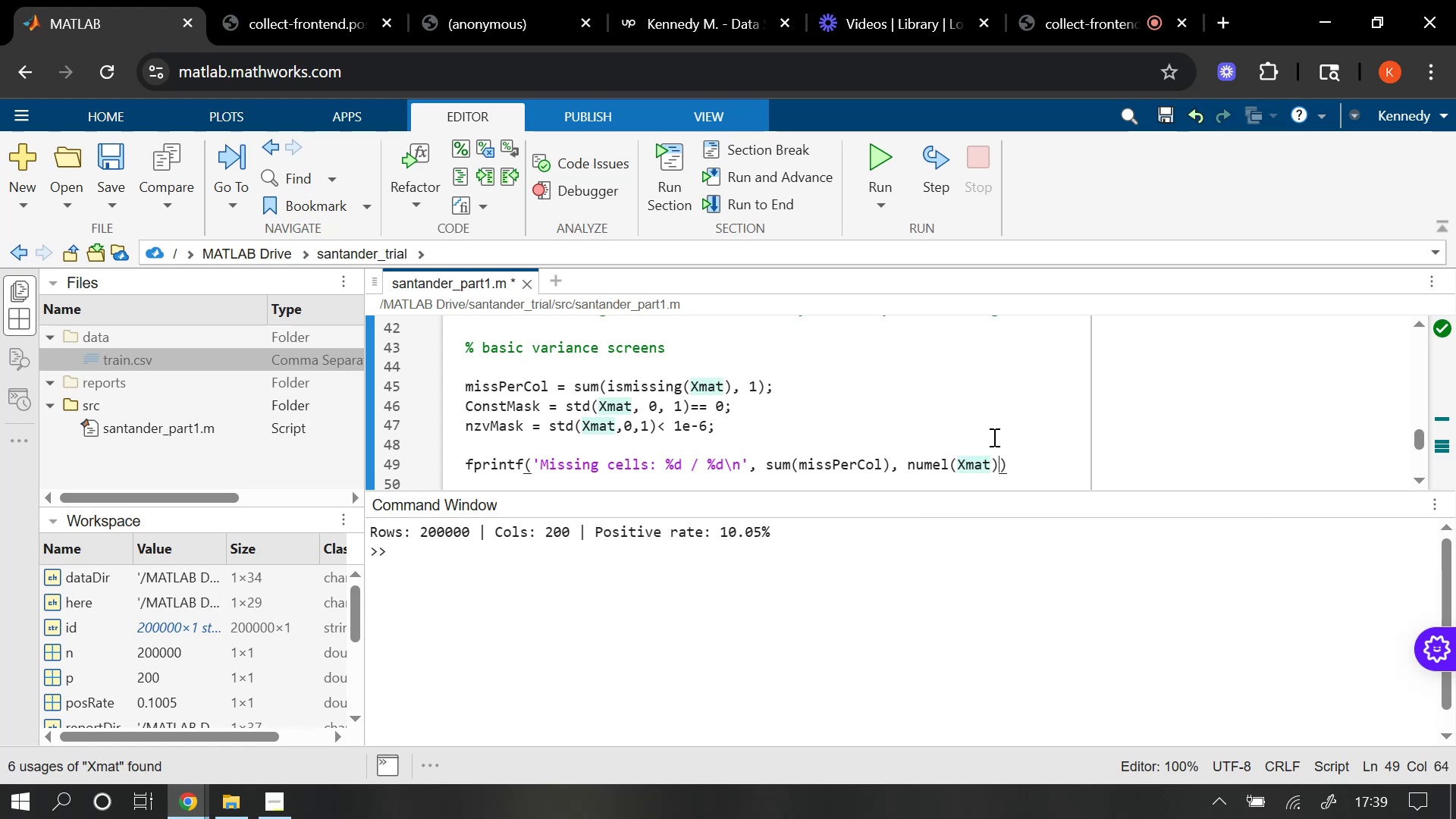 
key(ArrowRight)
 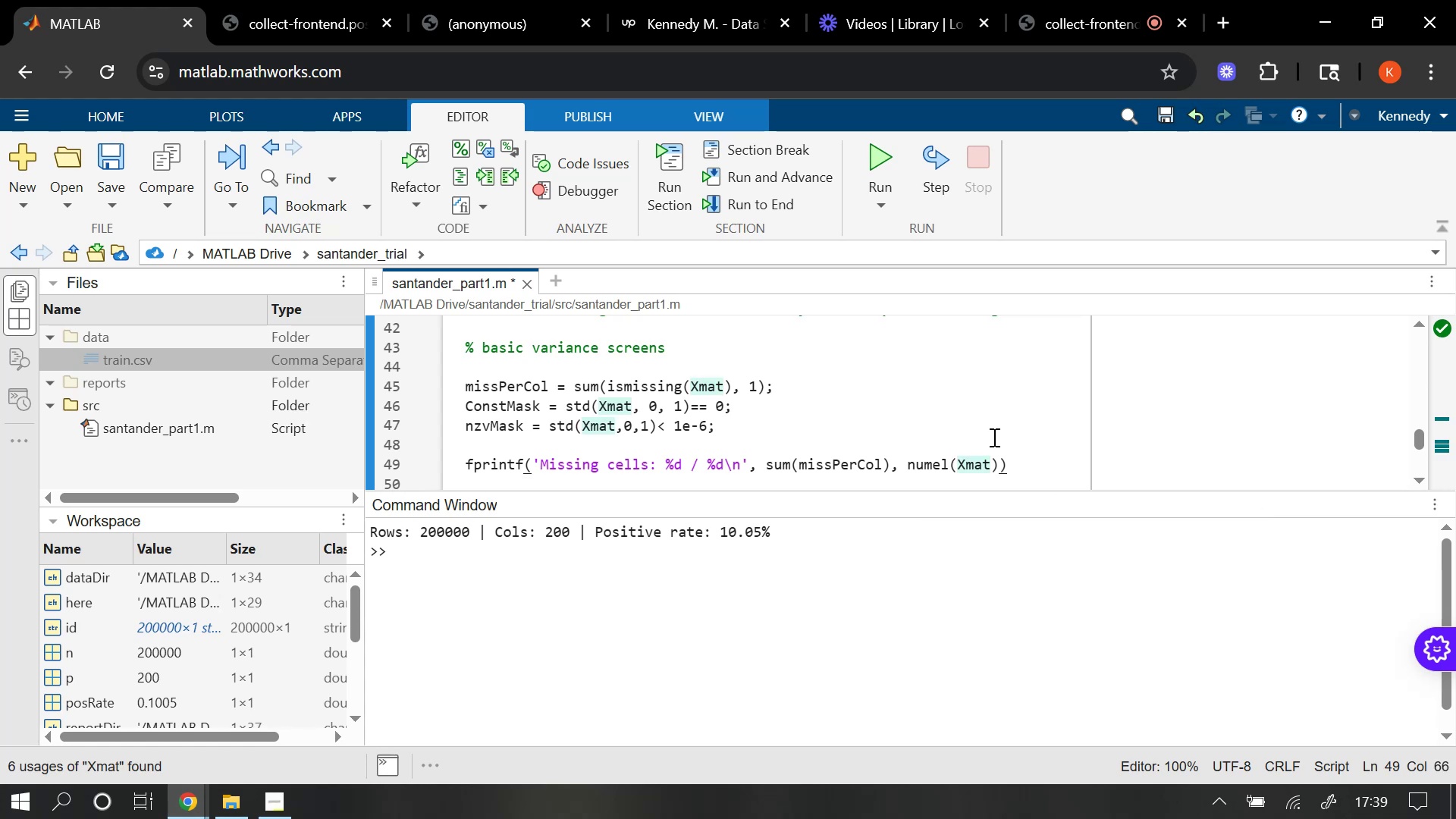 
key(Semicolon)
 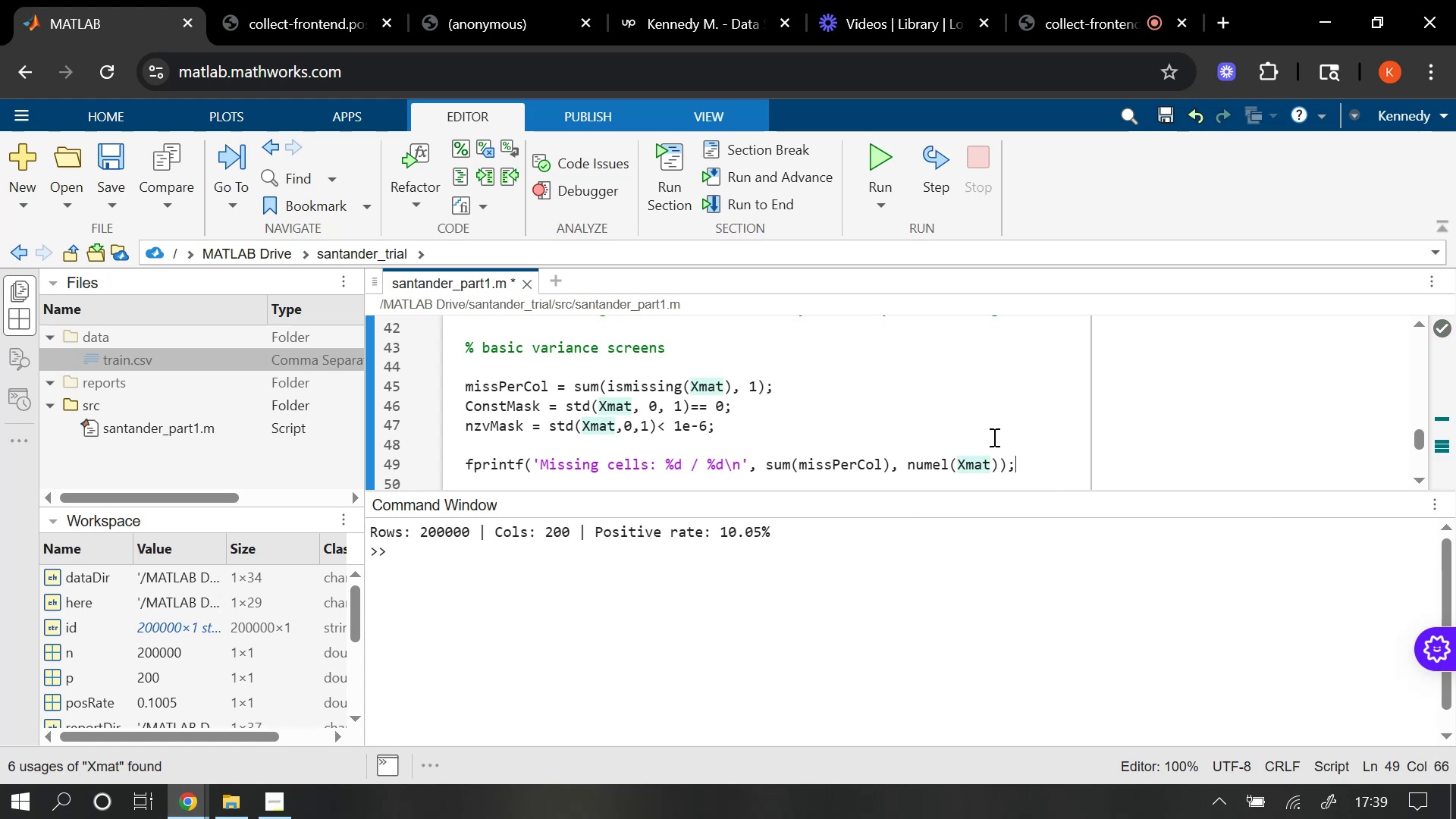 
key(Enter)
 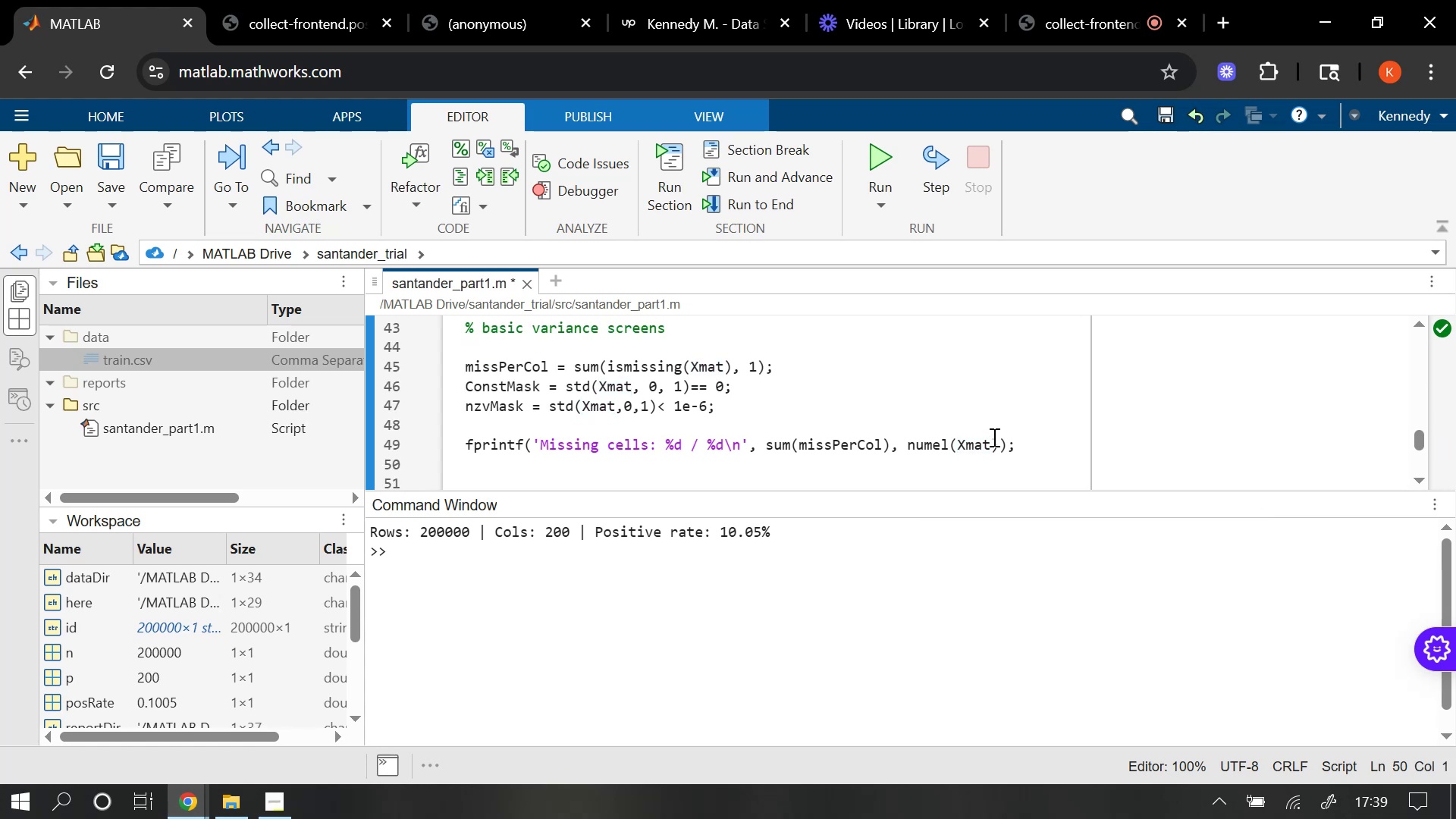 
type(fprintf()
 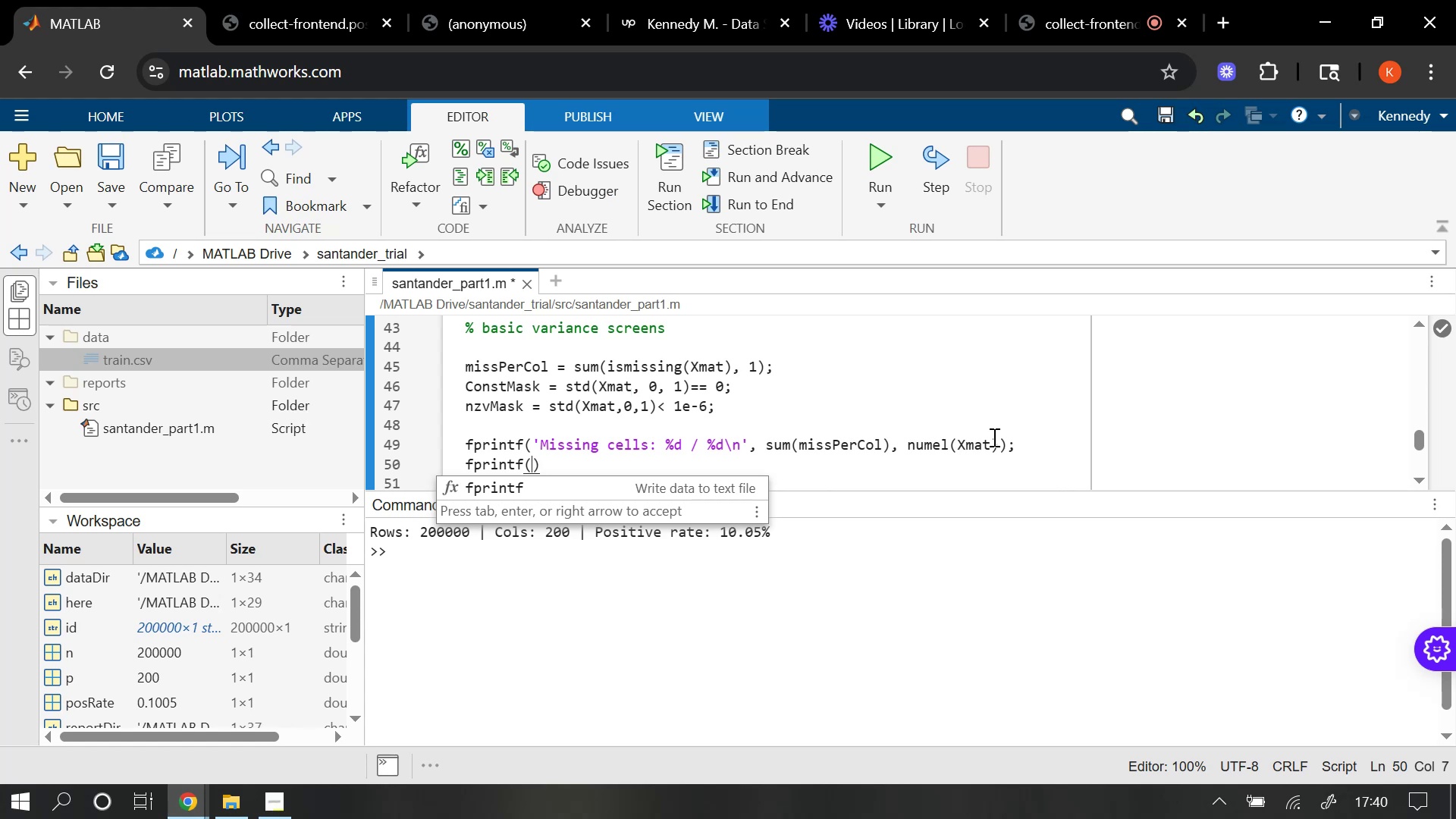 
wait(6.52)
 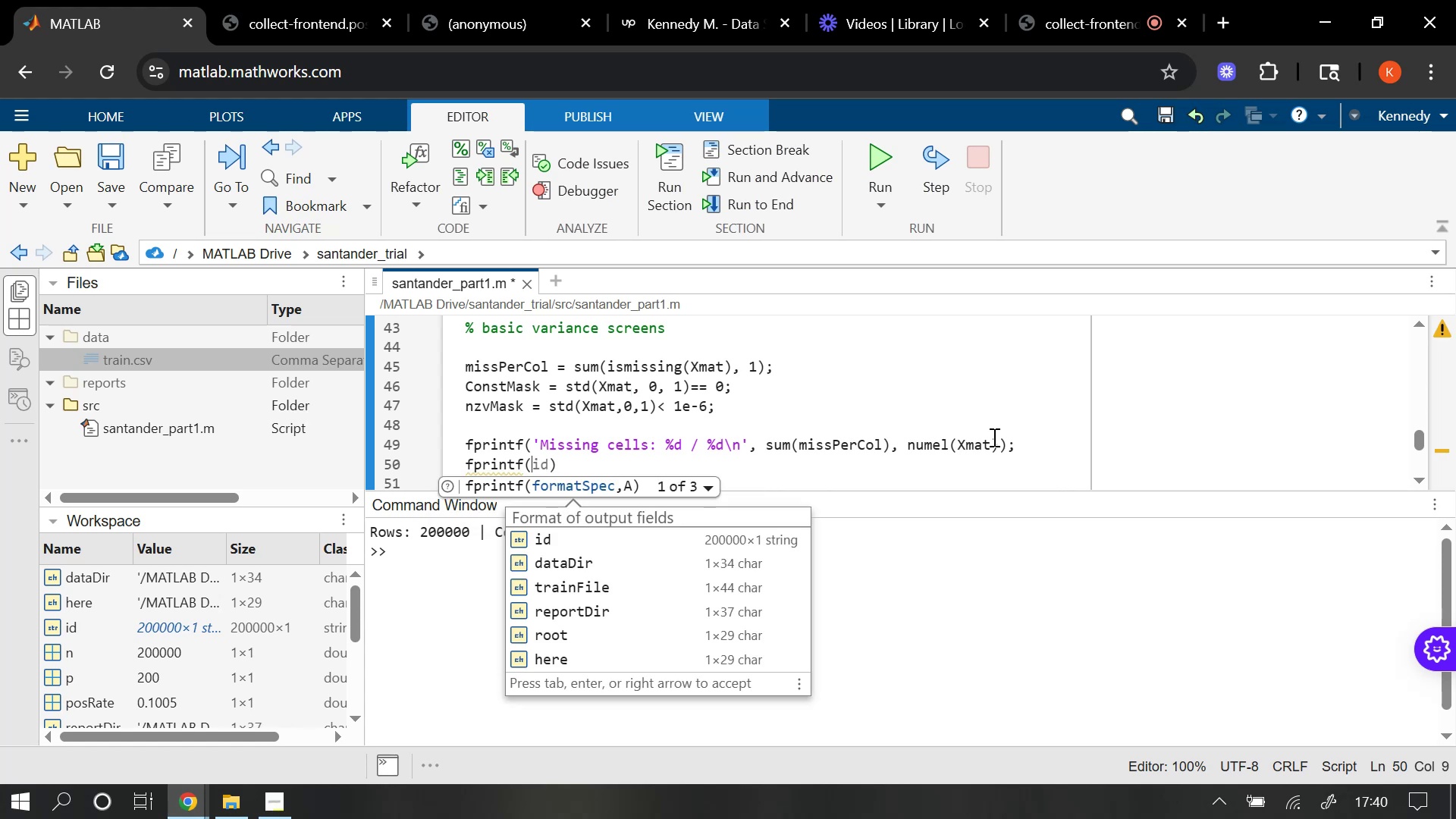 
type('Cinst)
key(Backspace)
key(Backspace)
key(Backspace)
key(Backspace)
type(onstatn)
key(Backspace)
key(Backspace)
type(nt columns: %d\n)
 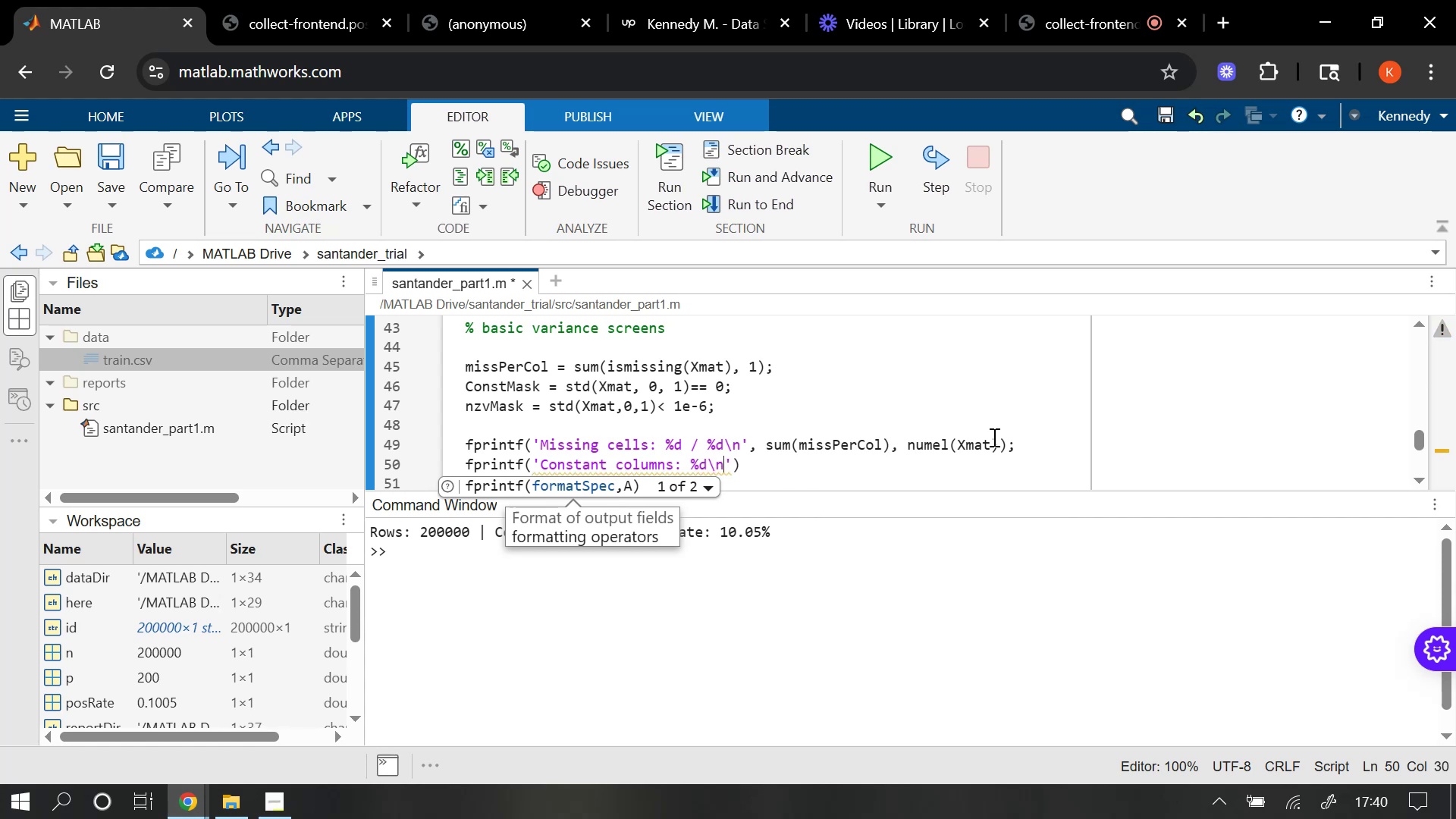 
key(ArrowRight)
 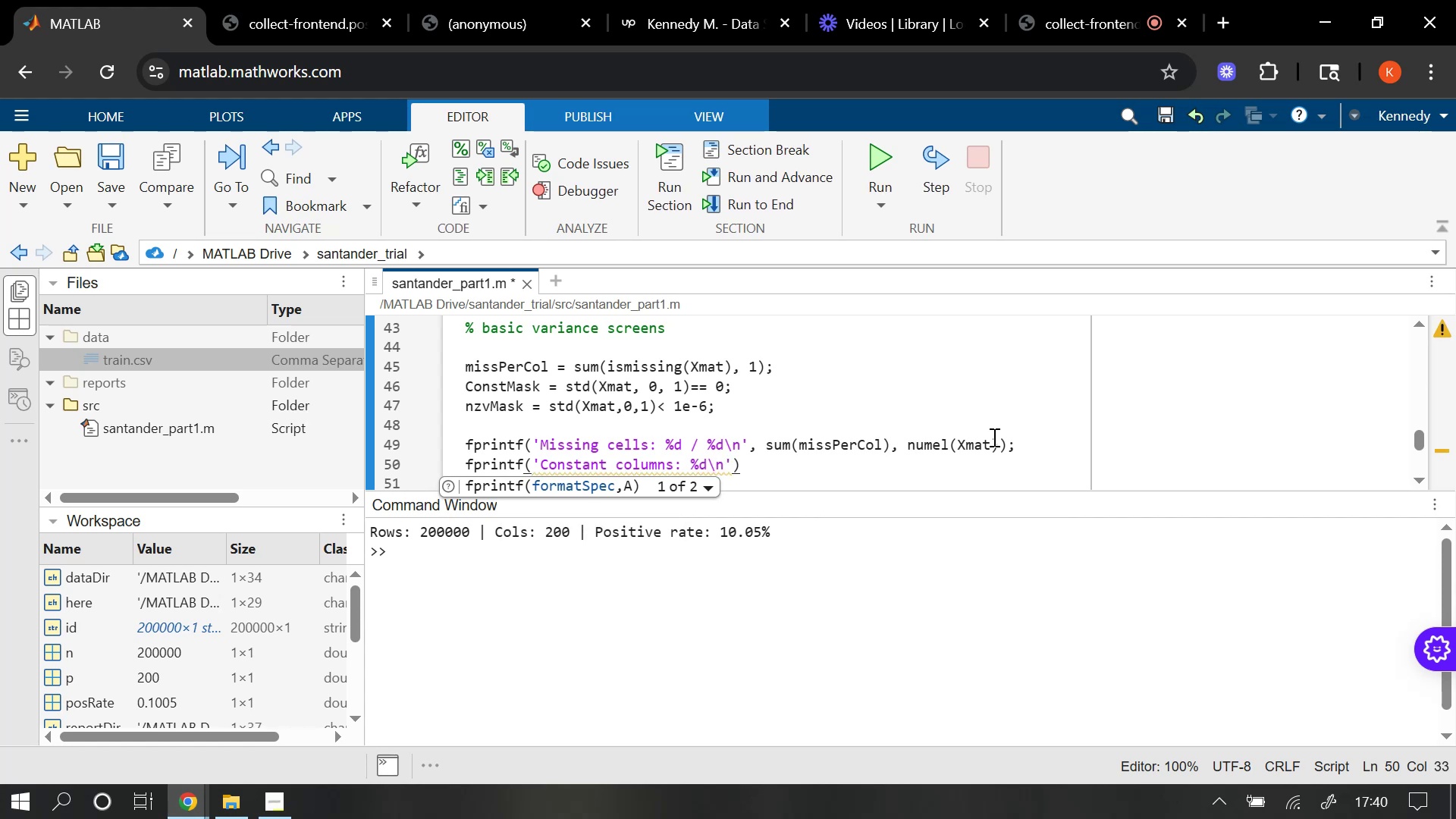 
type(, nnz)
 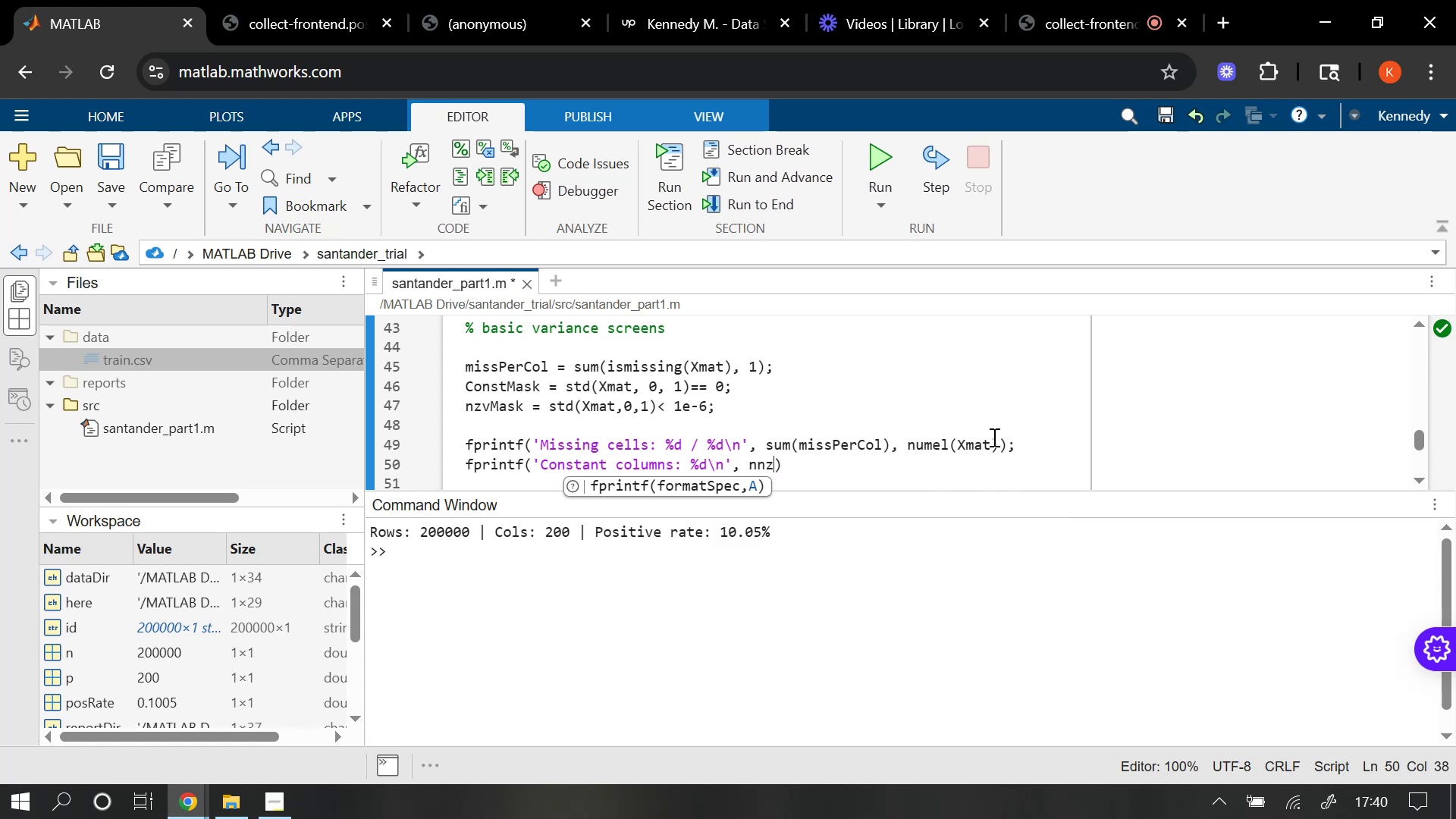 
wait(6.33)
 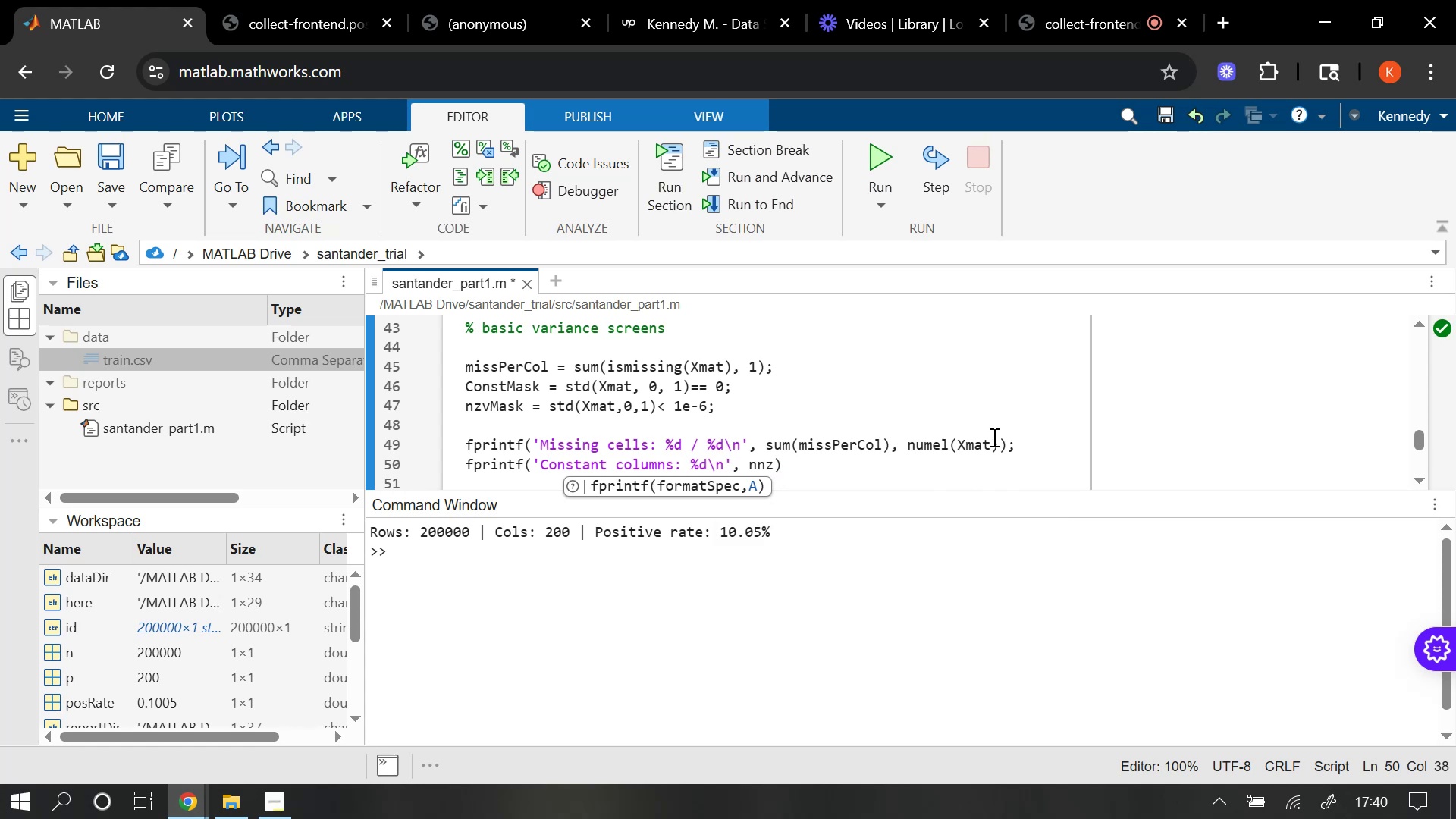 
type((ConstMas)
key(Tab)
 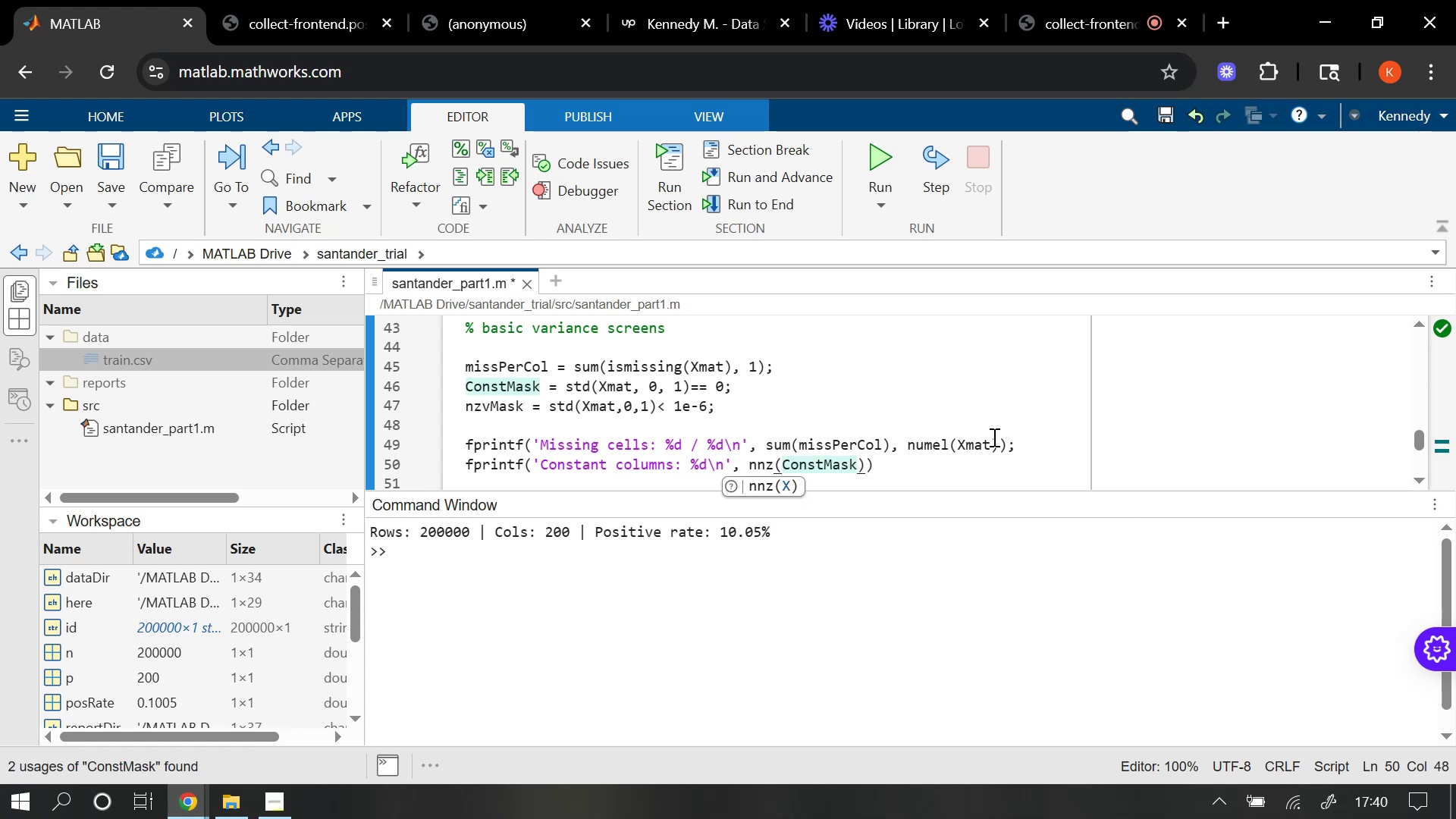 
key(ArrowRight)
 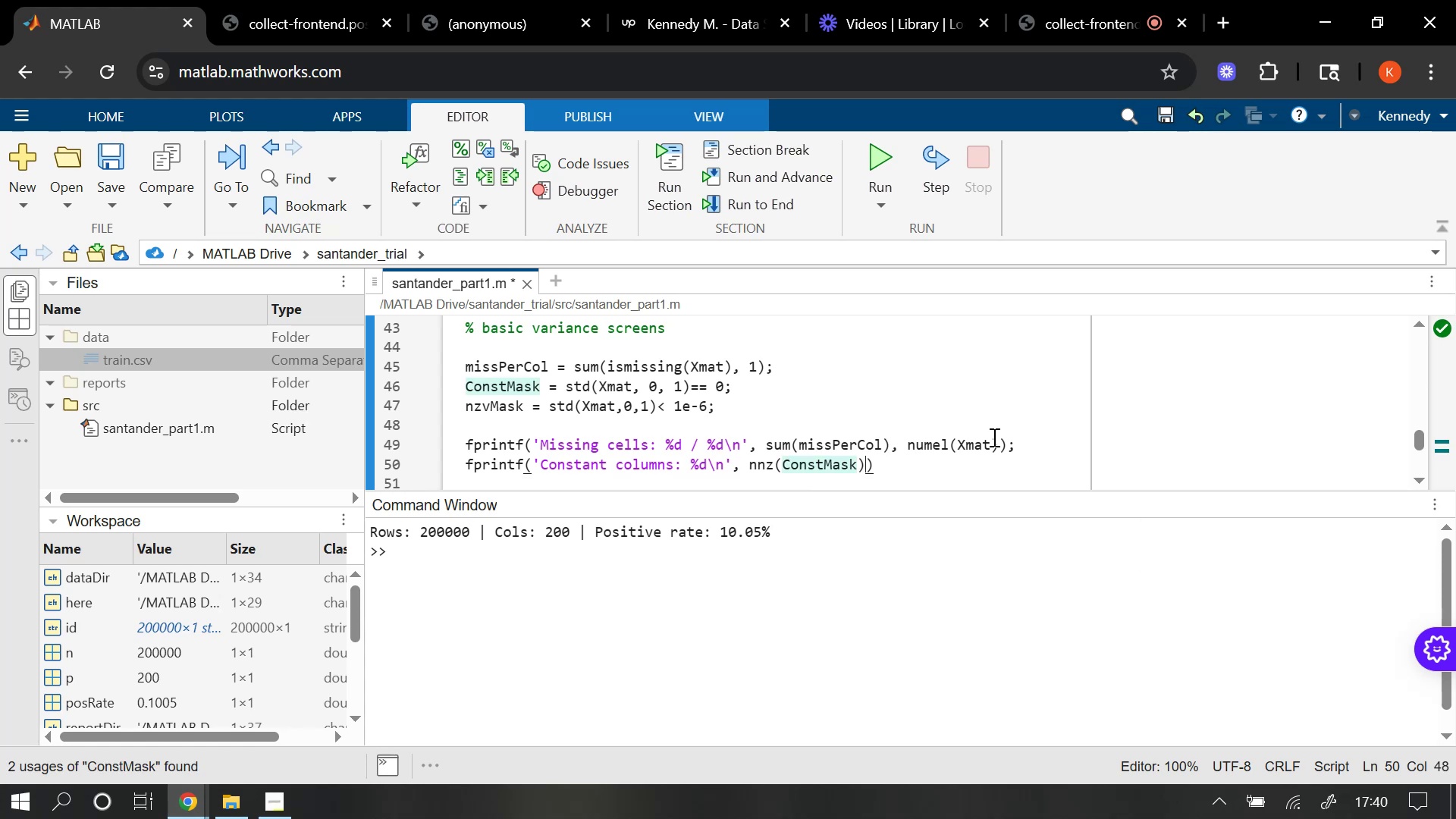 
key(ArrowRight)
 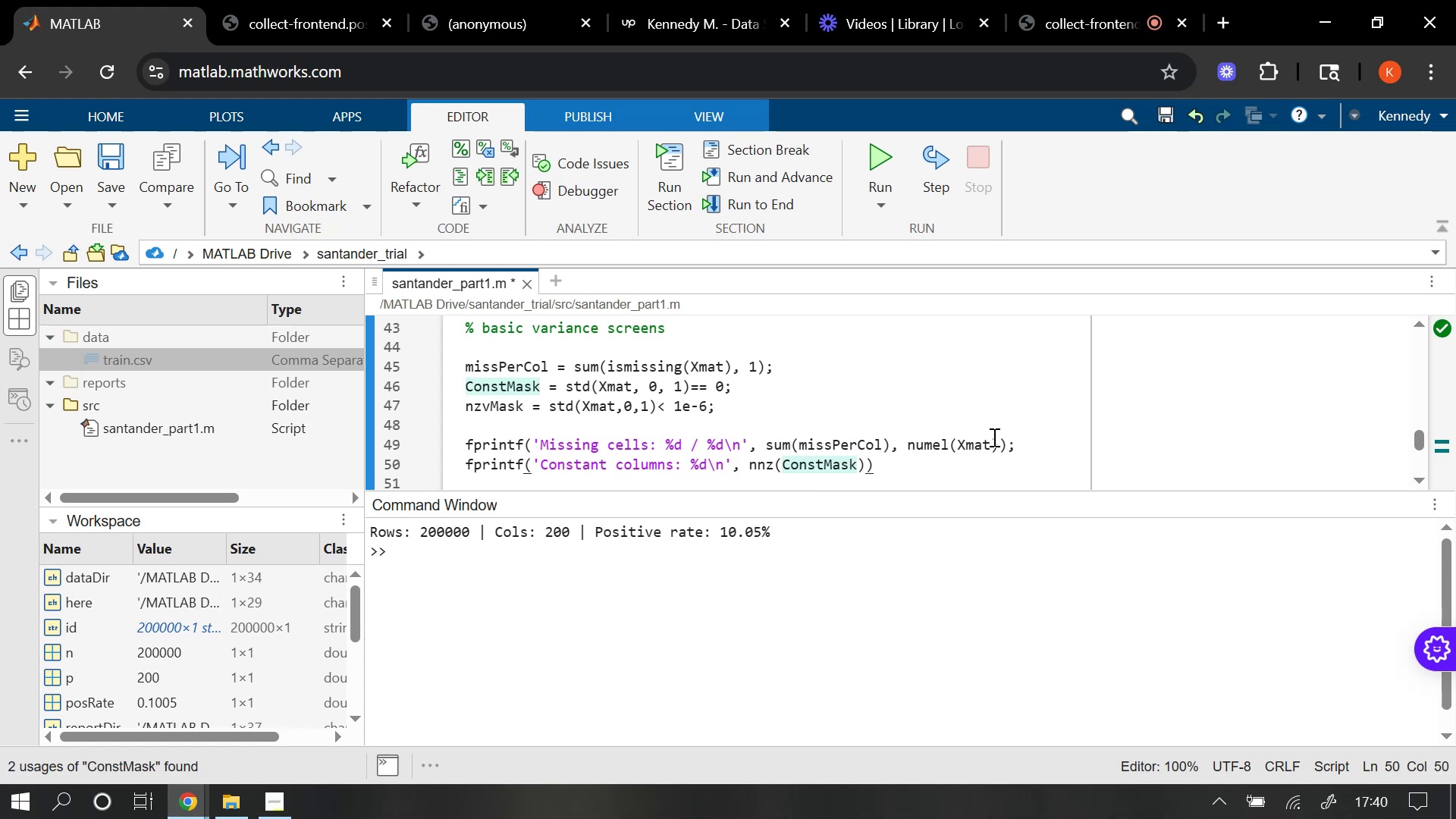 
key(Semicolon)
 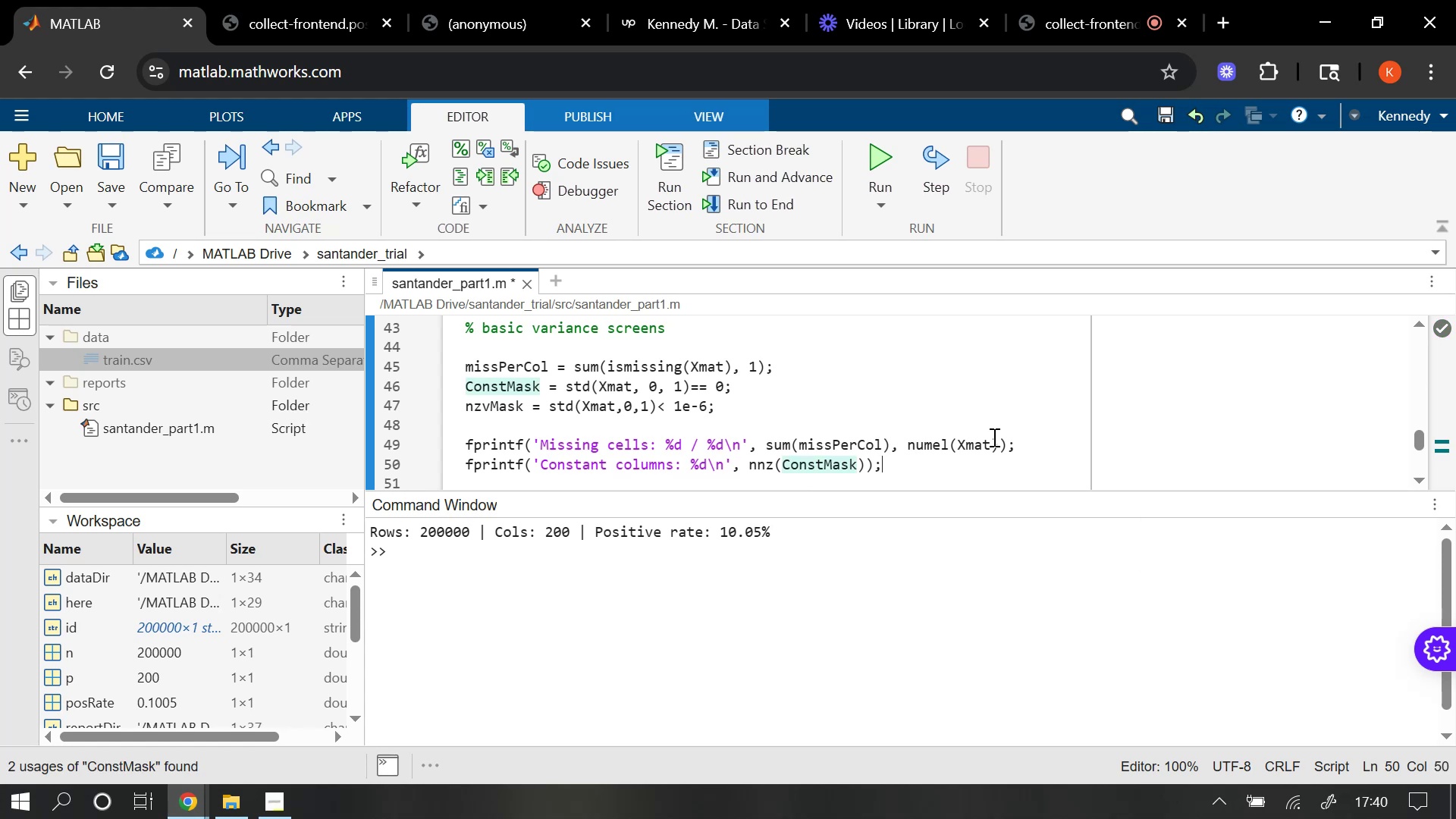 
key(Enter)
 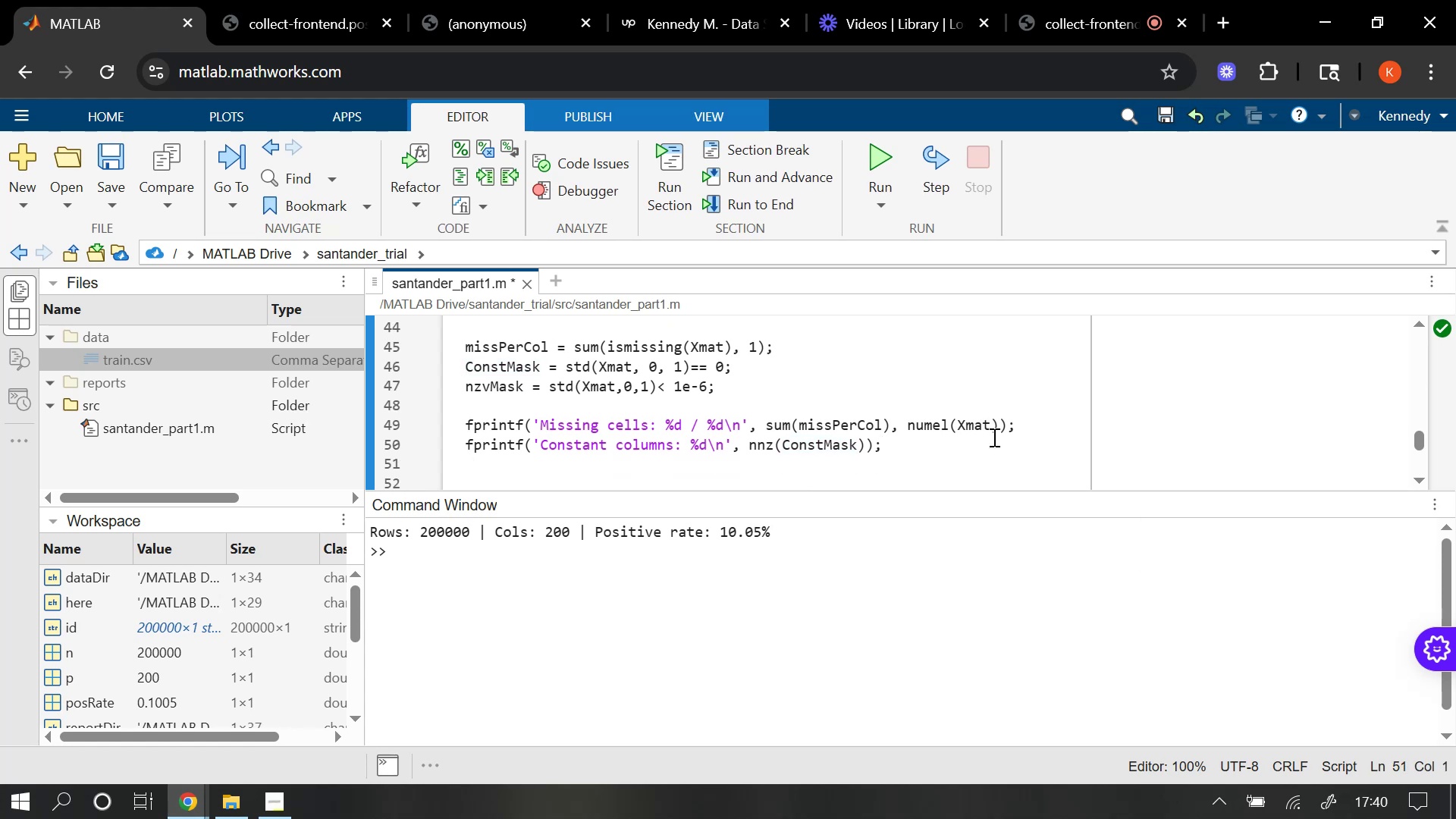 
type(fprintf('Near-zero variance columns: %d\n)
 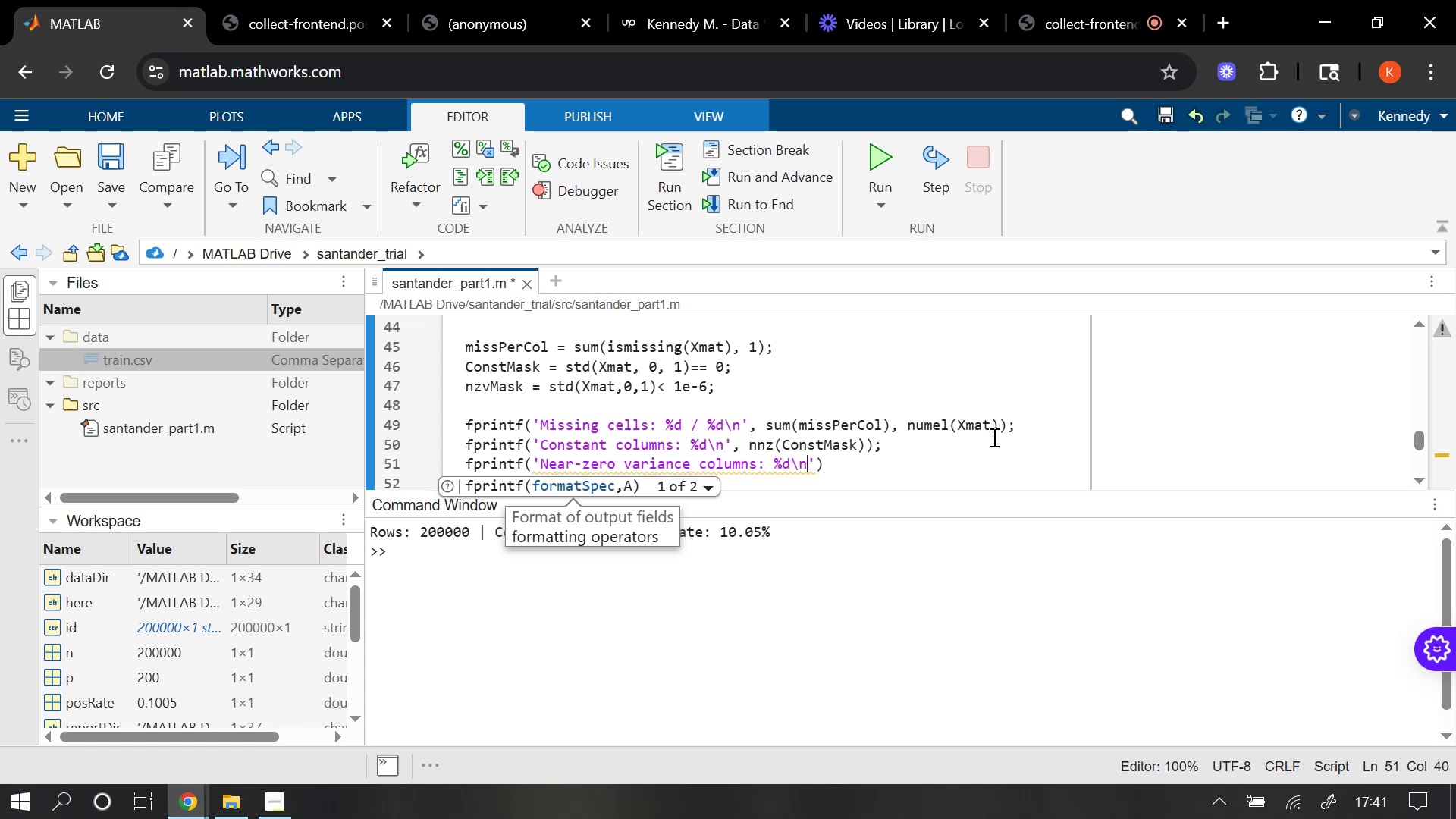 
key(ArrowRight)
 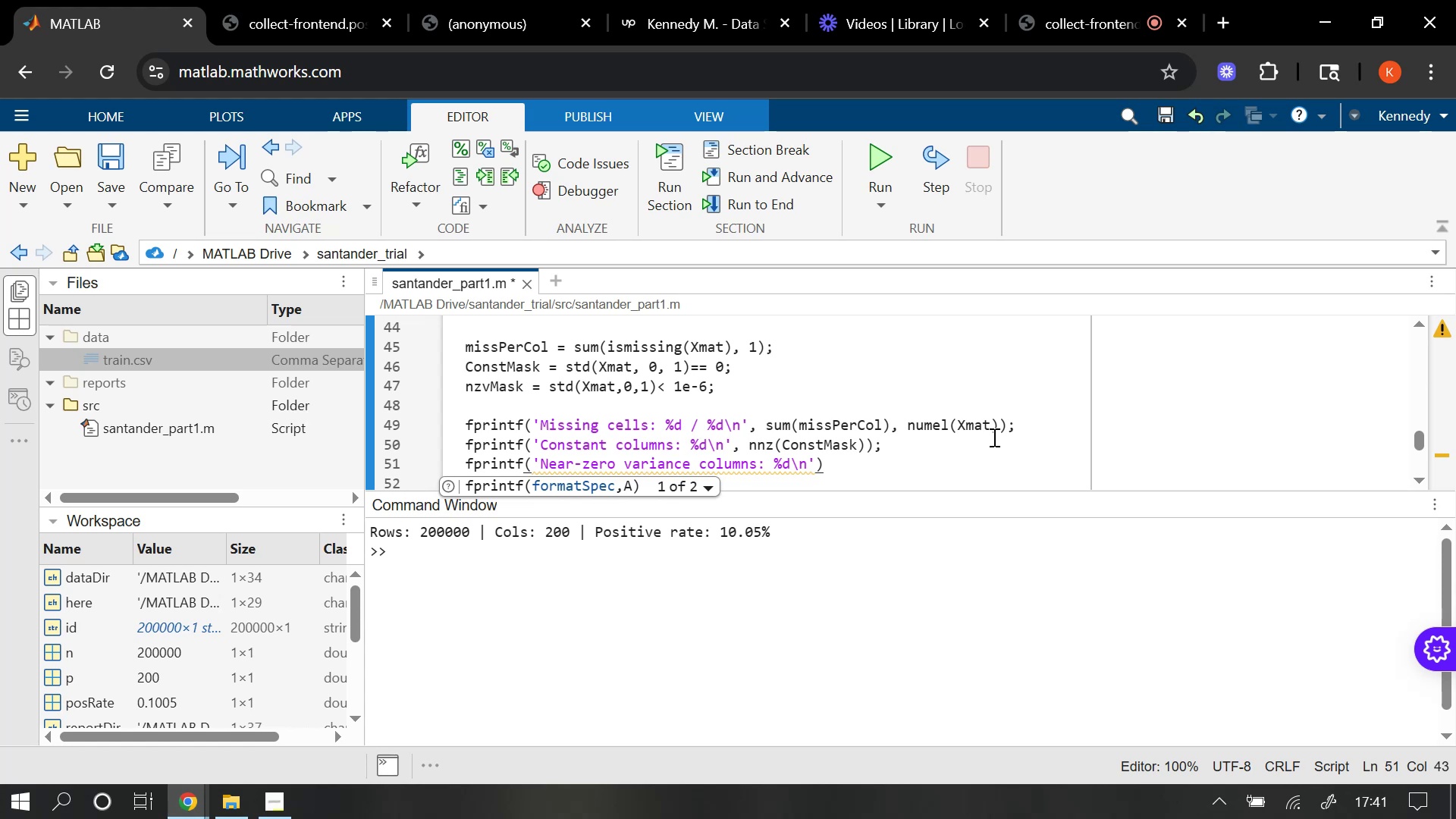 
type(, nnx)
key(Backspace)
type(z()
 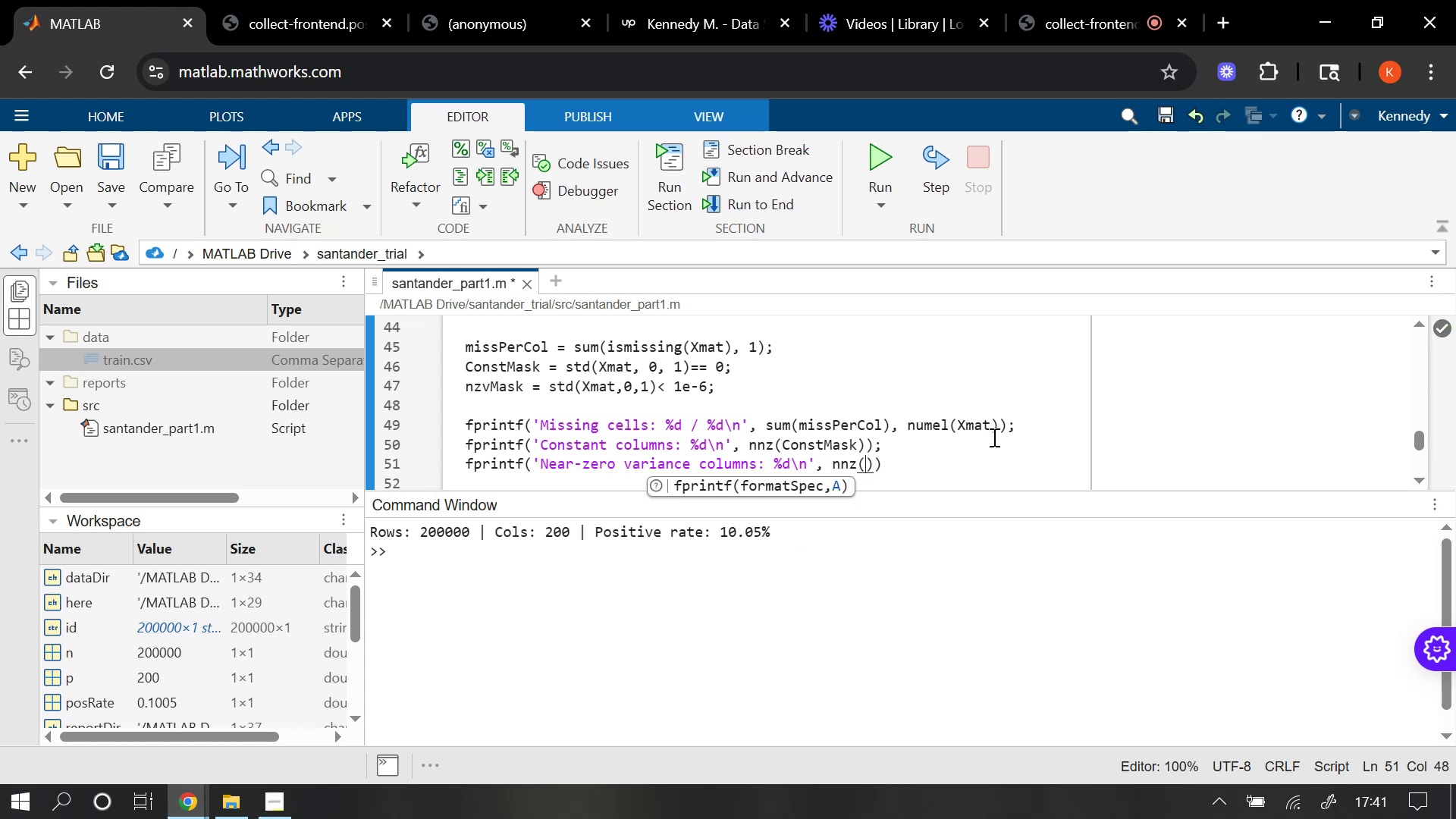 
type(nz)
key(Tab)
 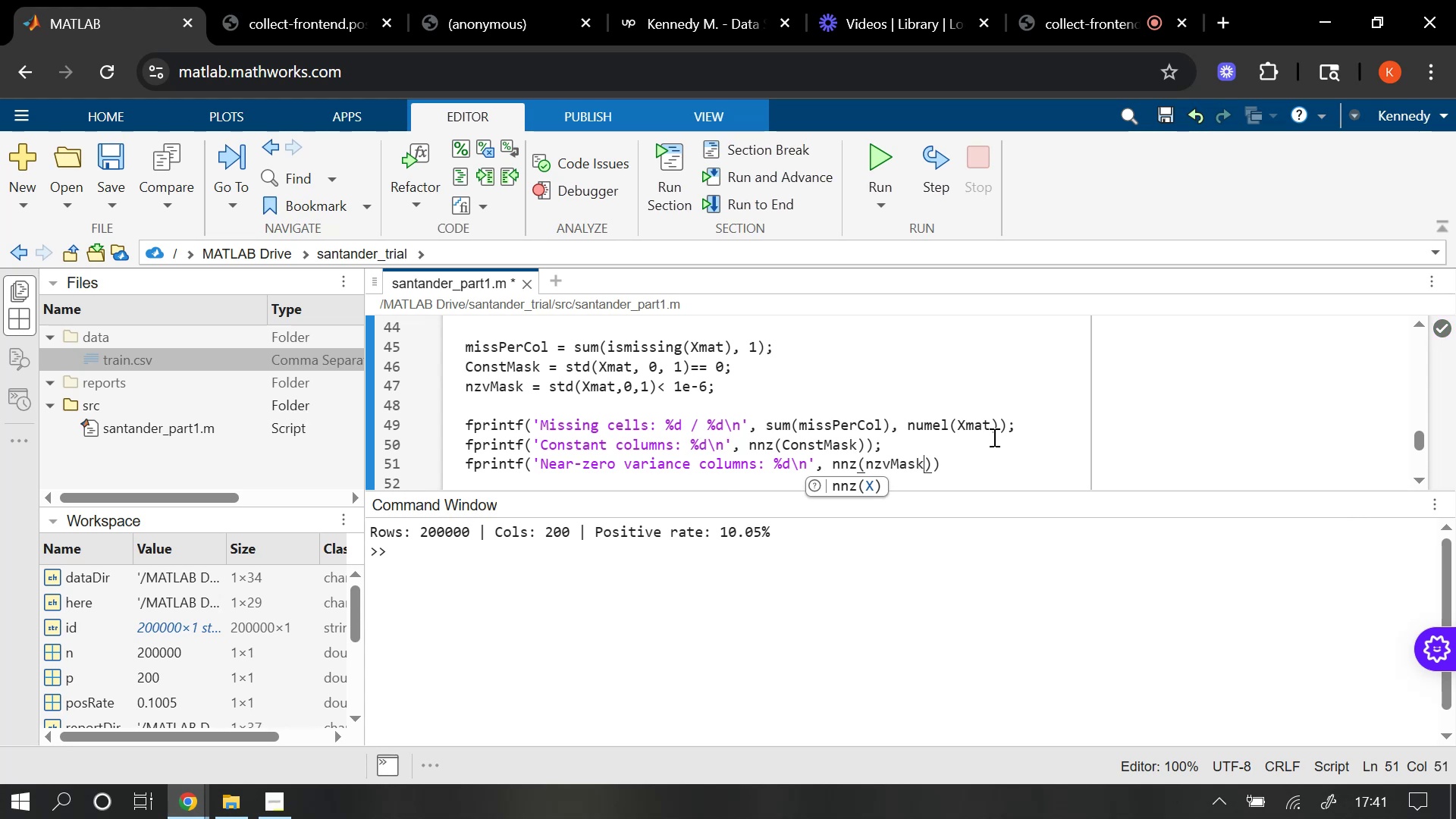 
key(ArrowRight)
 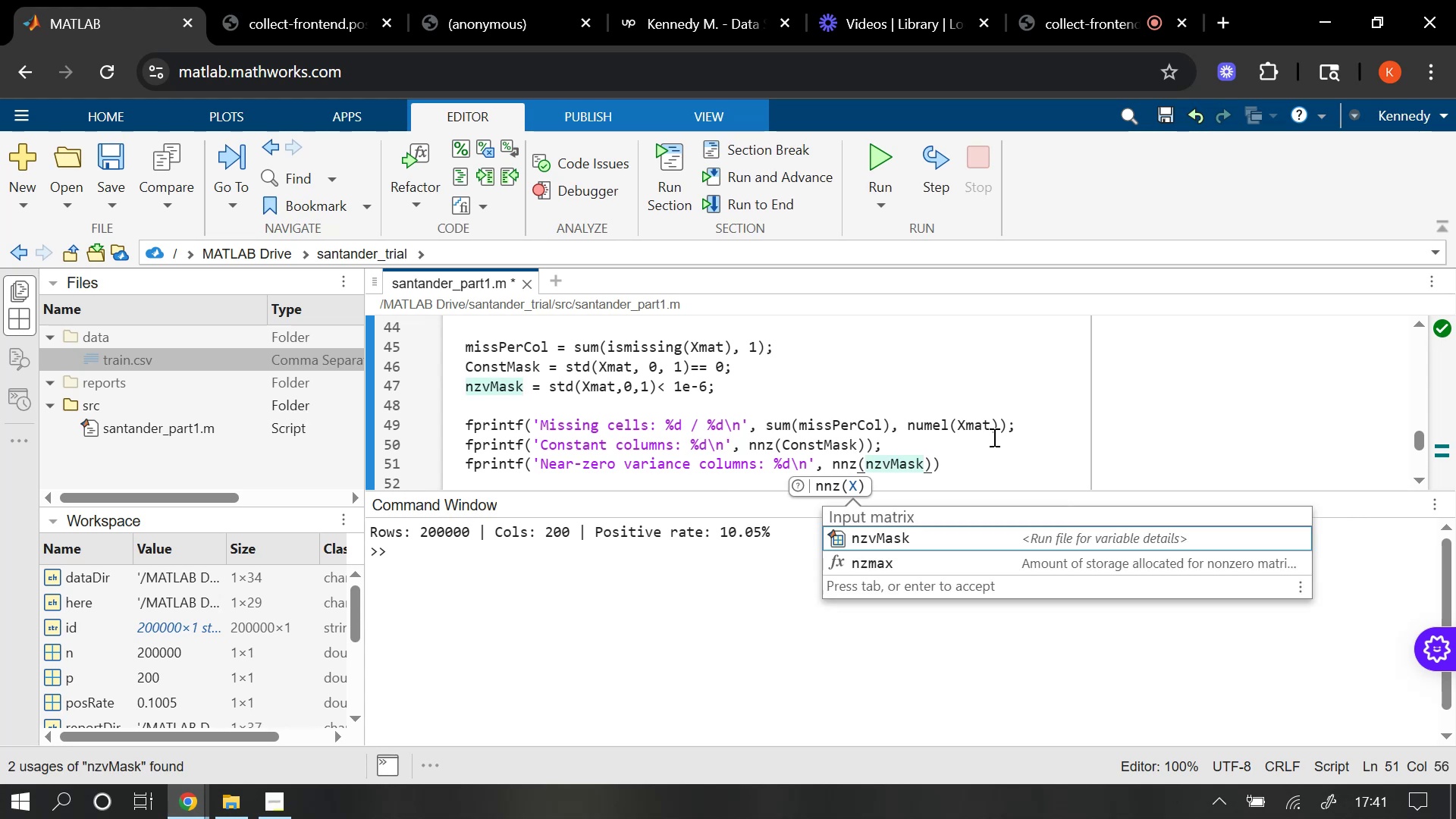 
key(ArrowRight)
 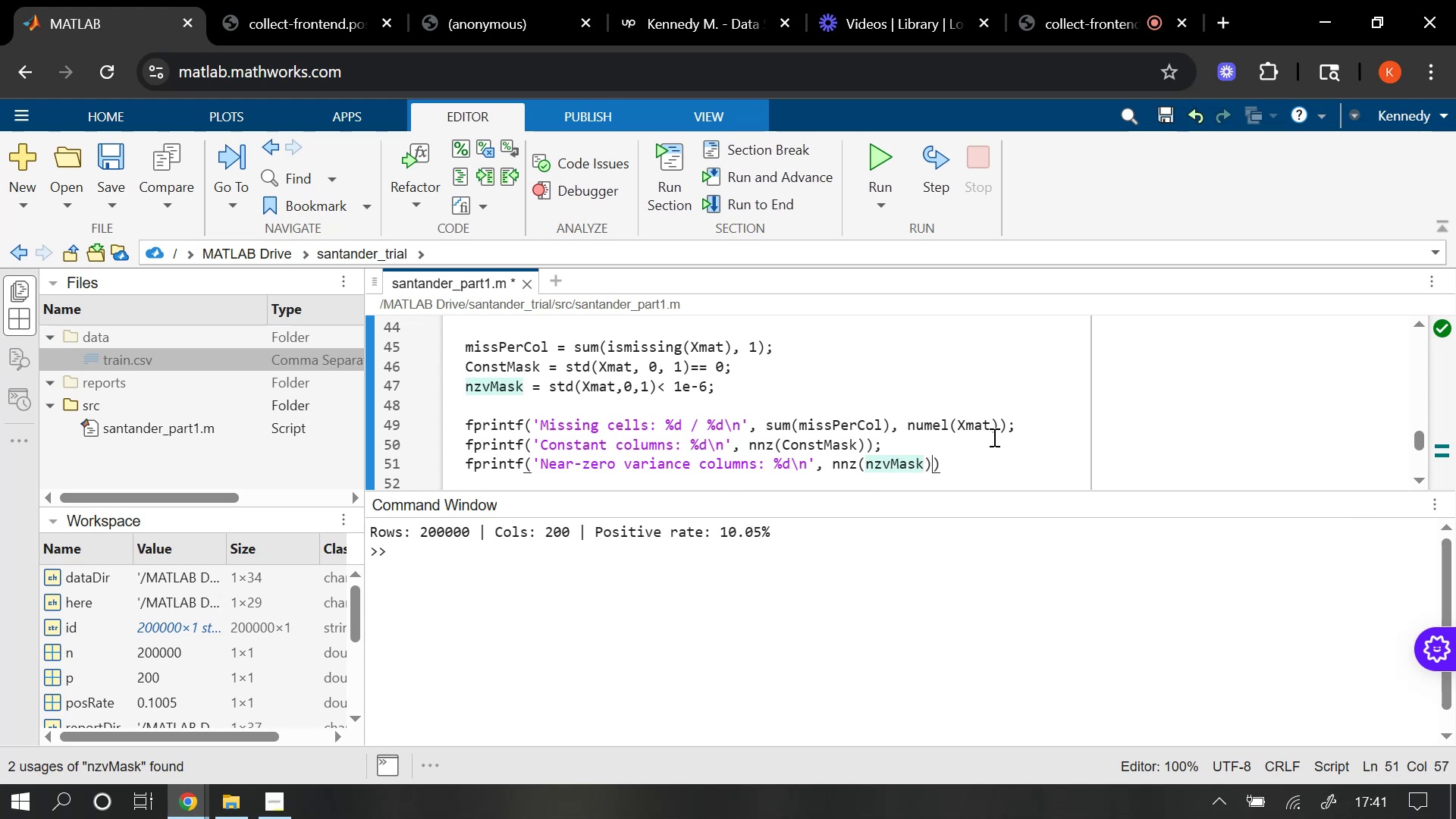 
key(ArrowRight)
 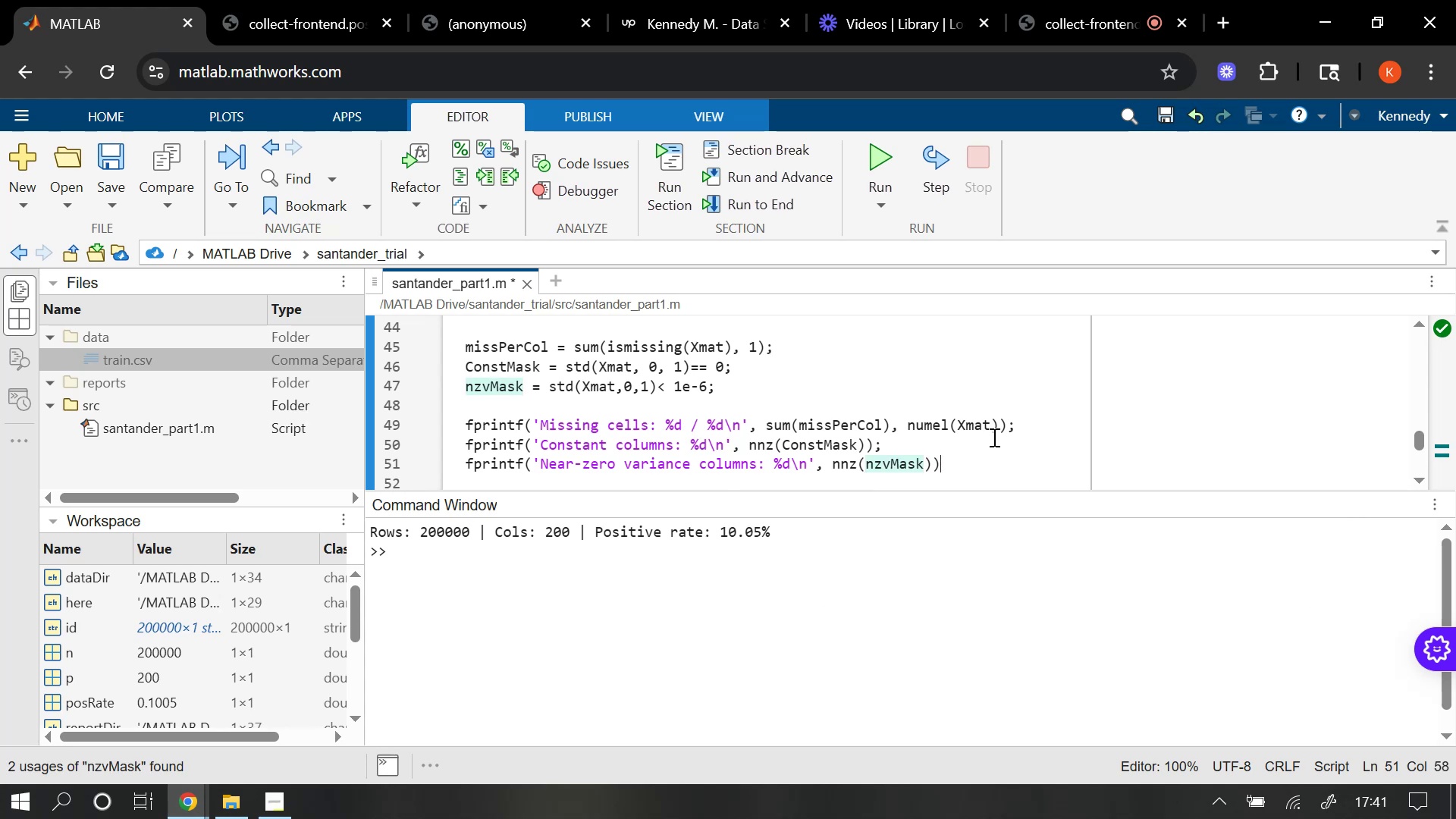 
key(Semicolon)
 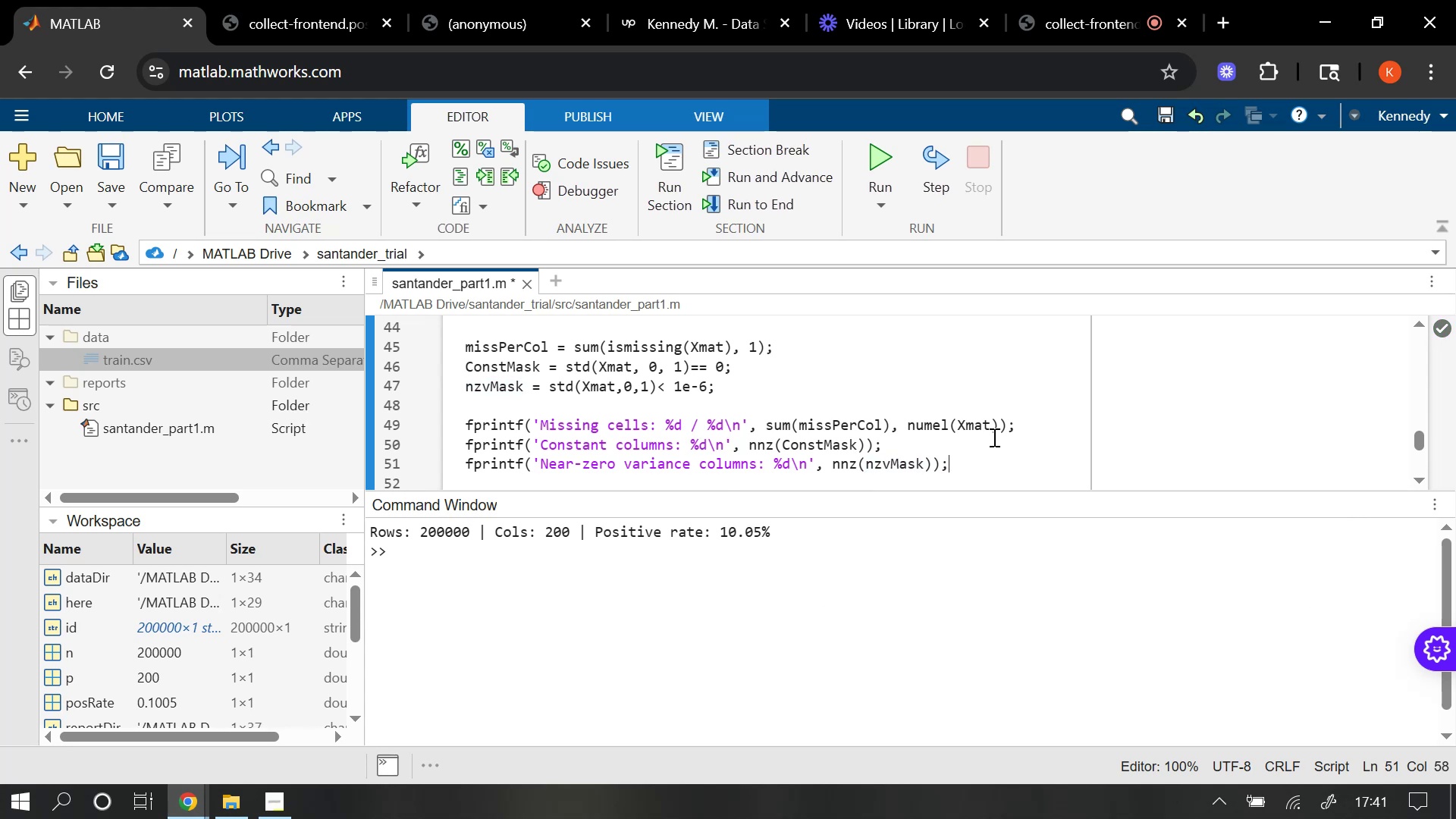 
key(Enter)
 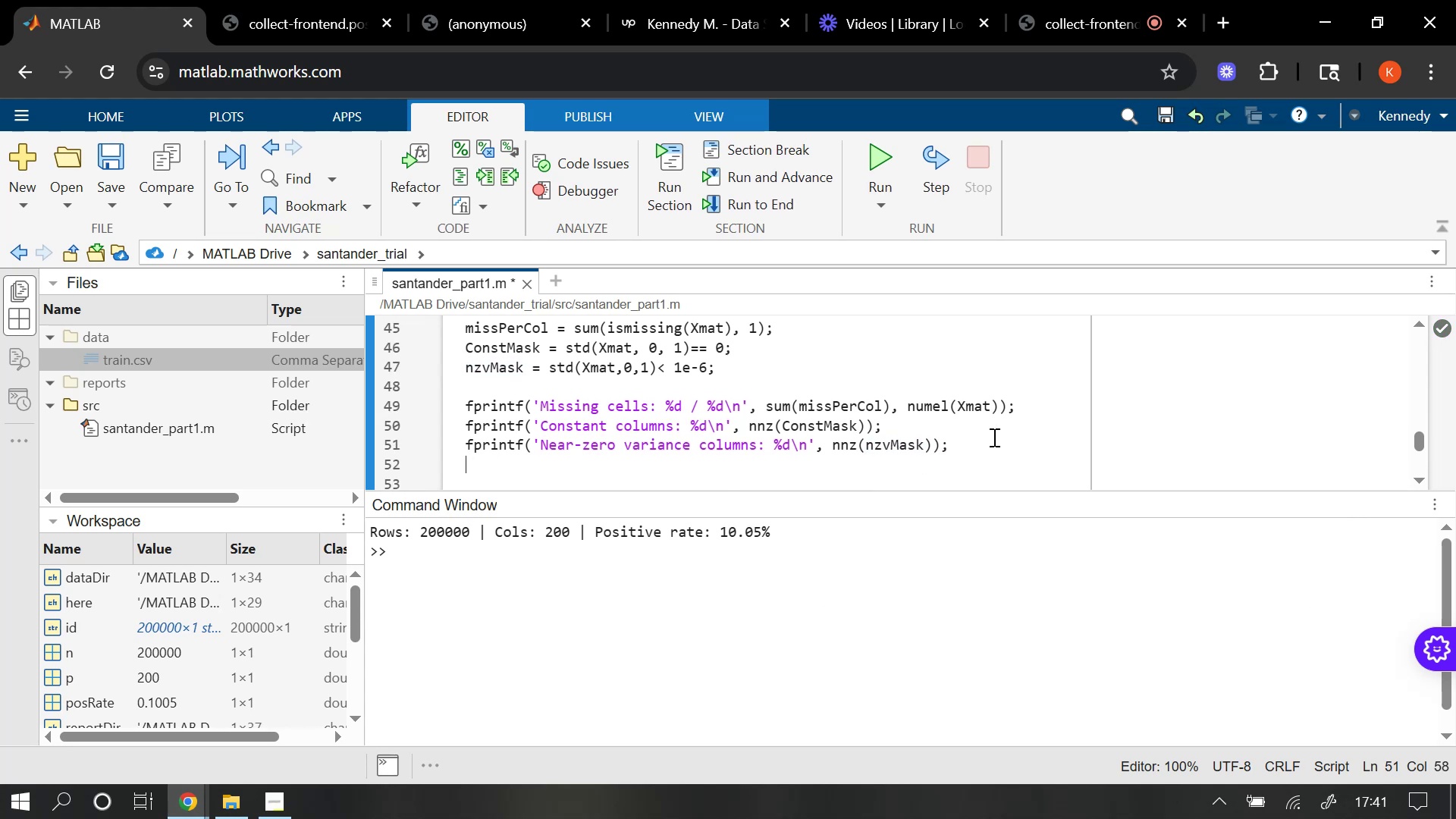 
key(Enter)
 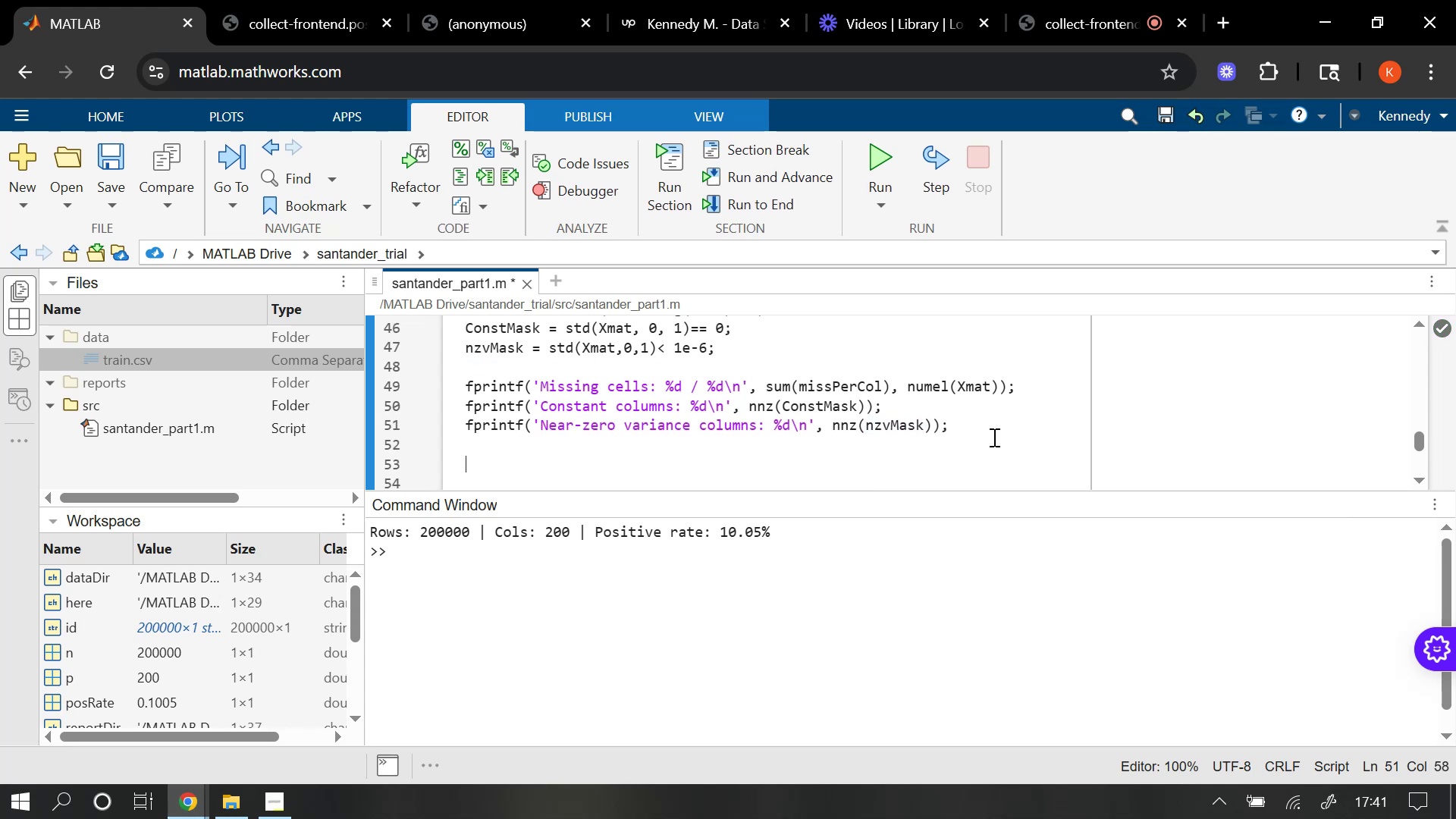 
key(Enter)
 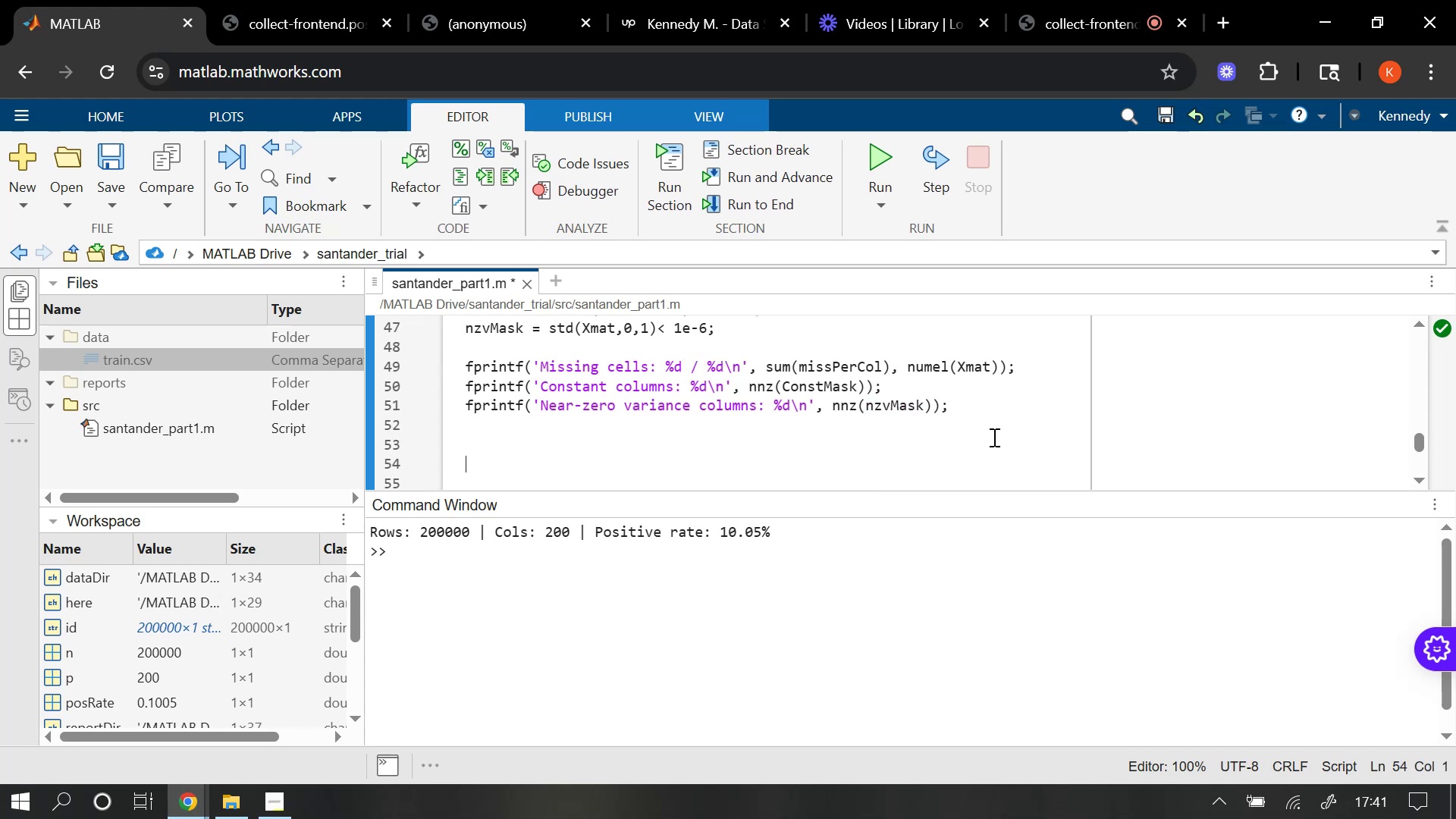 
type(% ID santy)
key(Backspace)
key(Backspace)
type(ity)
 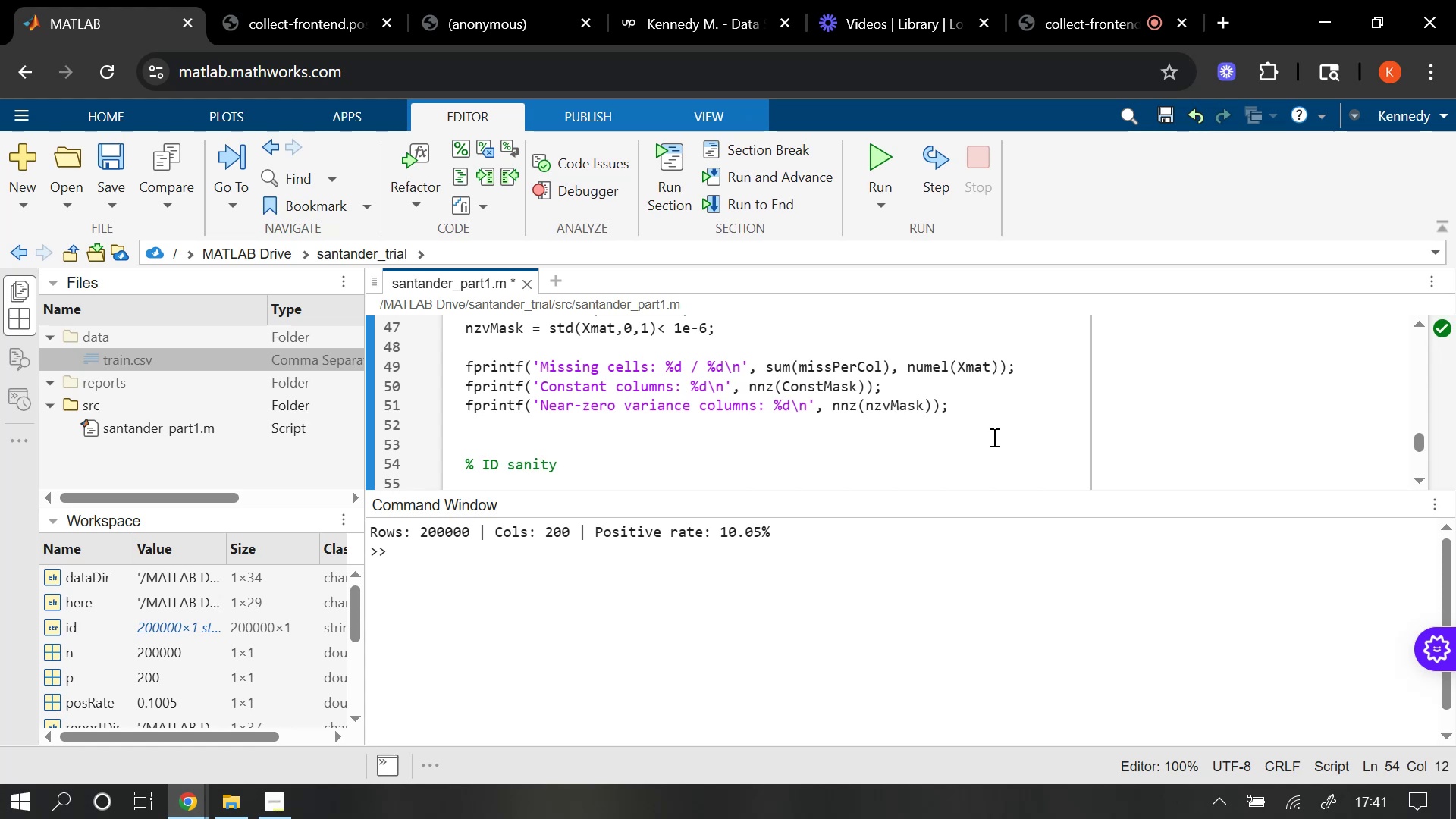 
key(Enter)
 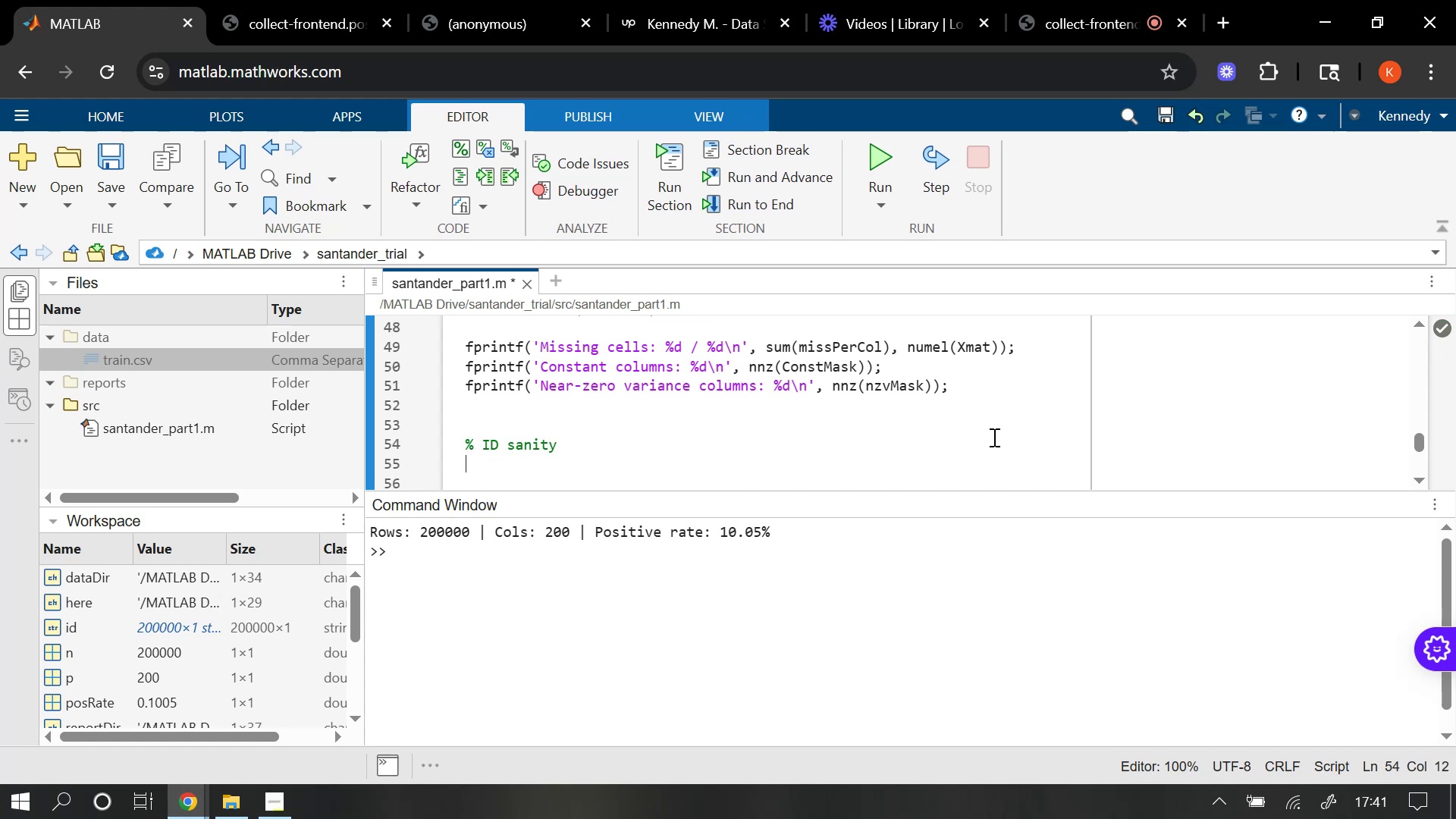 
key(Enter)
 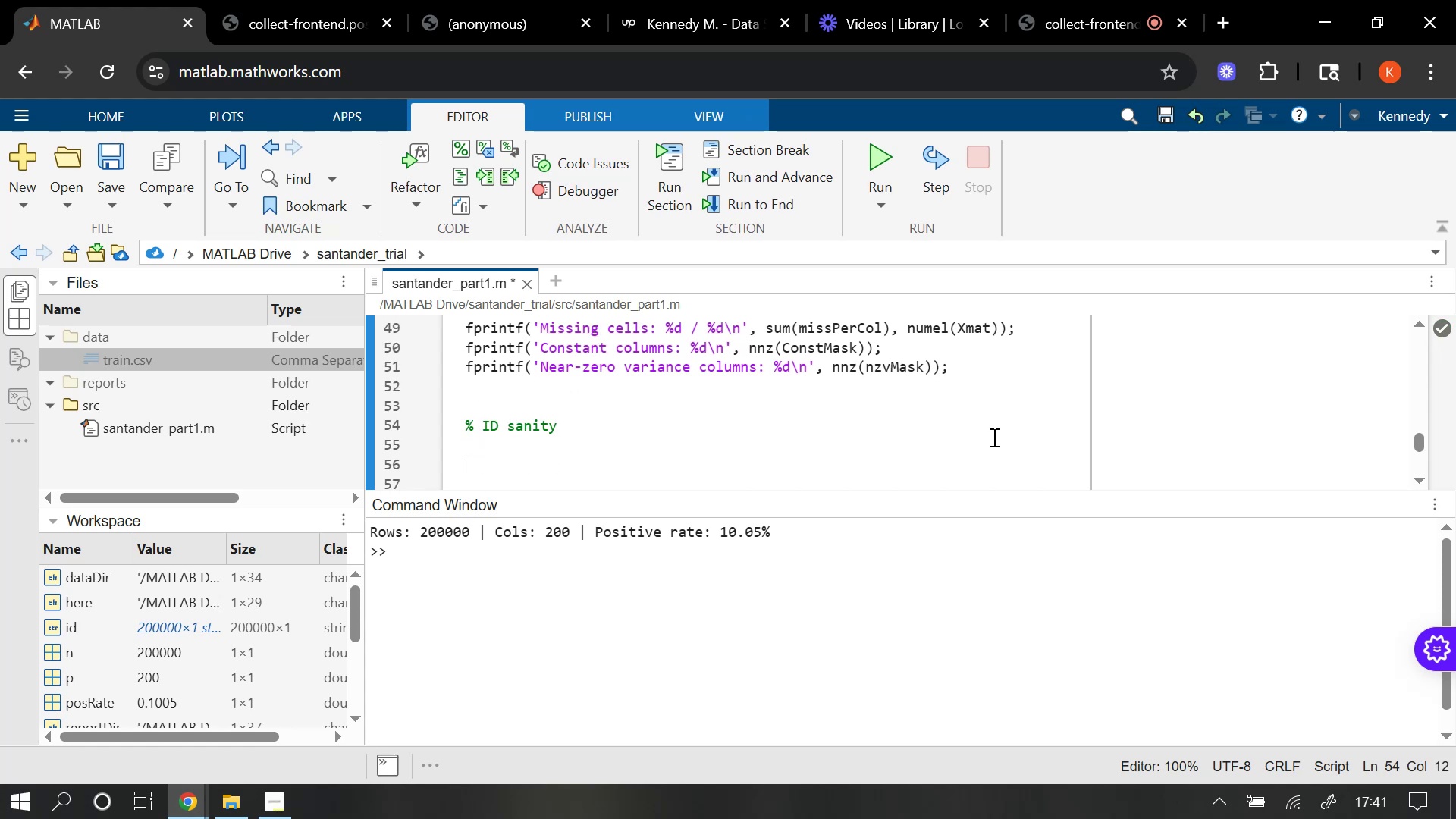 
type(id)
key(Backspace)
type(f ~is)
key(Tab)
type((id && nume)
key(Tab)
type((unique(id)
 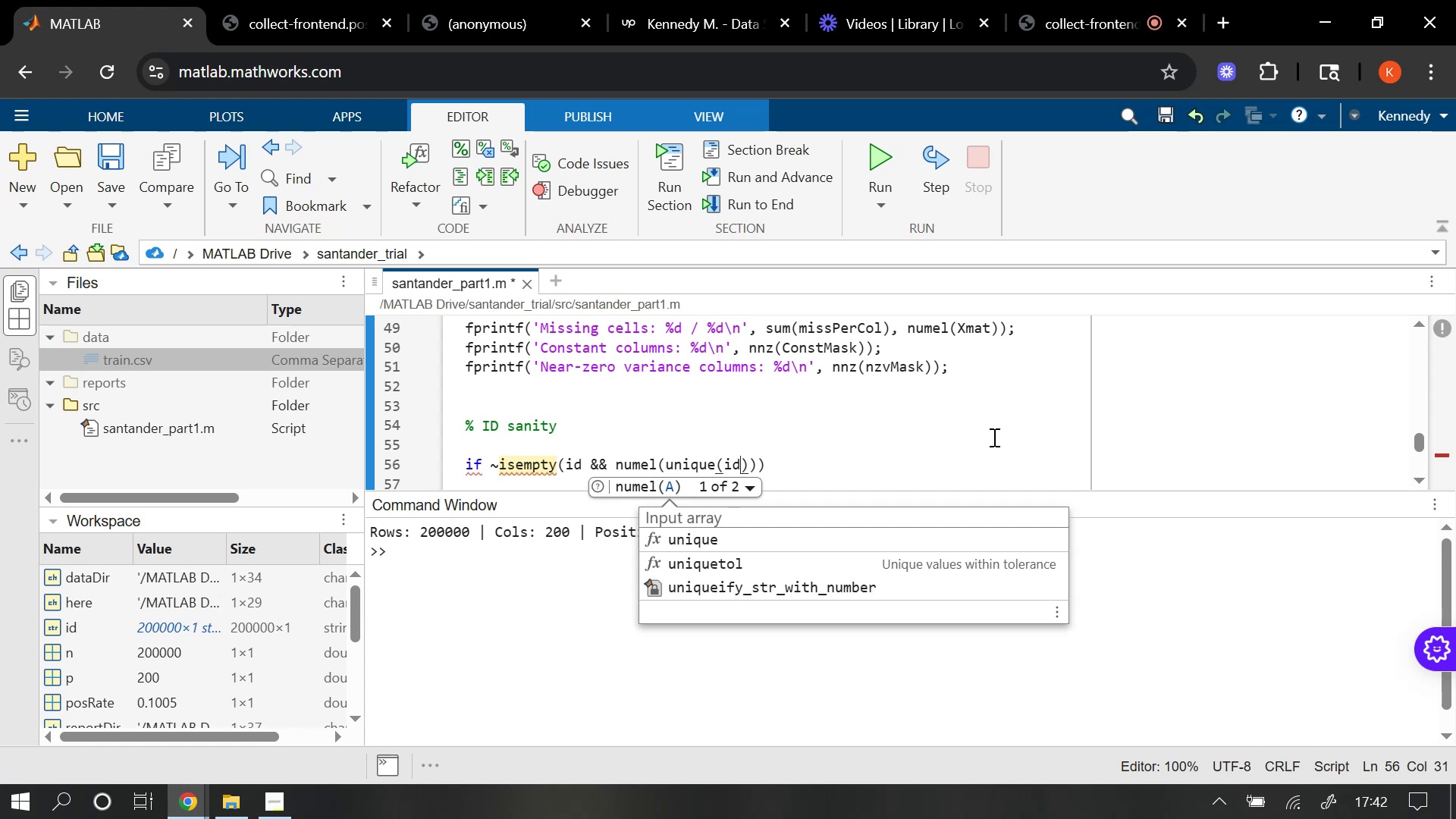 
wait(10.88)
 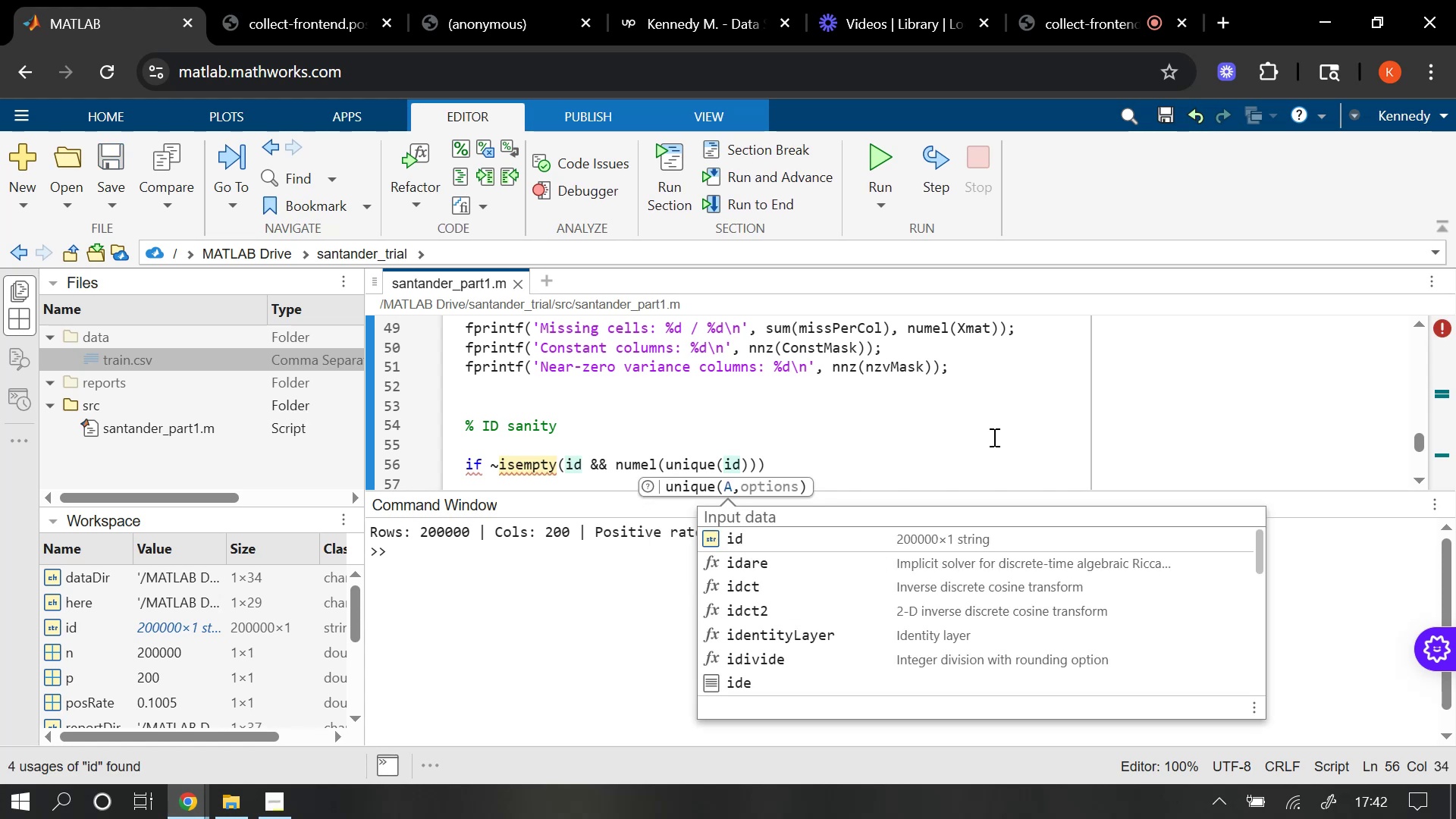 
left_click([749, 466])
 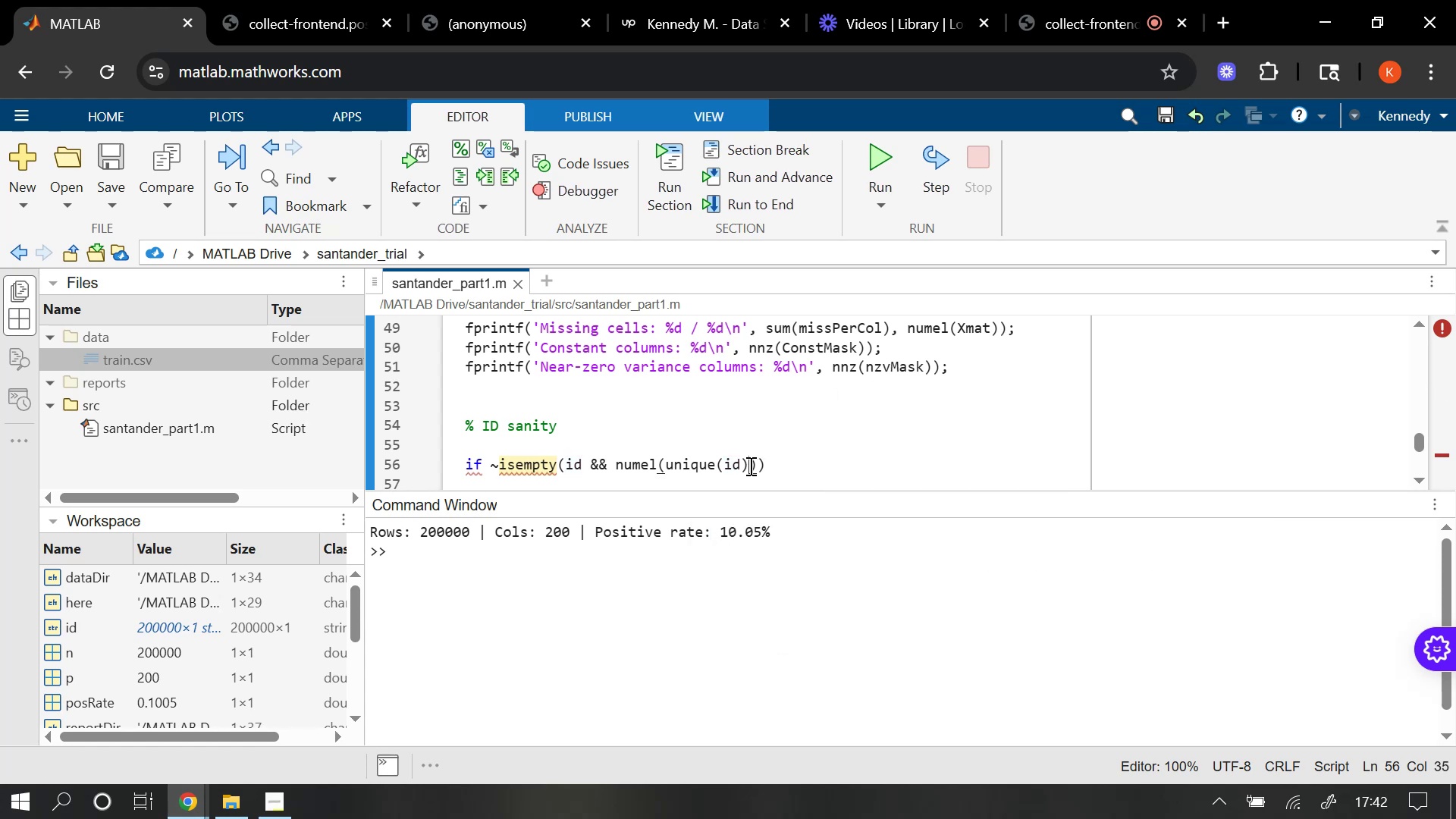 
key(Backspace)
 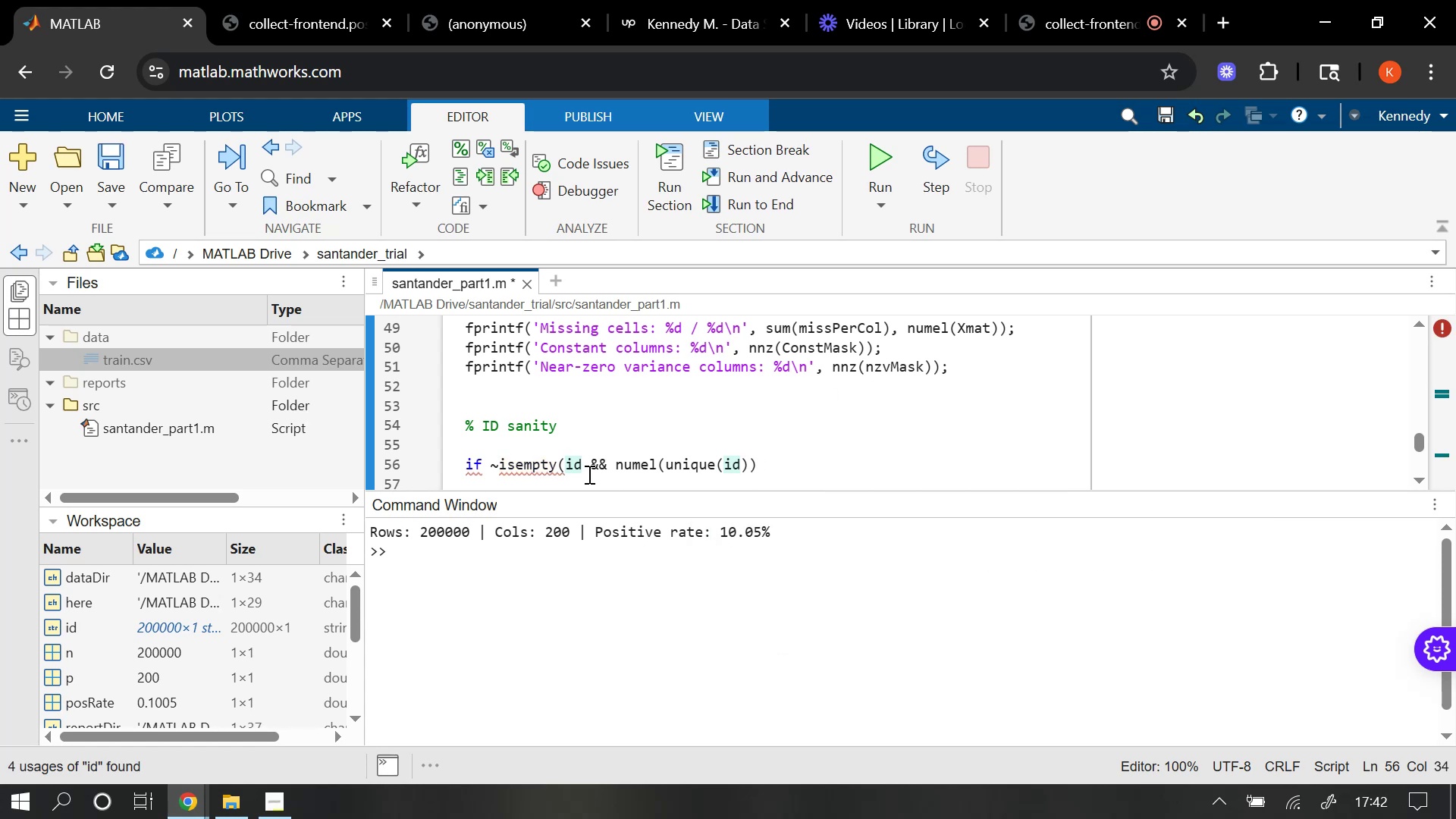 
left_click([581, 468])
 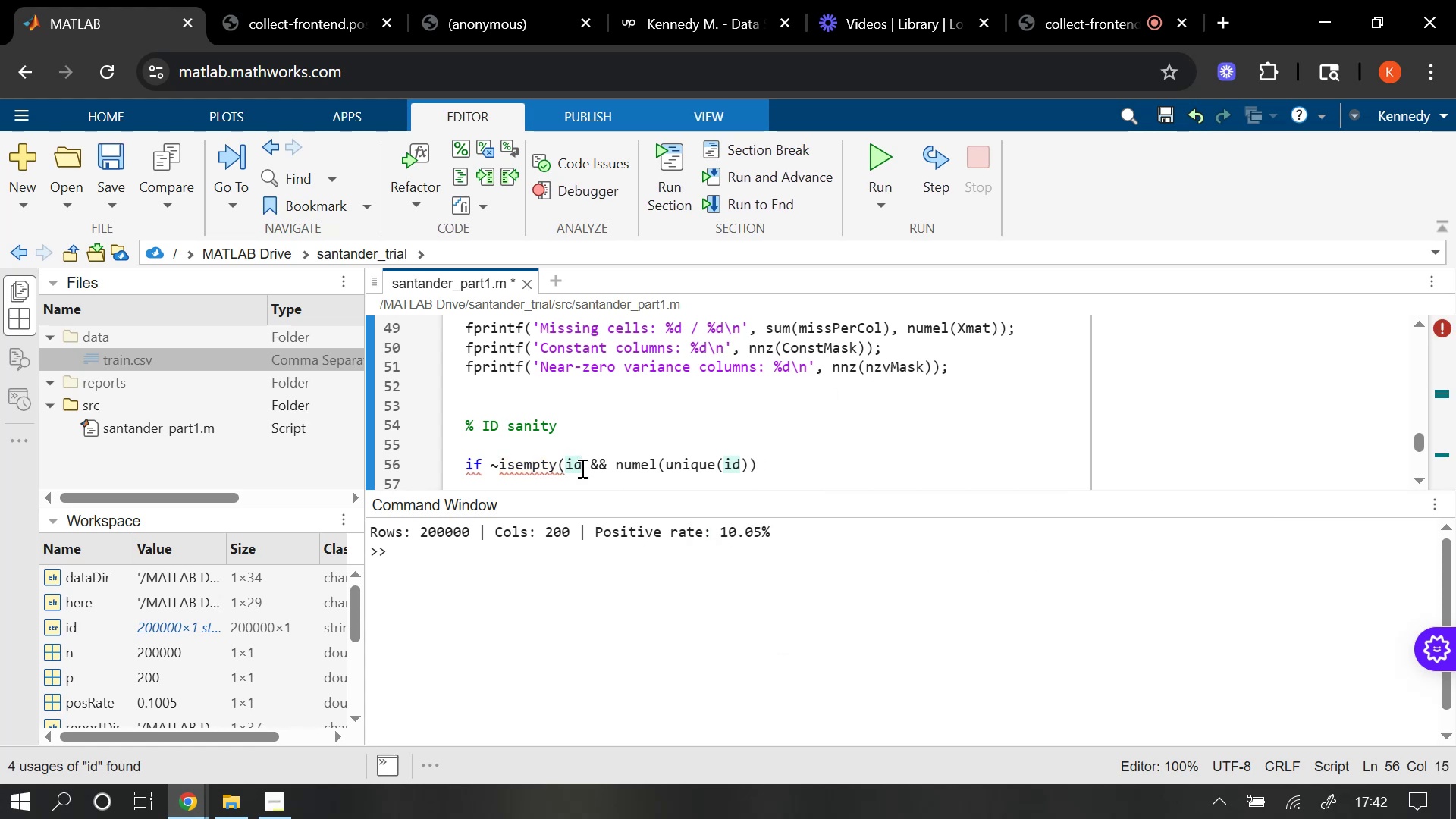 
key(Shift+ShiftRight)
 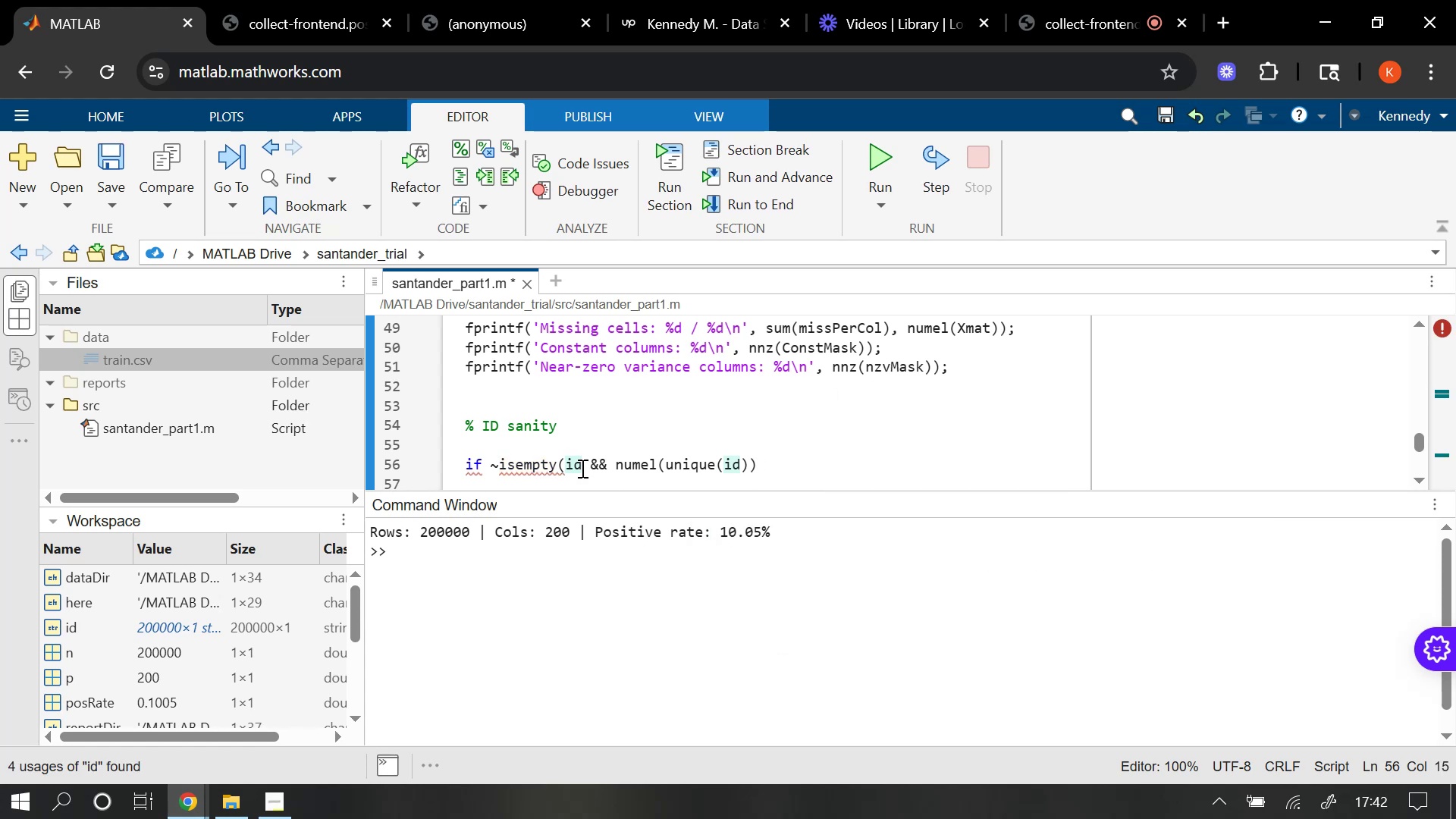 
key(Shift+0)
 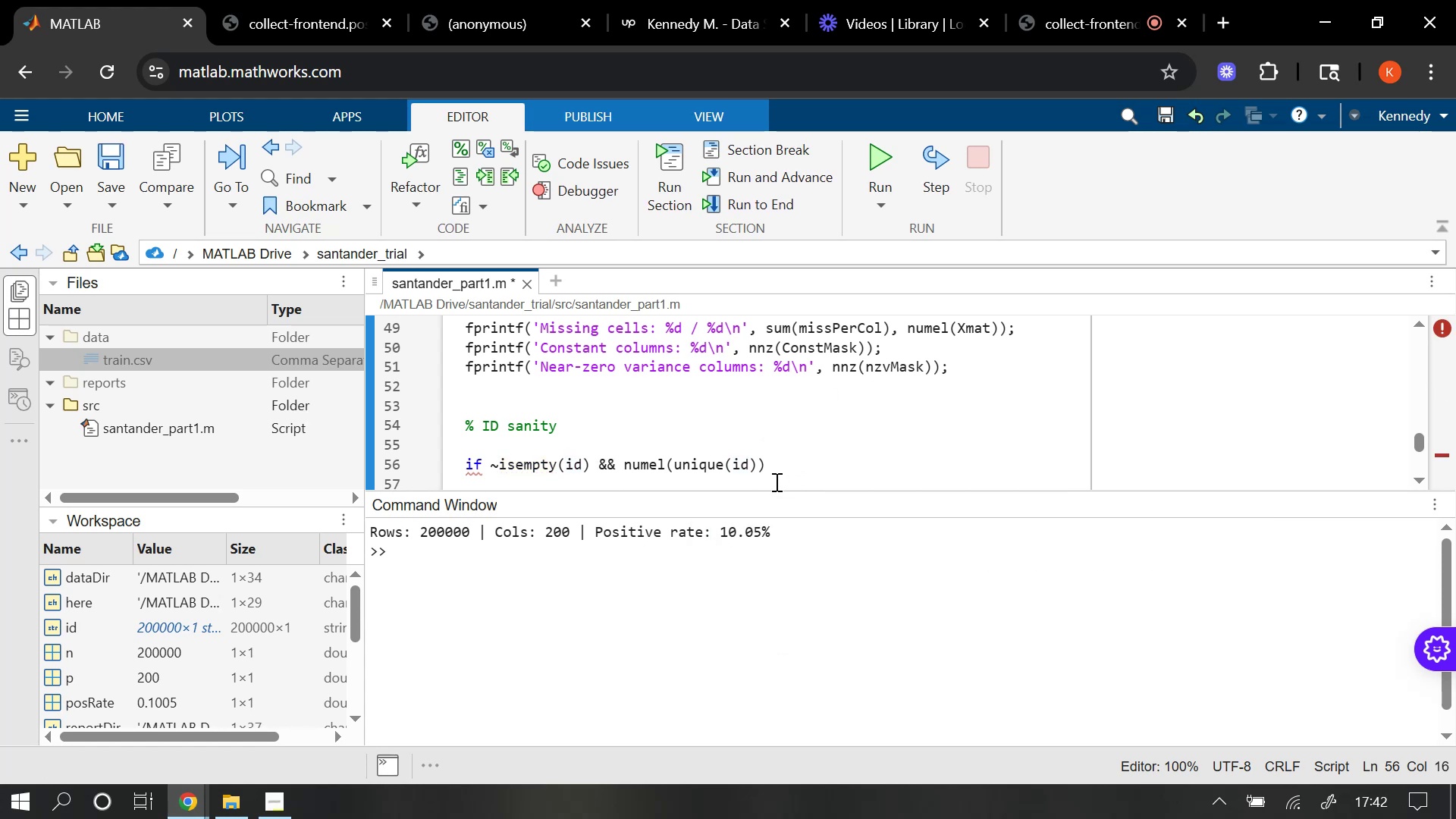 
left_click([765, 465])
 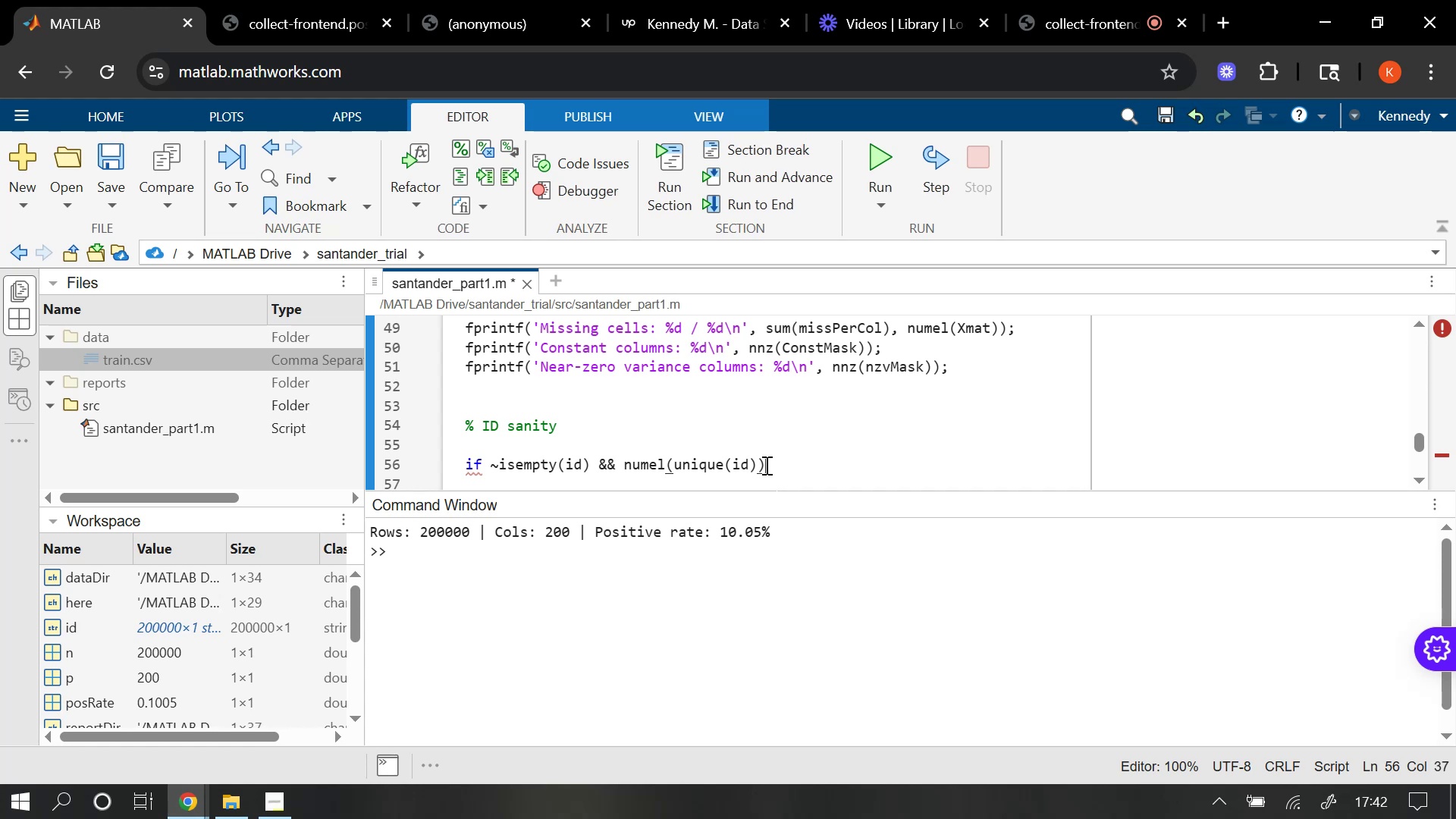 
key(Space)
 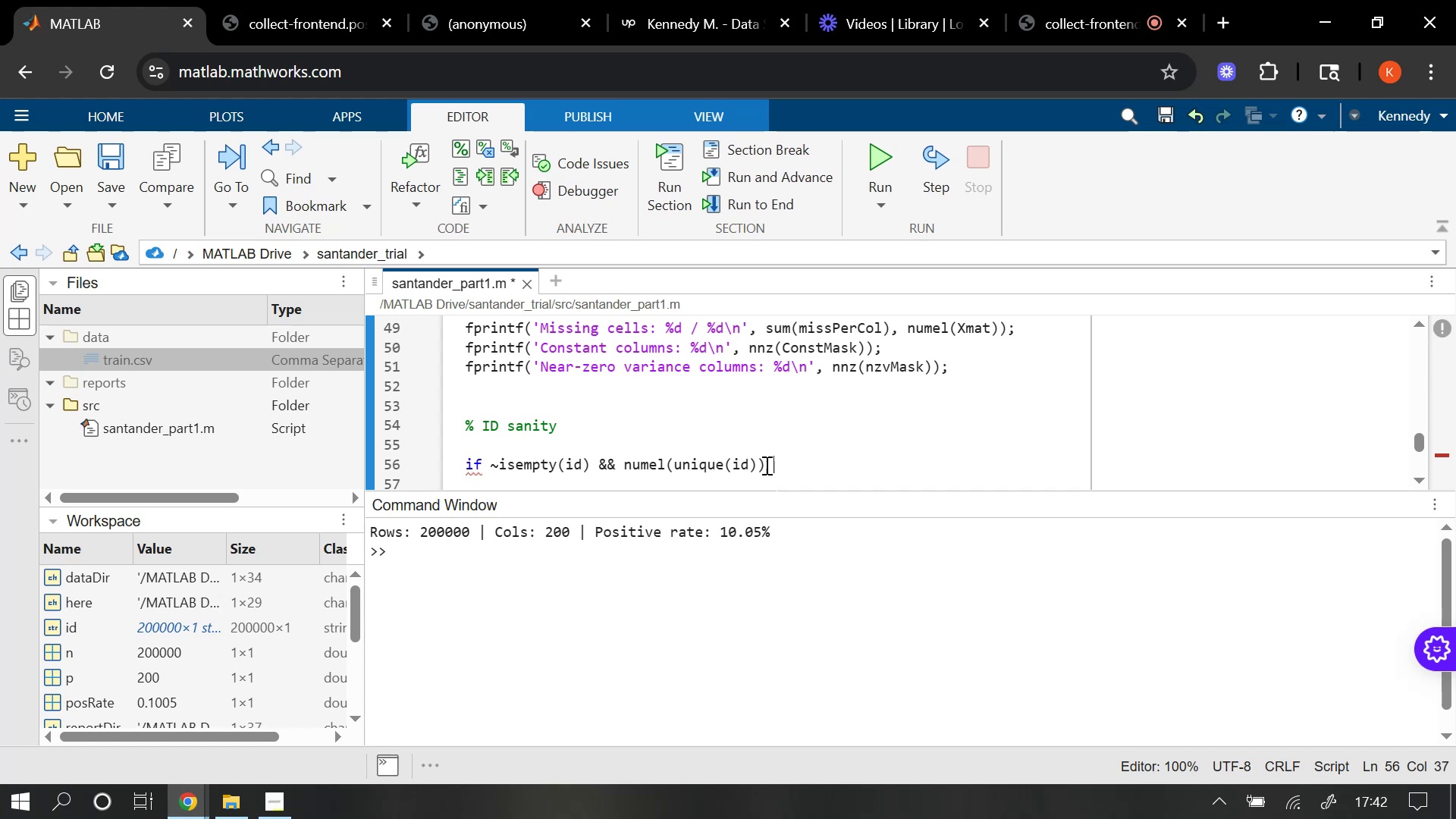 
key(Shift+Backquote)
 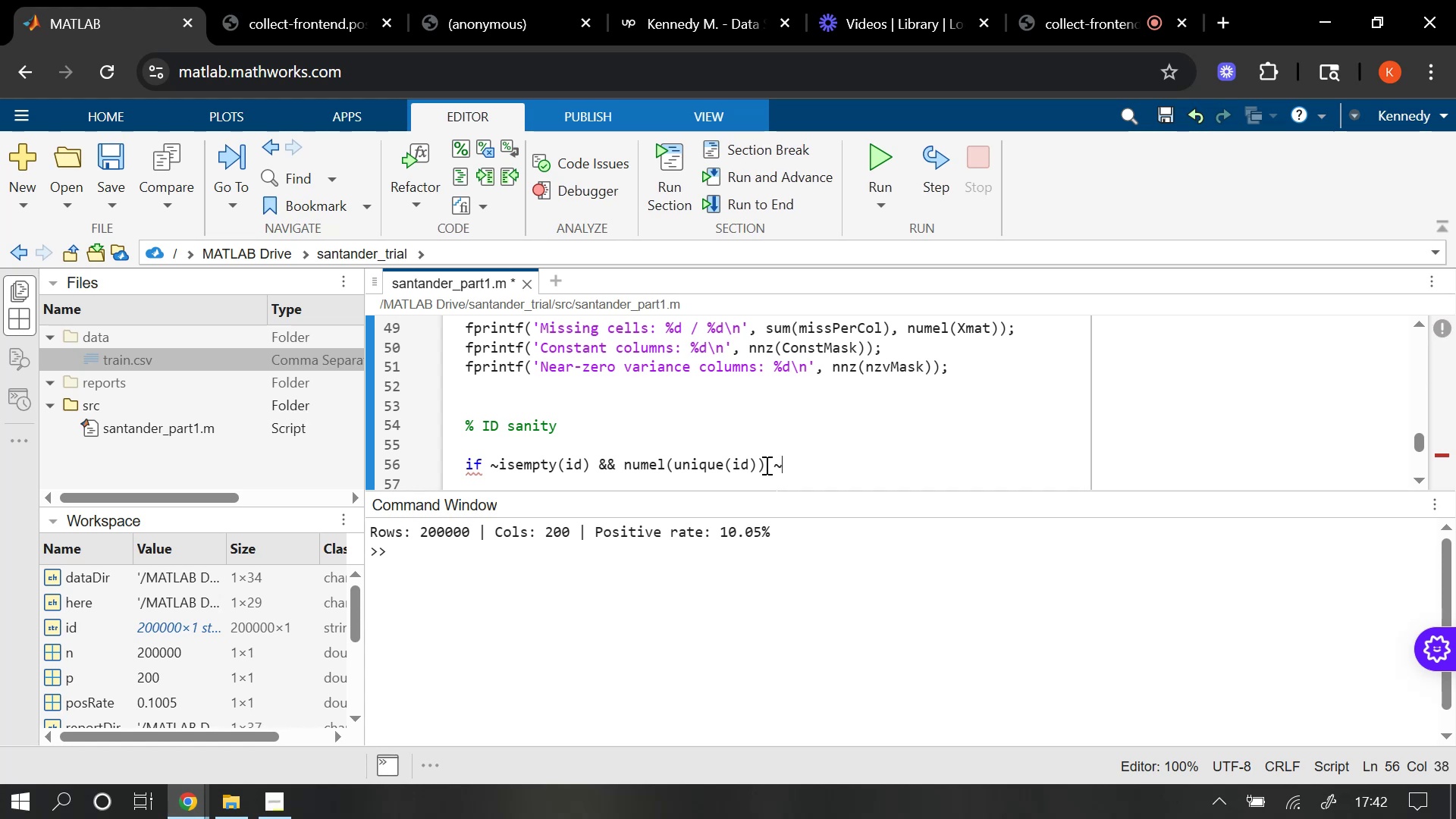 
key(Equal)
 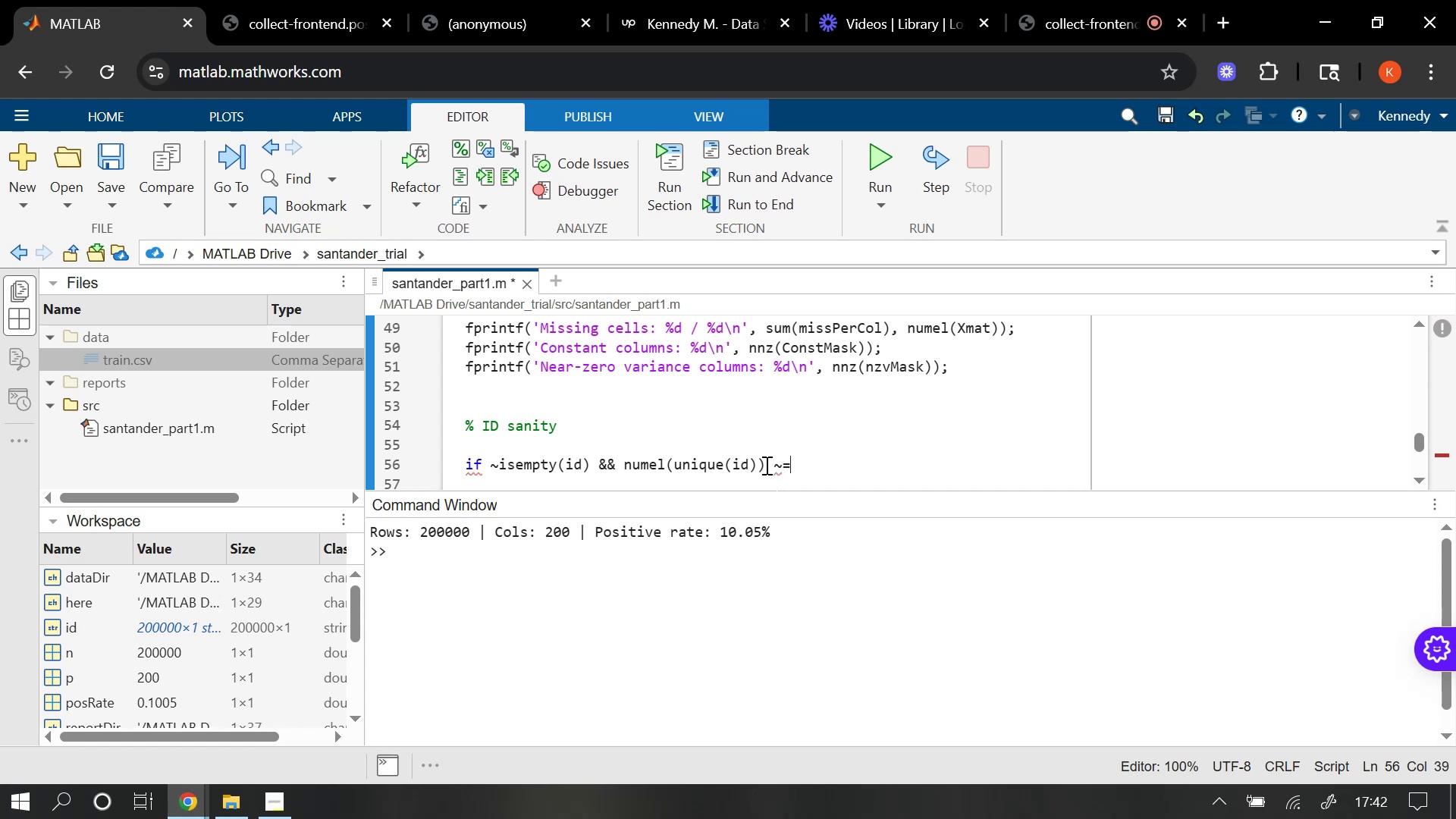 
key(N)
 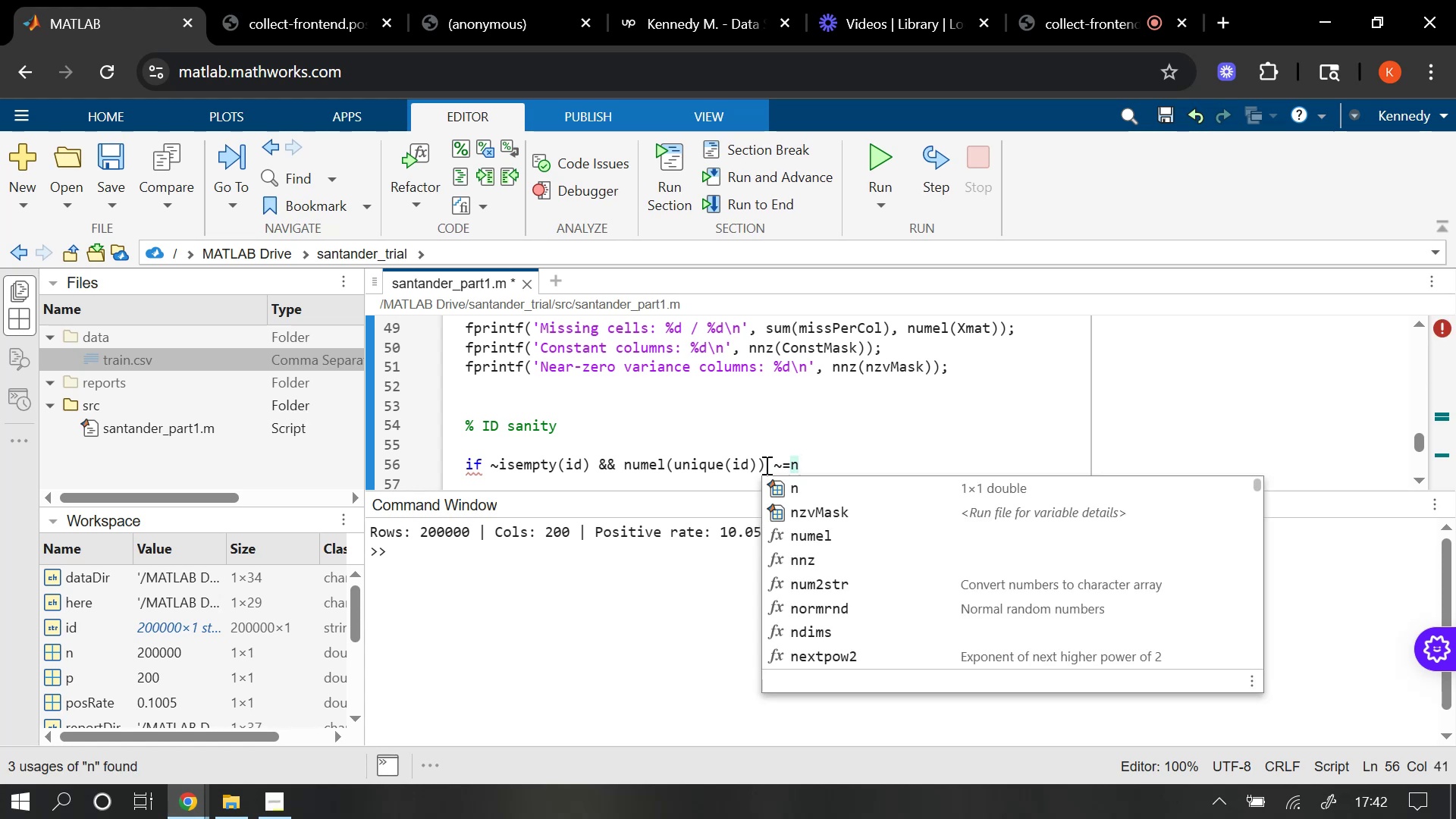 
key(Enter)
 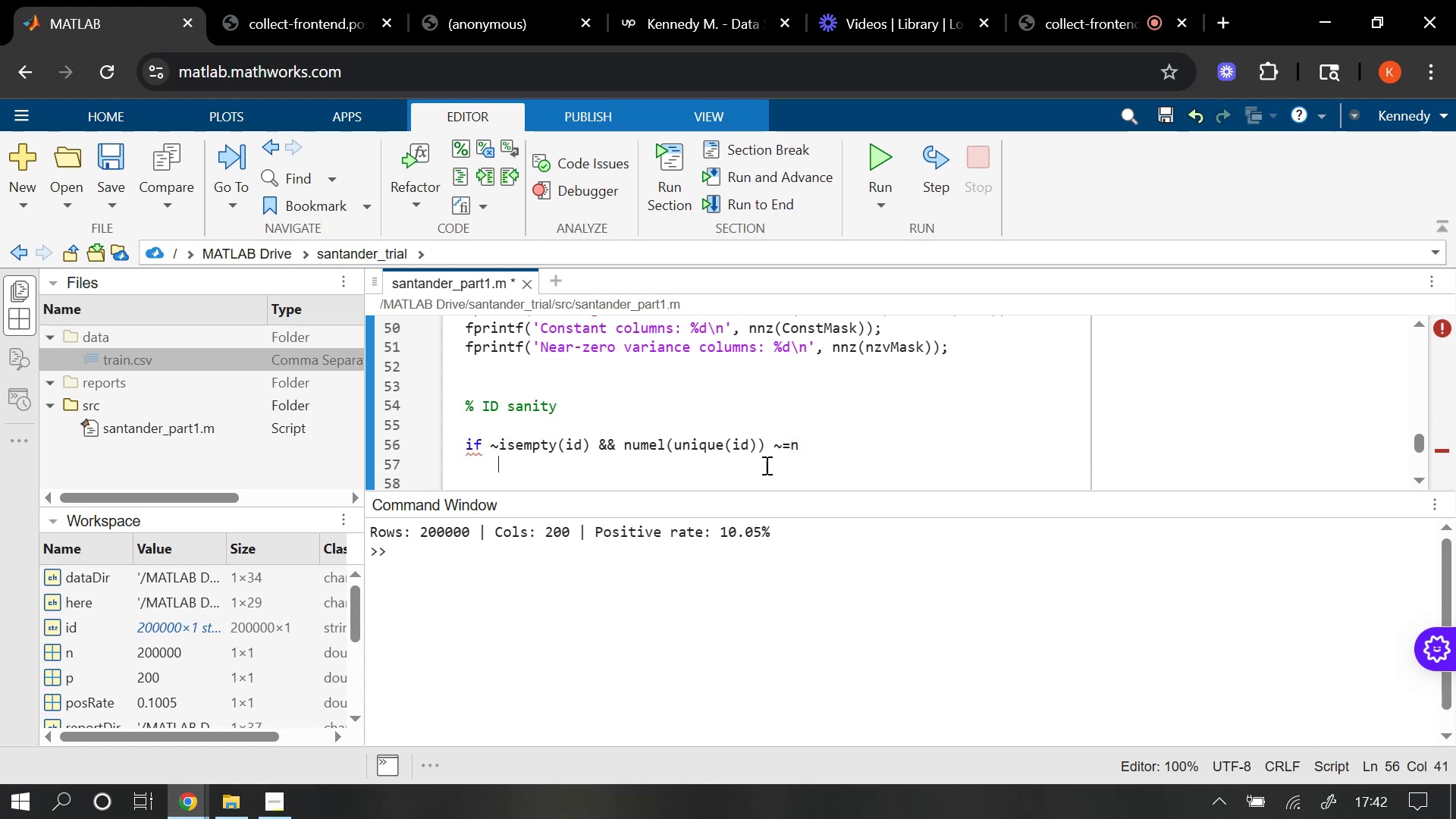 
type(warning('ID_code has duplicates.)
 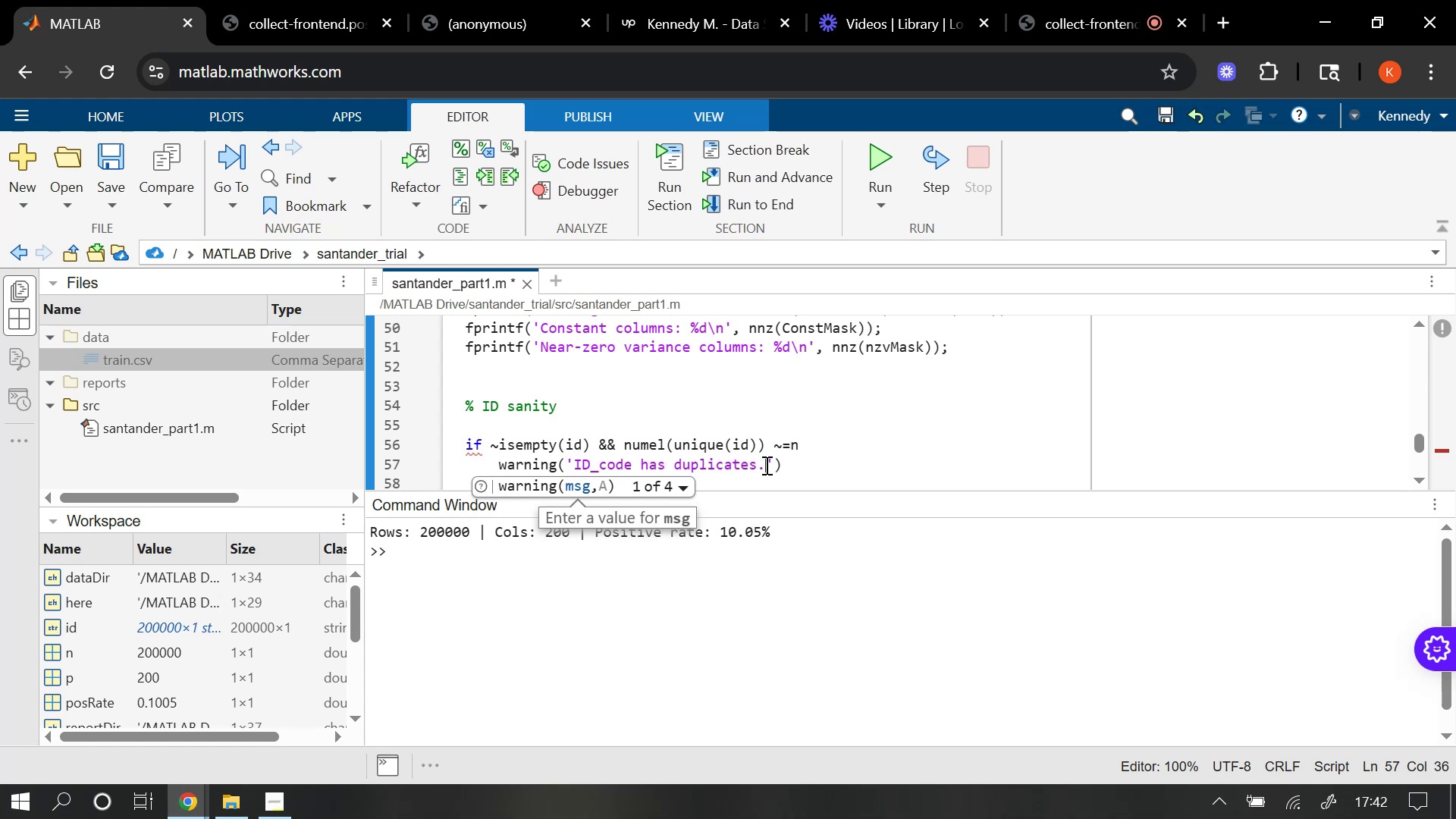 
key(ArrowRight)
 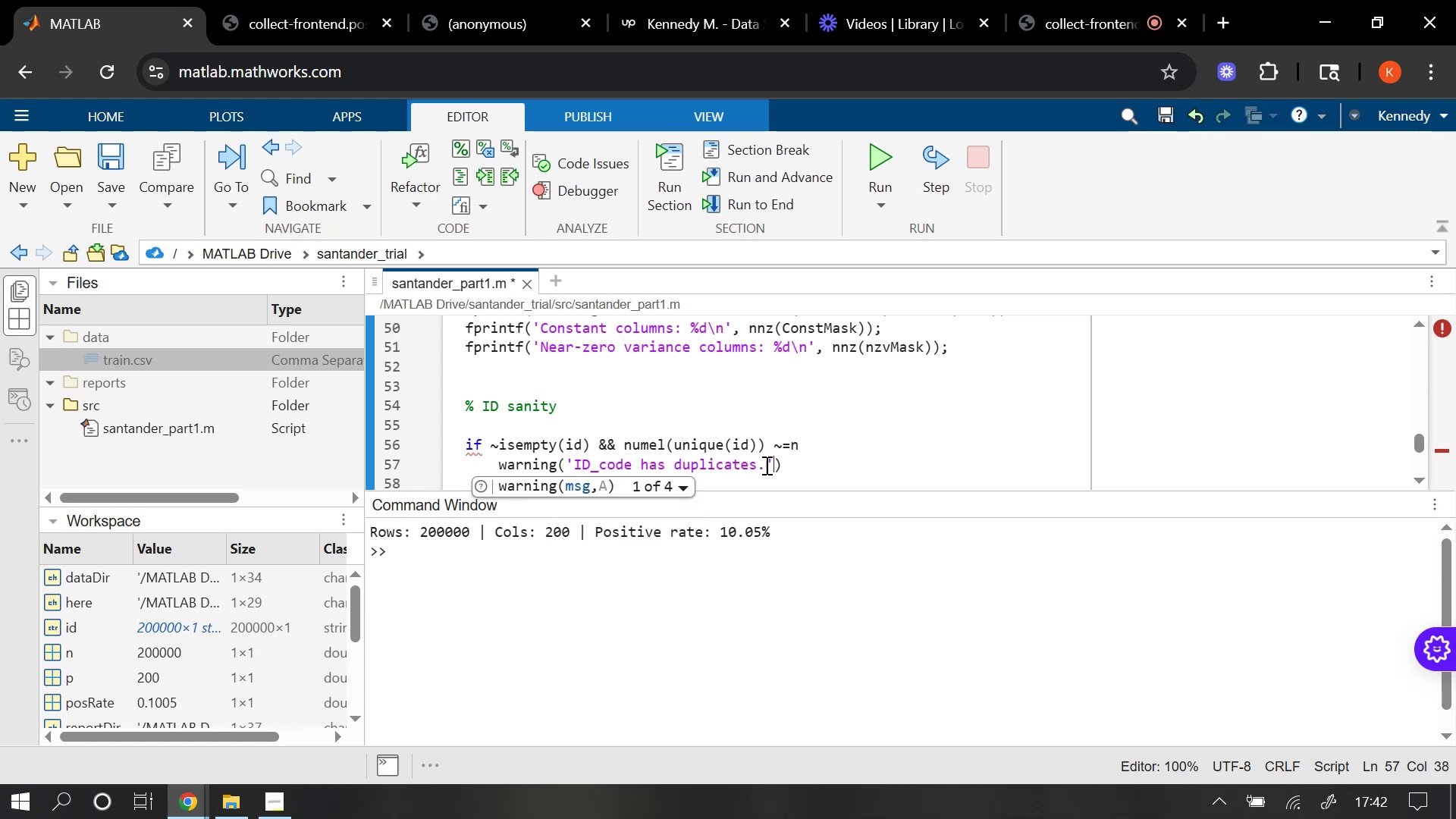 
key(ArrowRight)
 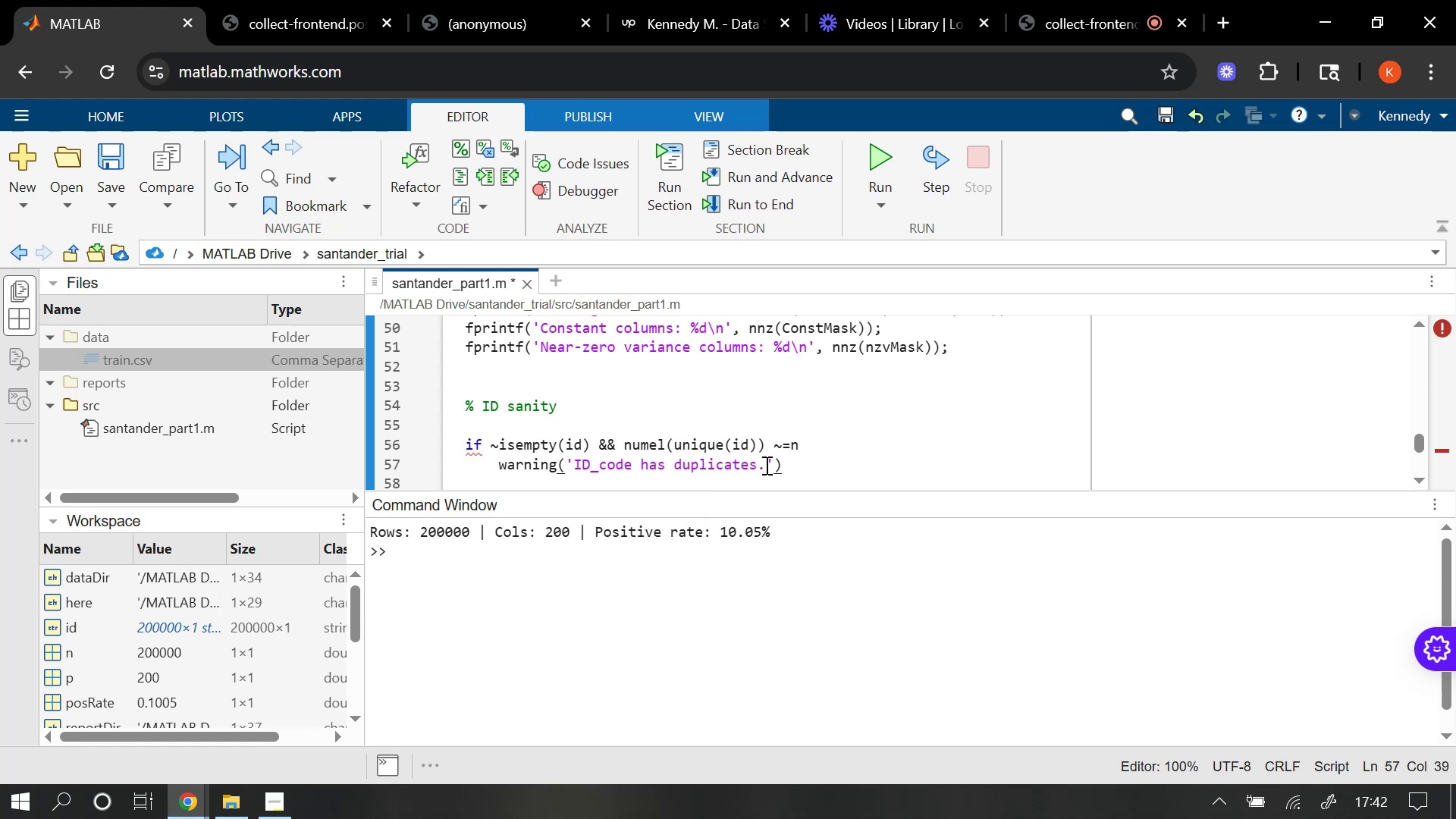 
key(Semicolon)
 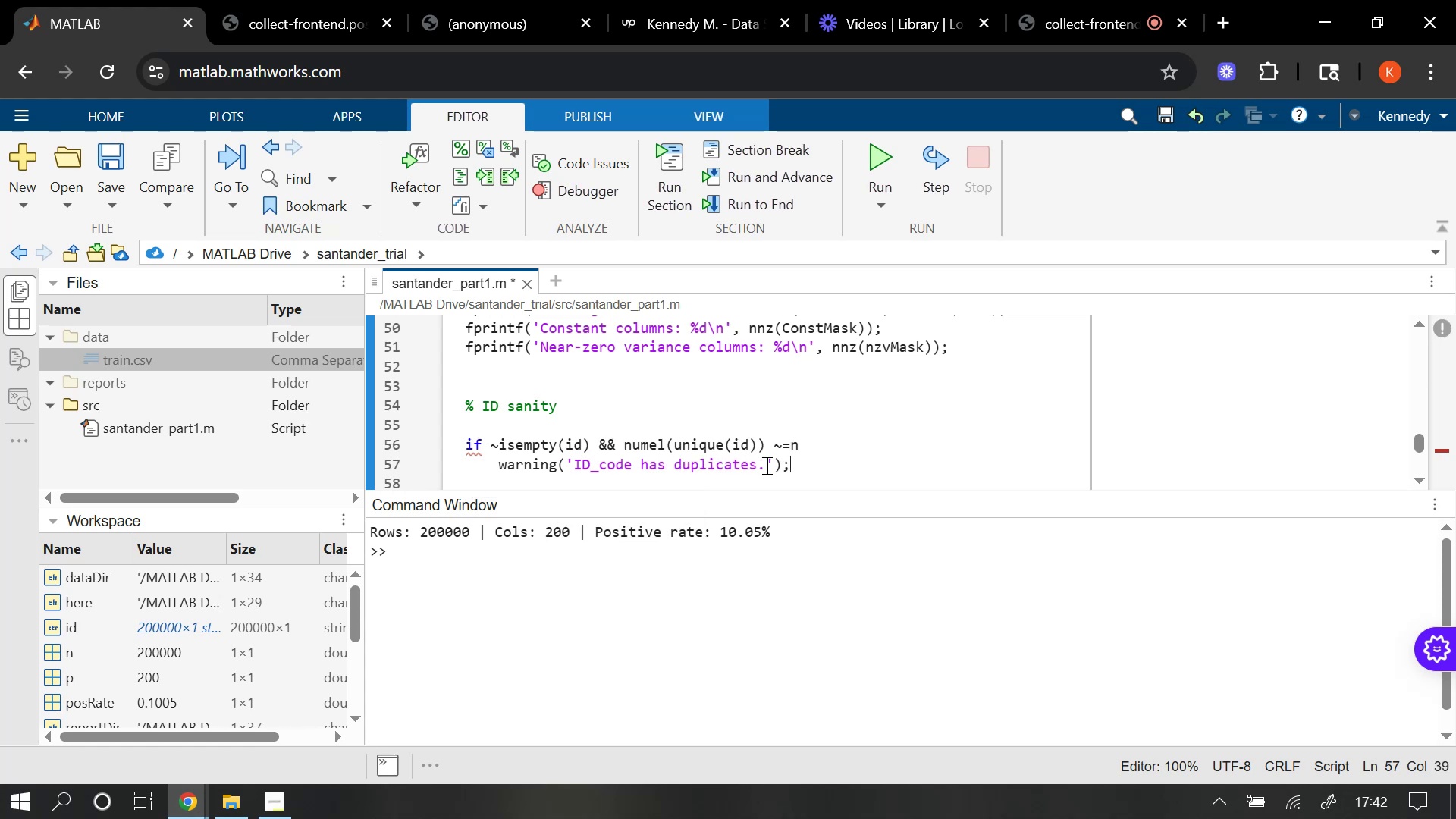 
key(Enter)
 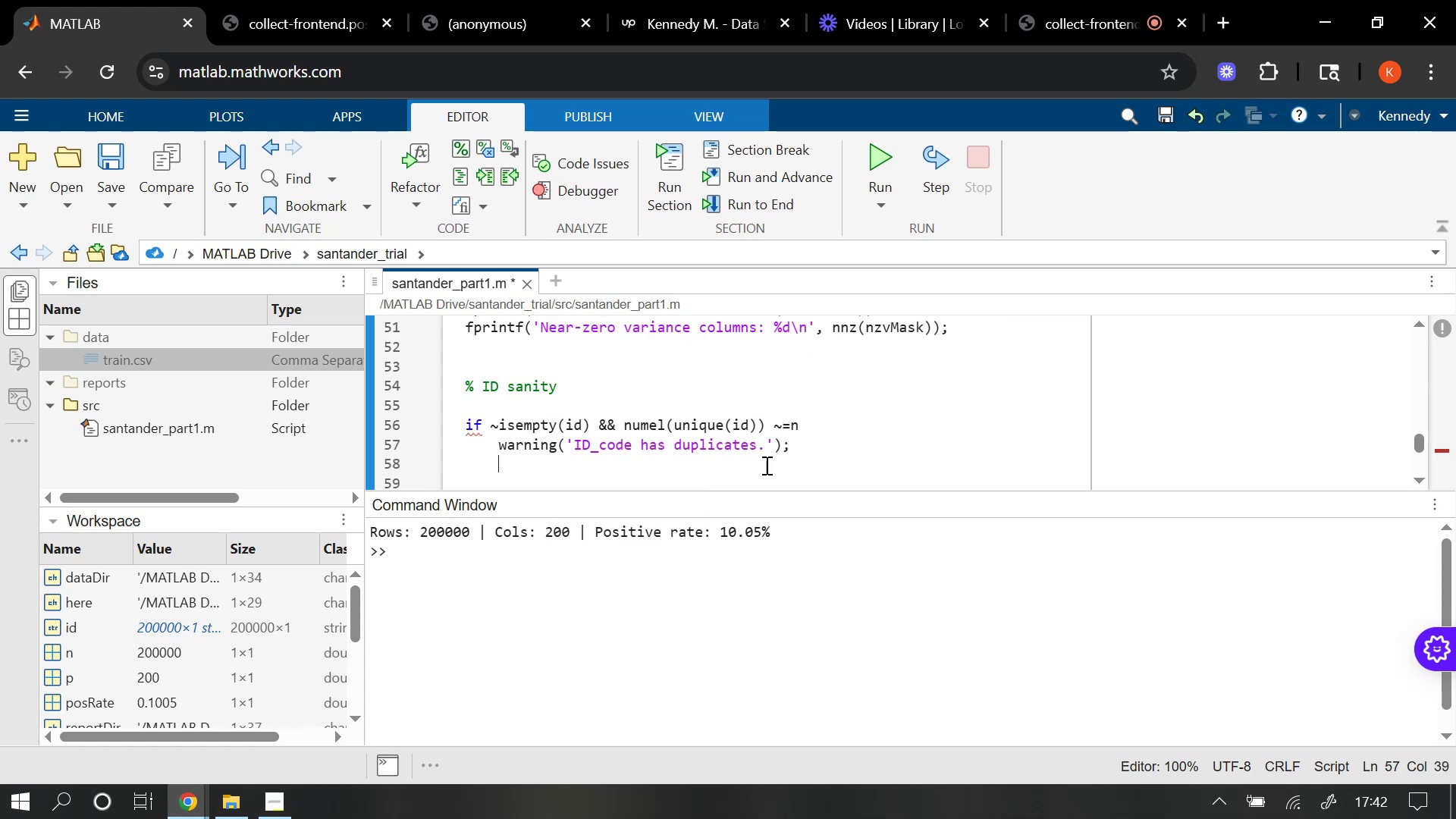 
key(Enter)
 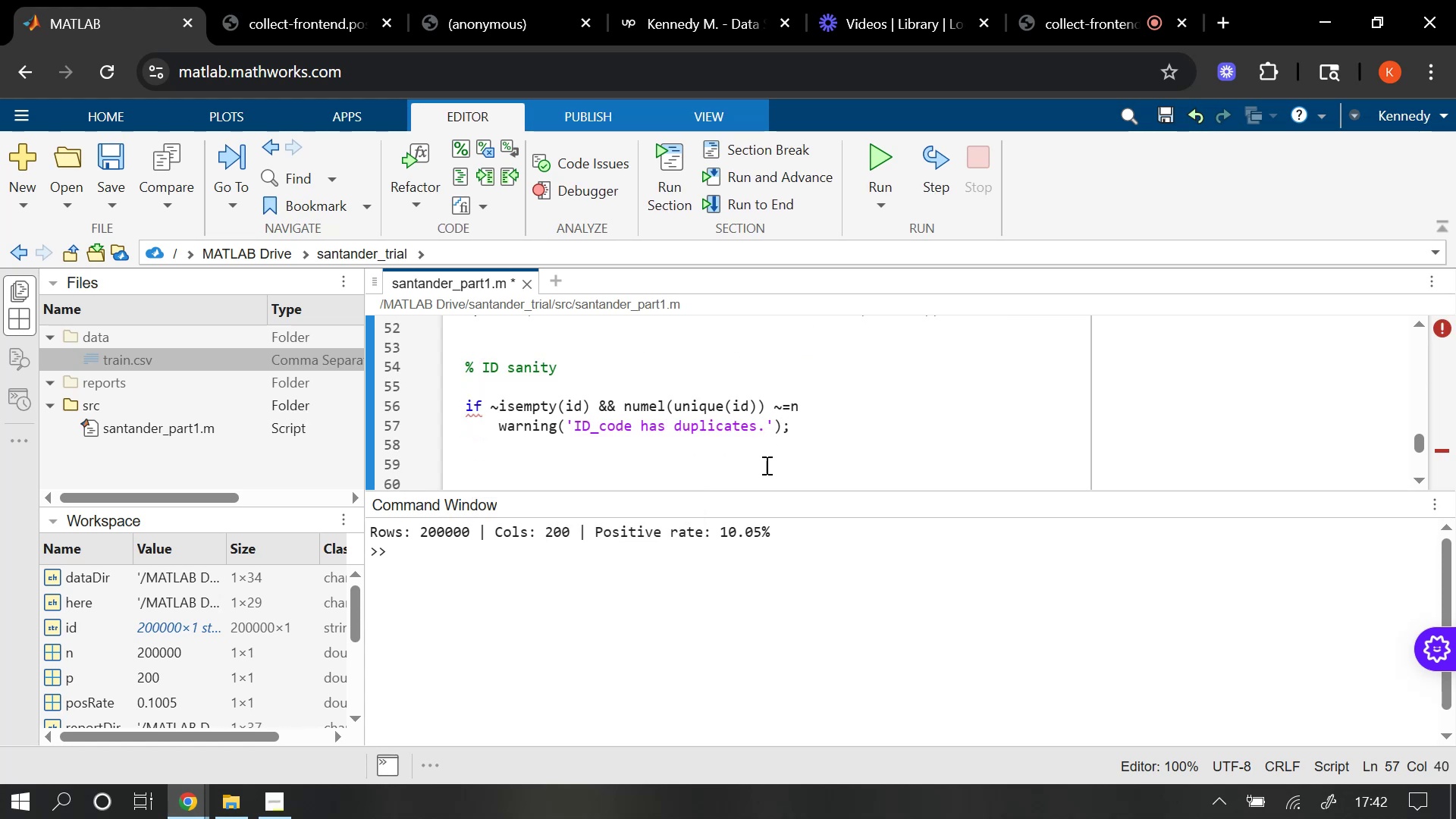 
key(Backspace)
key(Backspace)
key(Backspace)
key(Backspace)
key(Backspace)
type(end)
 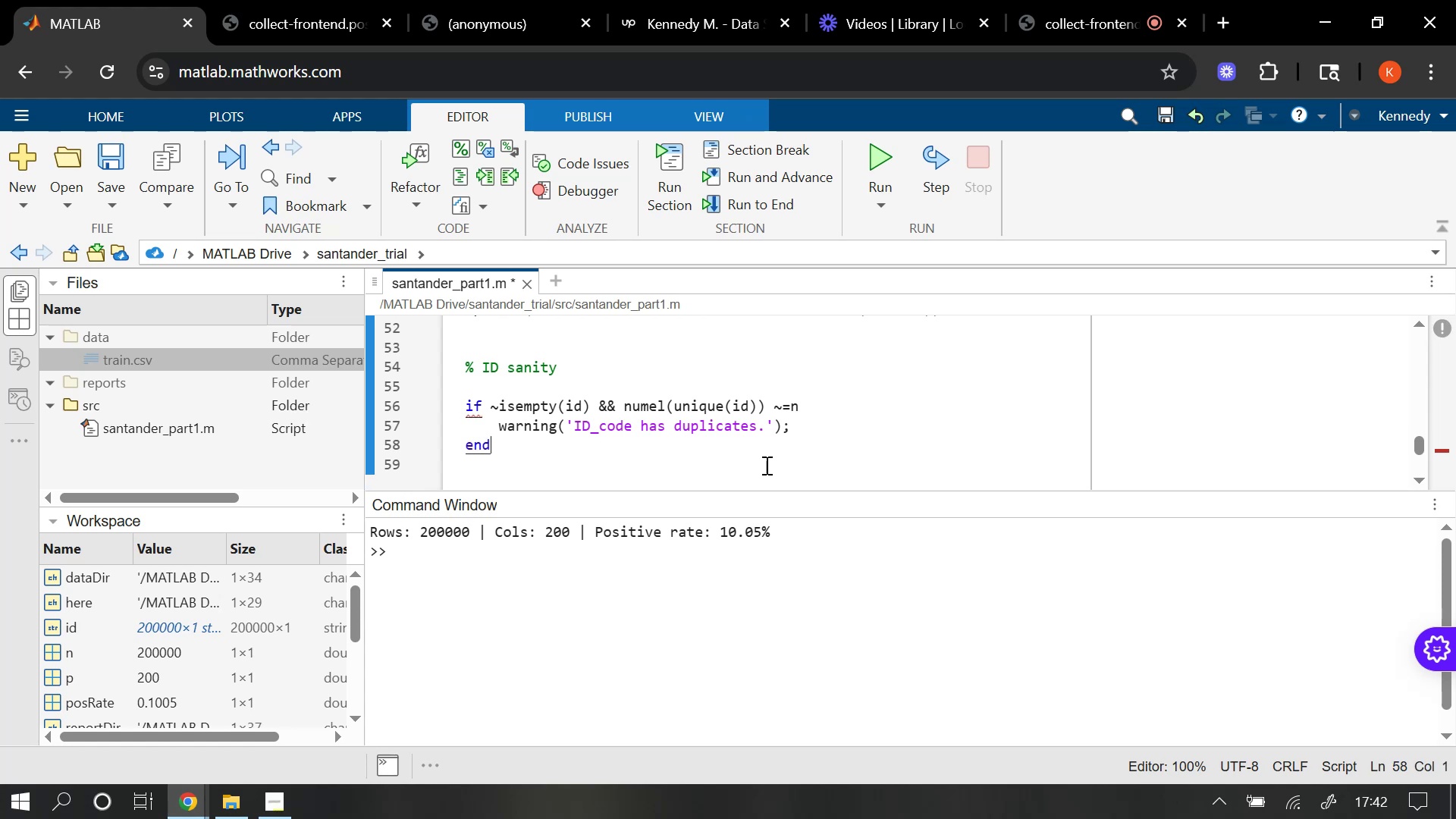 
key(Enter)
 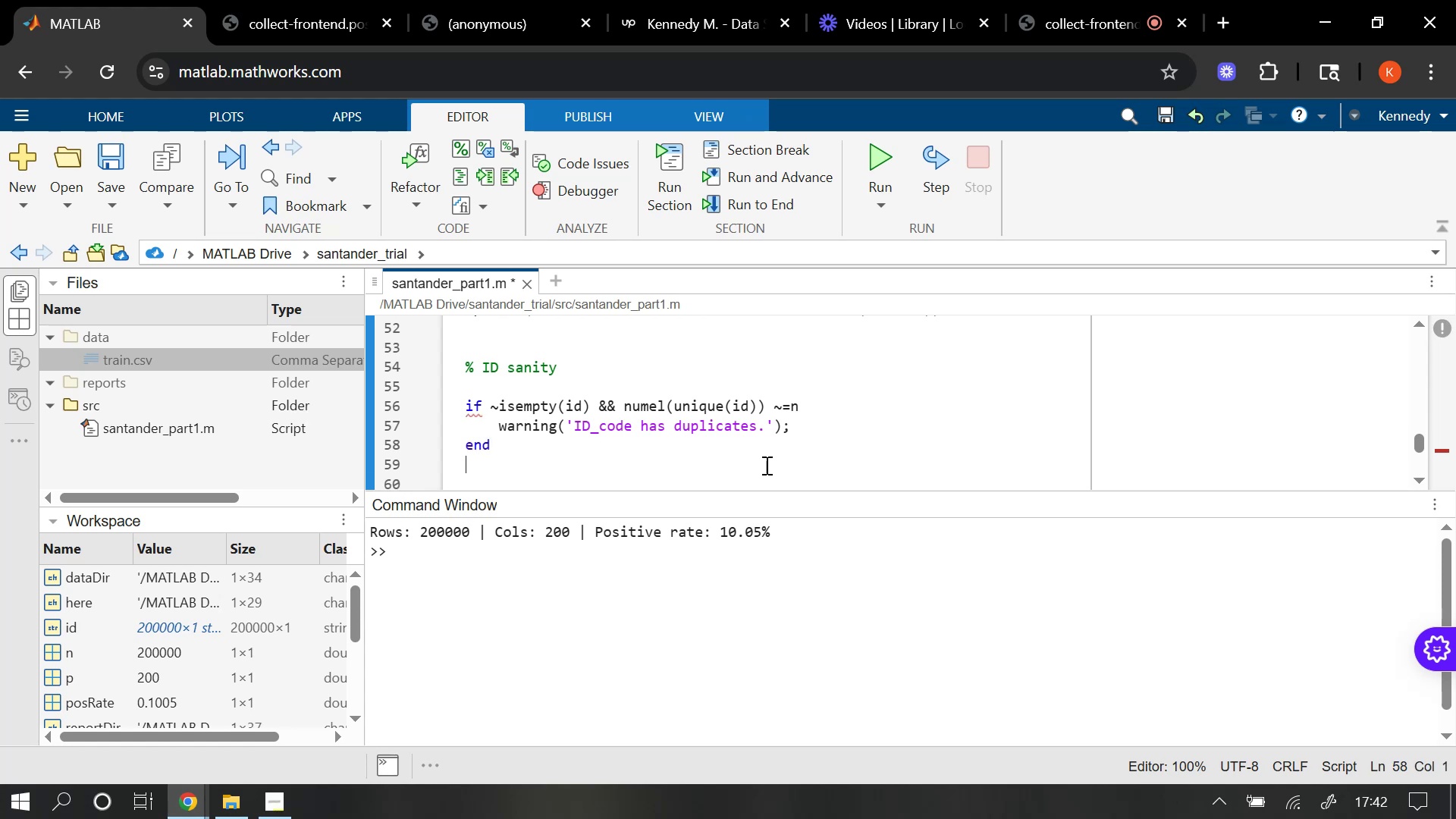 
key(Enter)
 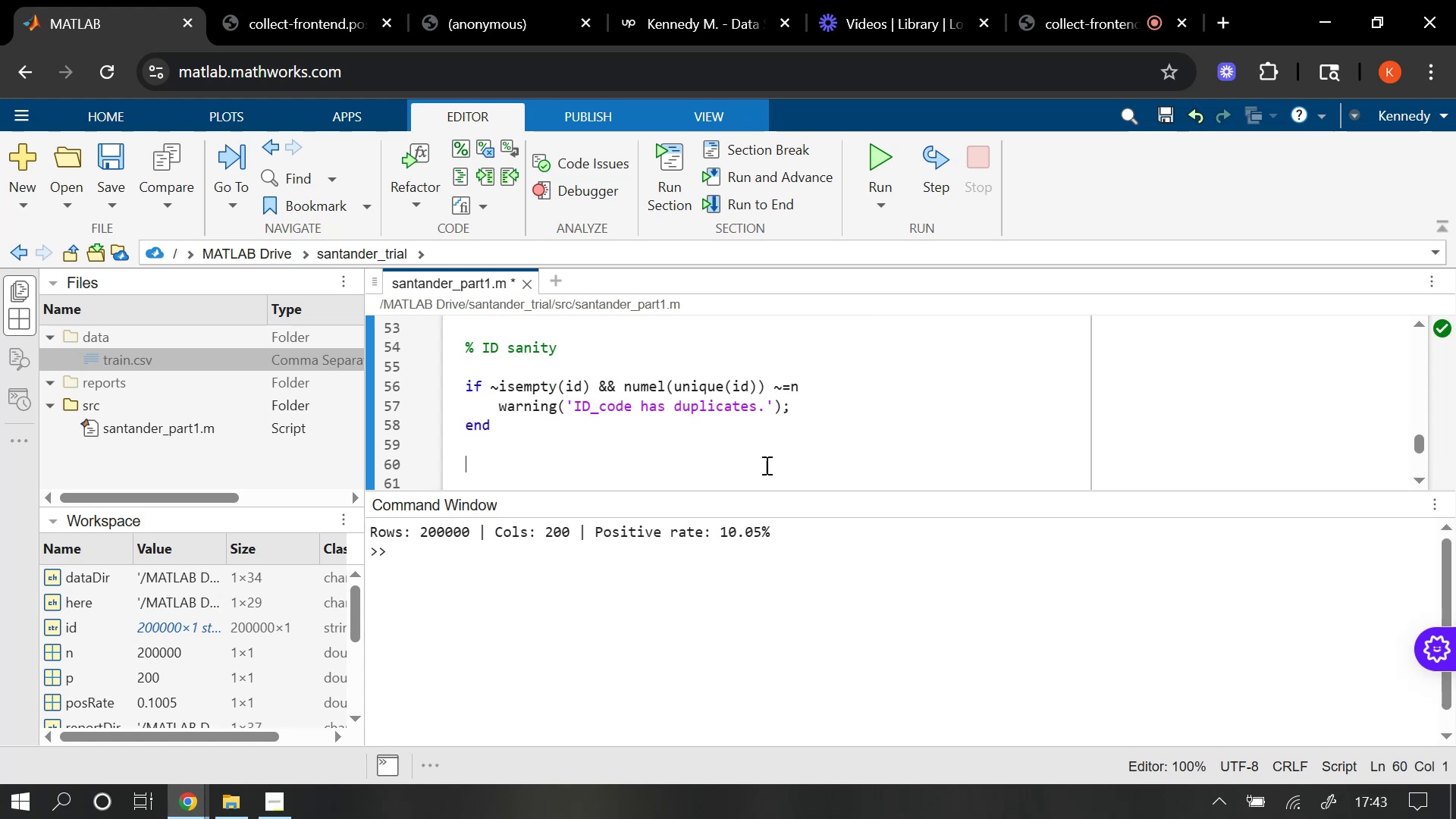 
wait(10.52)
 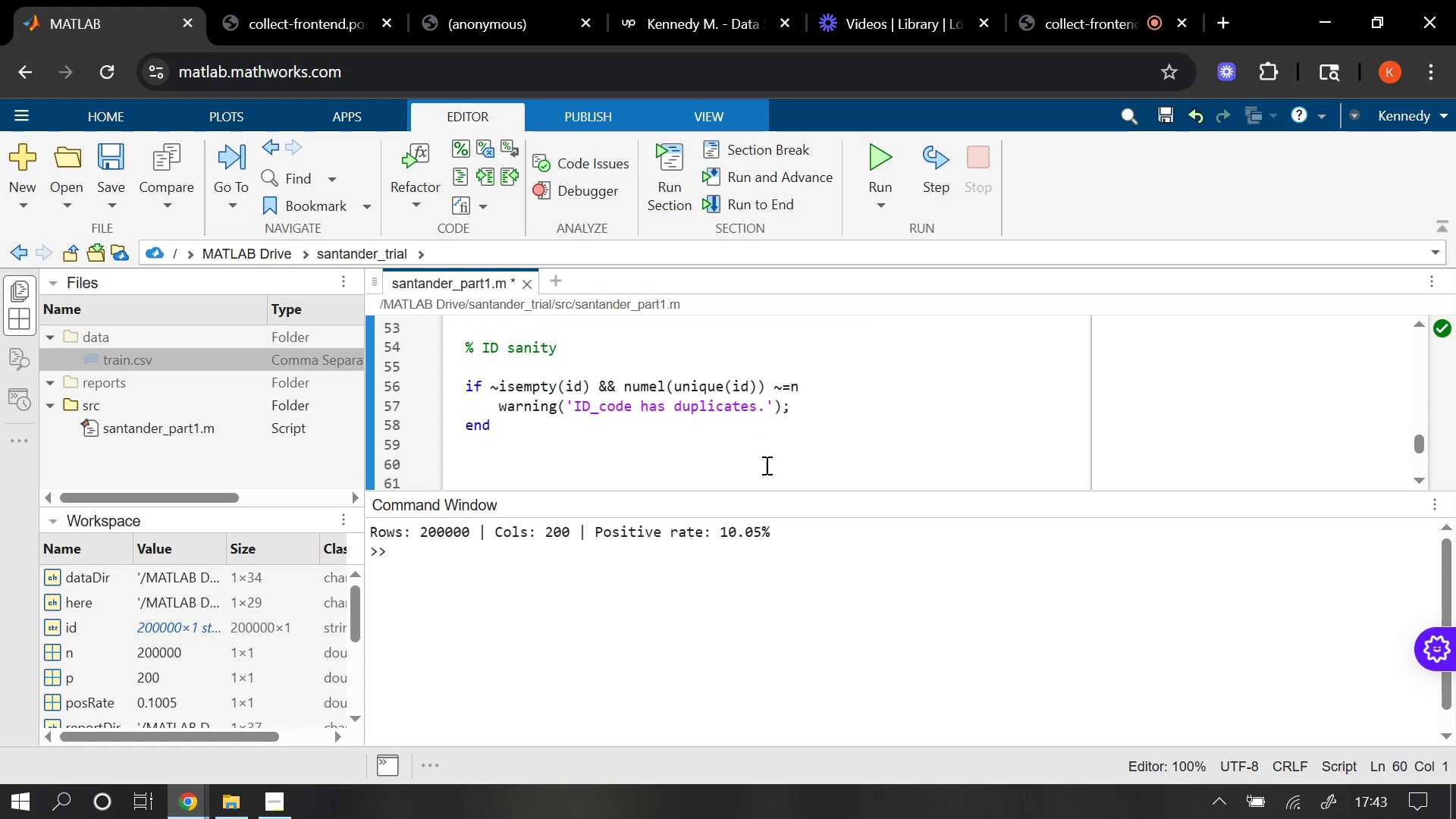 
type(% be)
key(Backspace)
key(Backspace)
type(near duplicate features via correlatoon)
key(Backspace)
key(Backspace)
key(Backspace)
type(ion a)
key(Backspace)
type(pm )
key(Backspace)
key(Backspace)
key(Backspace)
key(Backspace)
type( o )
key(Backspace)
type(n standardized daya)
key(Backspace)
key(Backspace)
type(ta)
 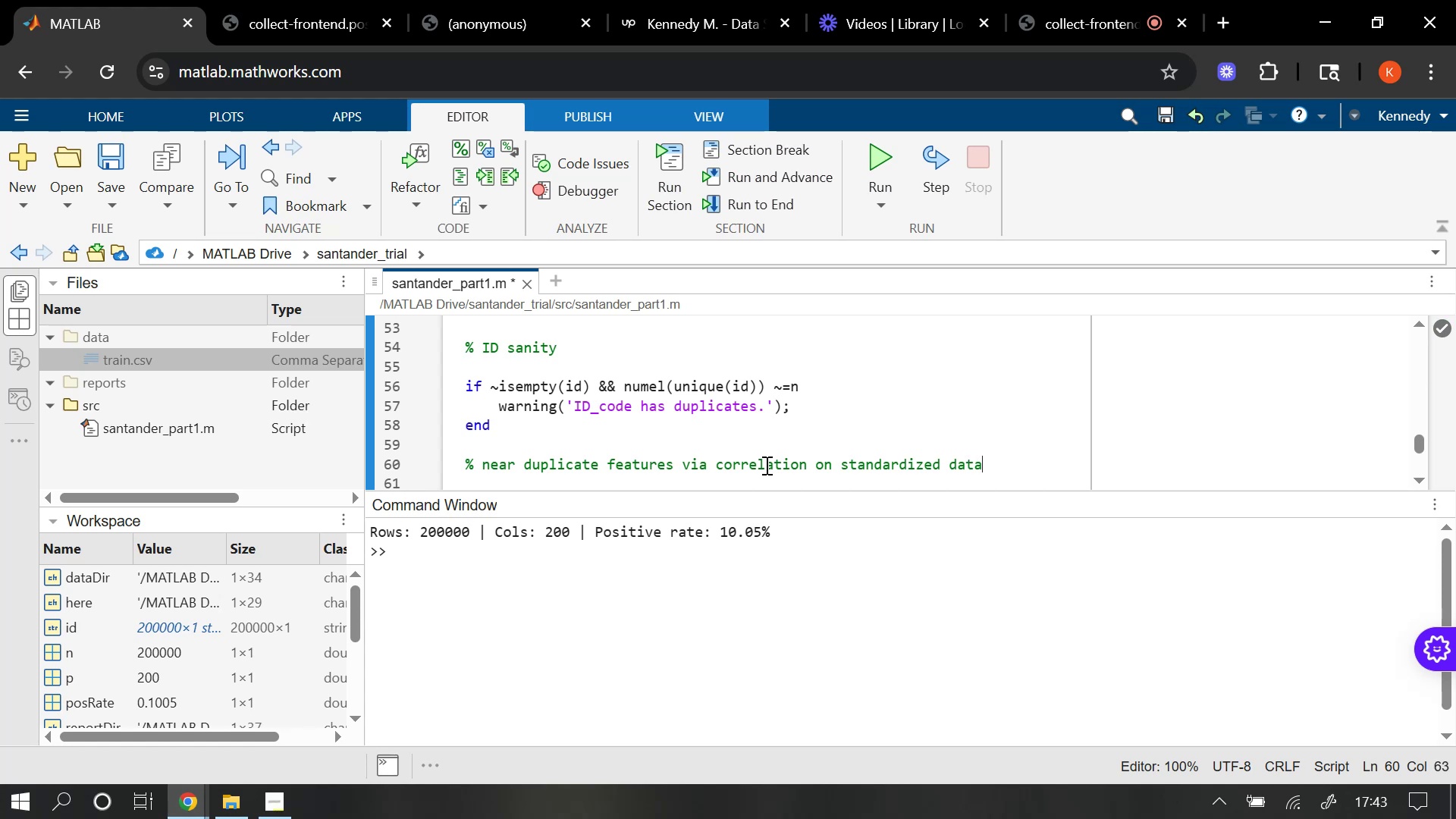 
key(Enter)
 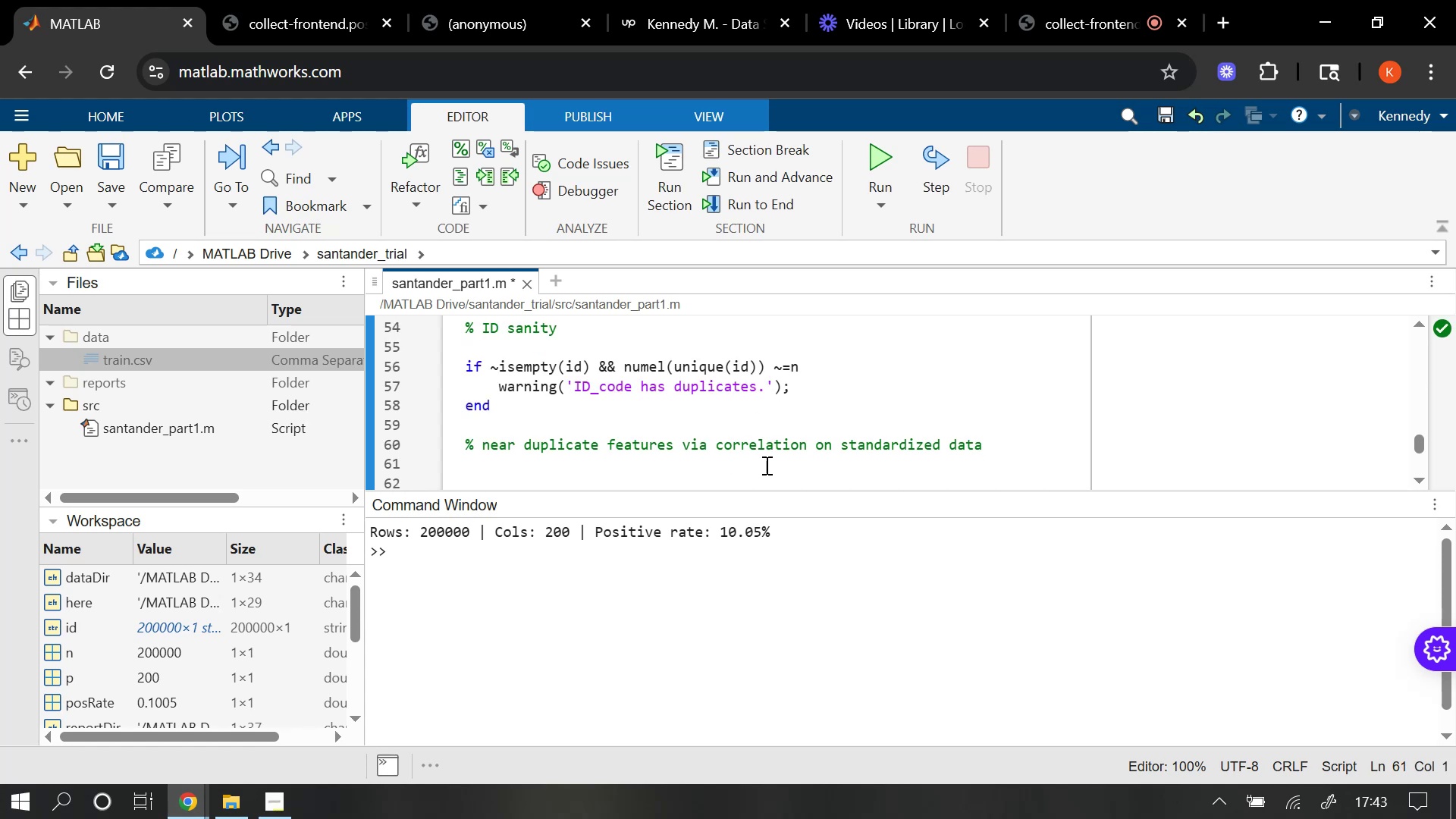 
type(X)
key(Backspace)
type(ZO)
 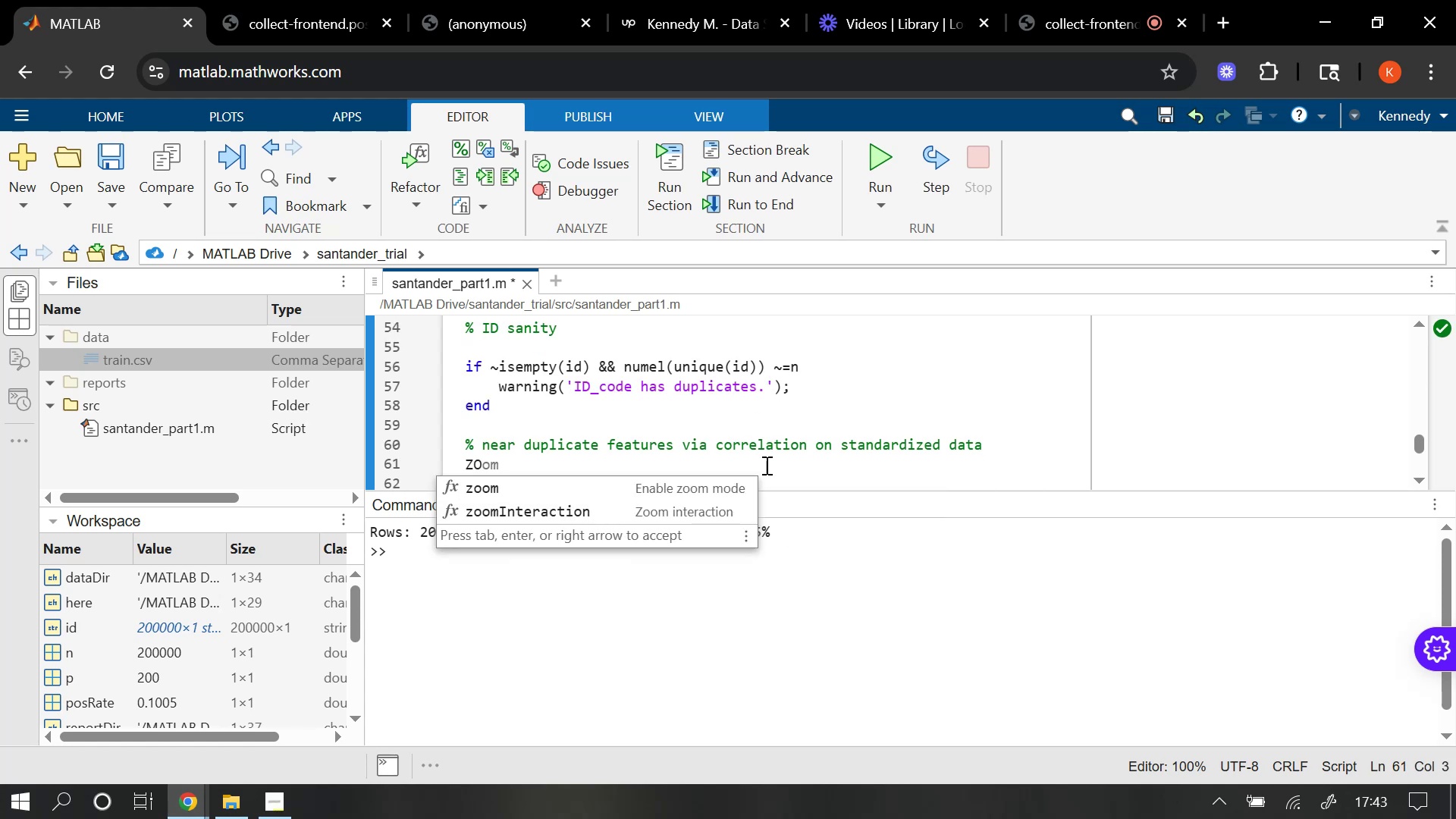 
key(Backspace)
type(0 -)
key(Backspace)
type(-=)
key(Backspace)
key(Backspace)
type(= (Xmat)
 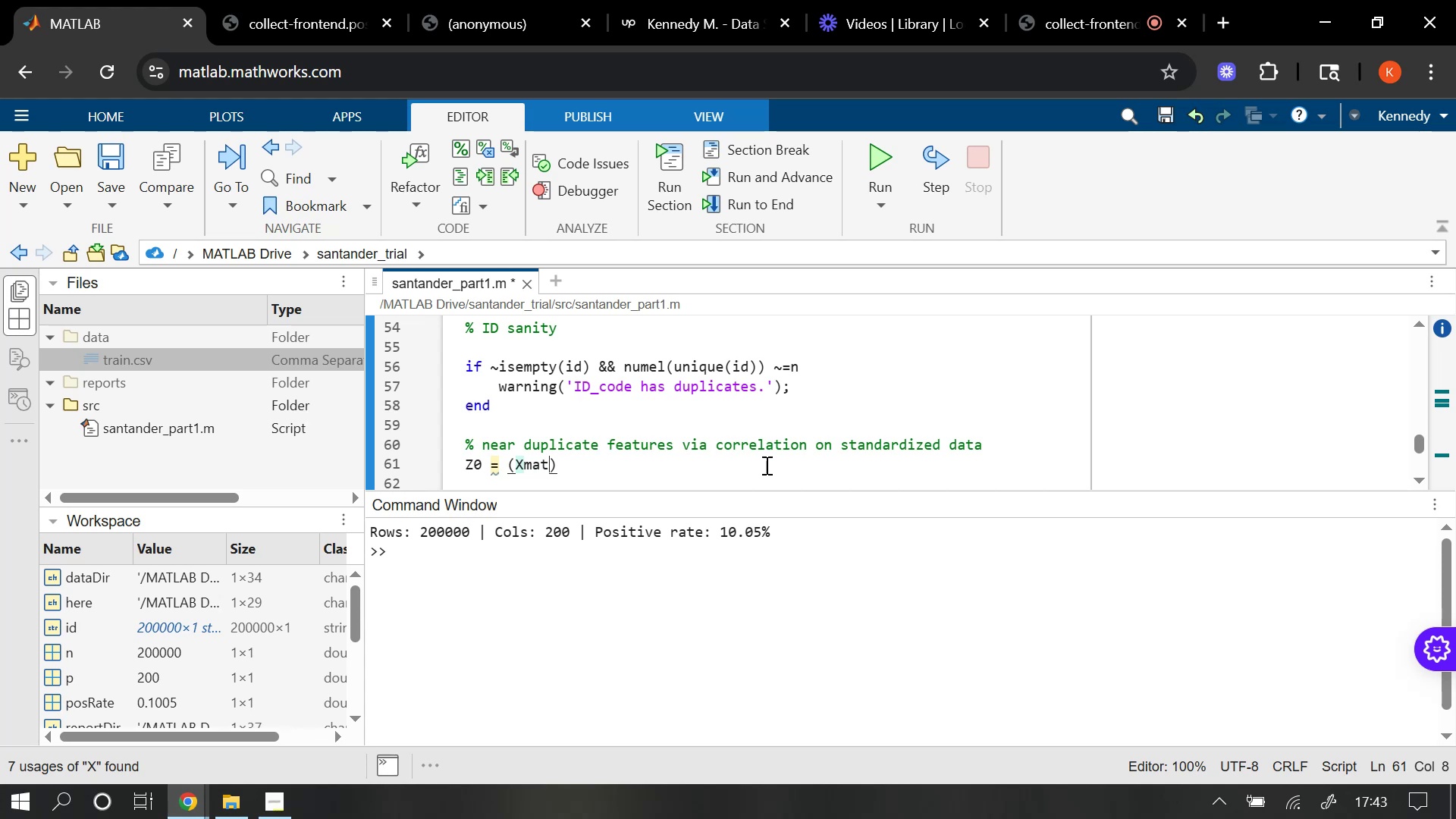 
type( - mean(Xmar)
key(Backspace)
type(t, 1)
 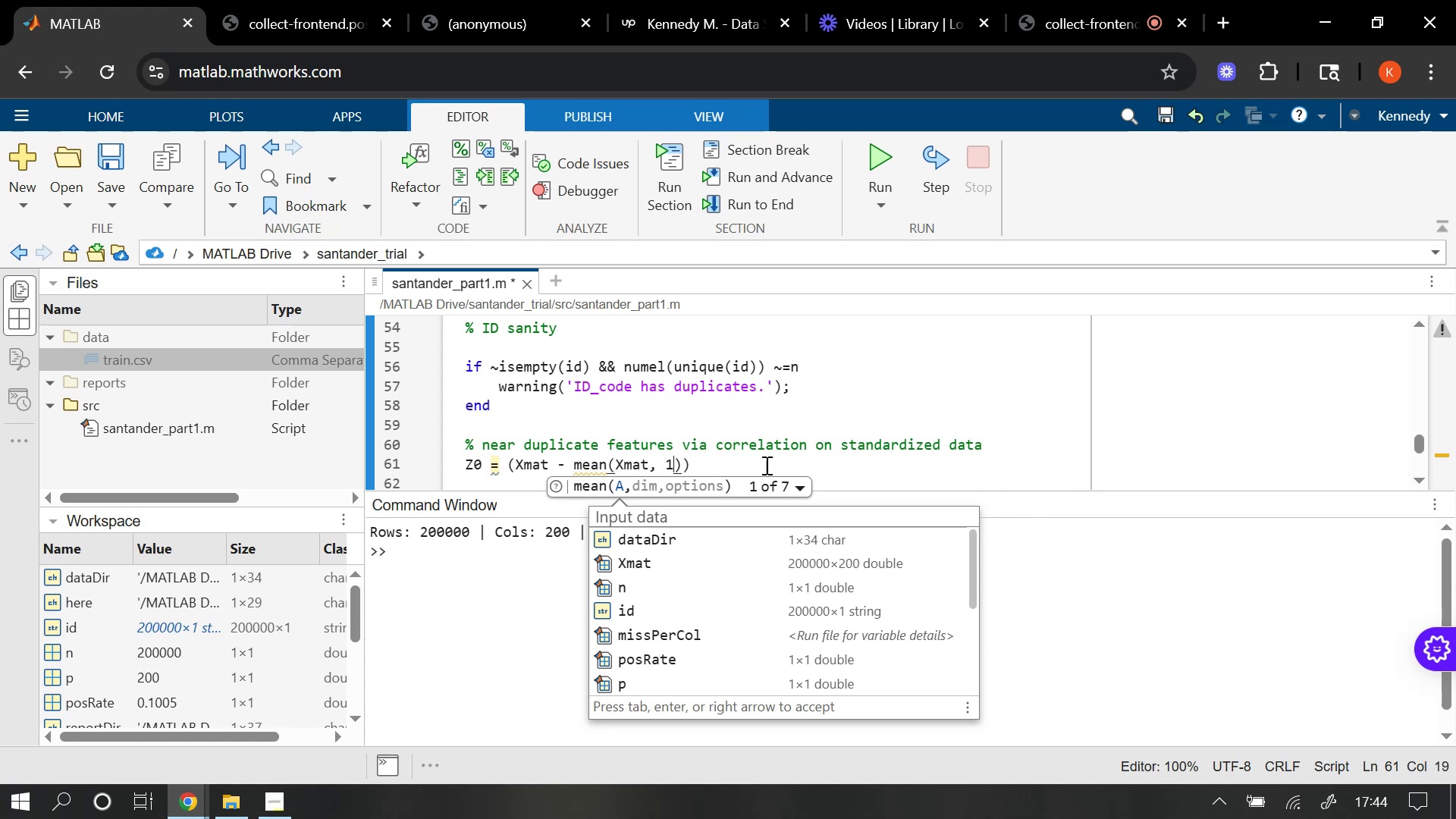 
key(ArrowRight)
 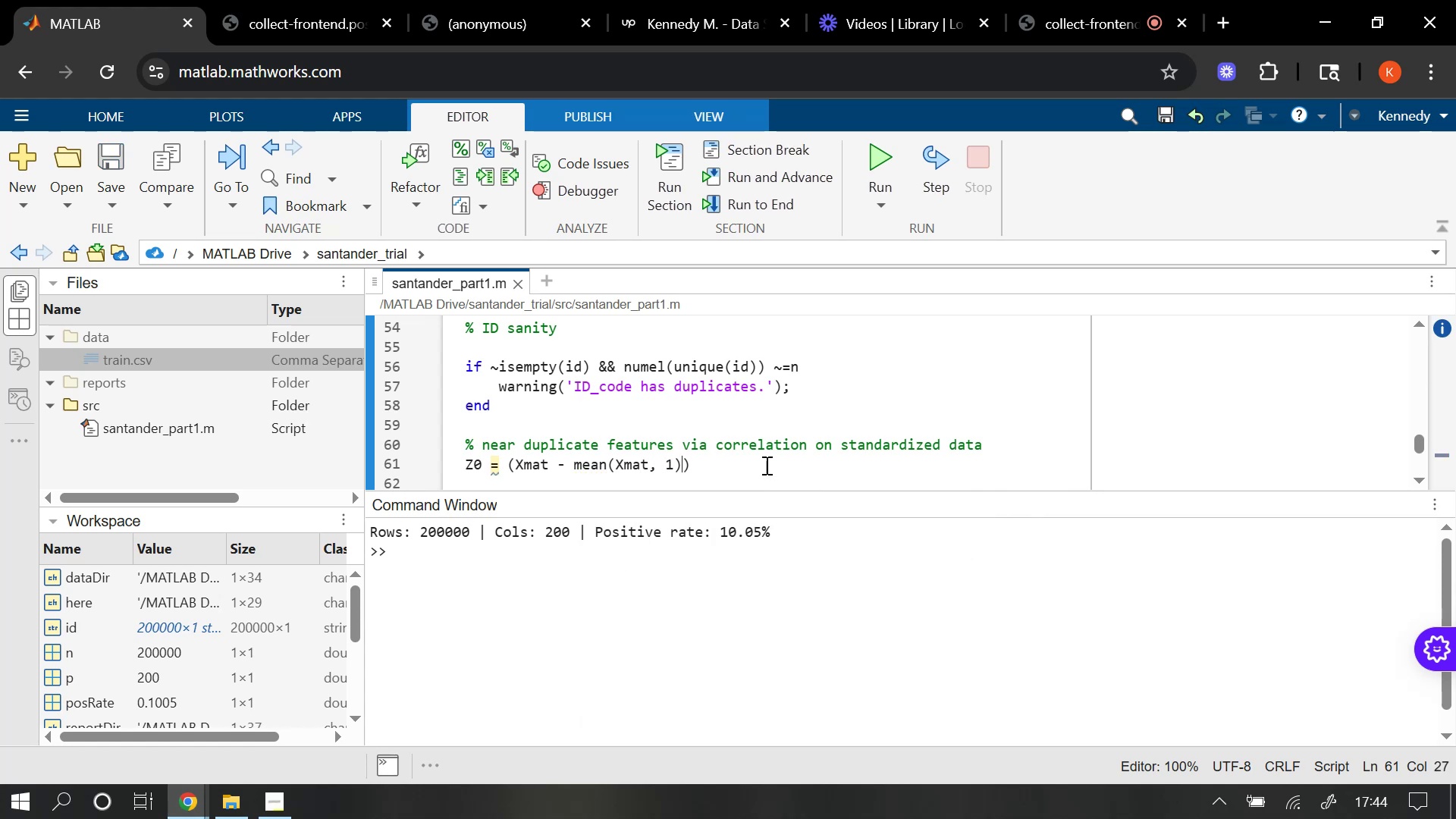 
key(ArrowRight)
 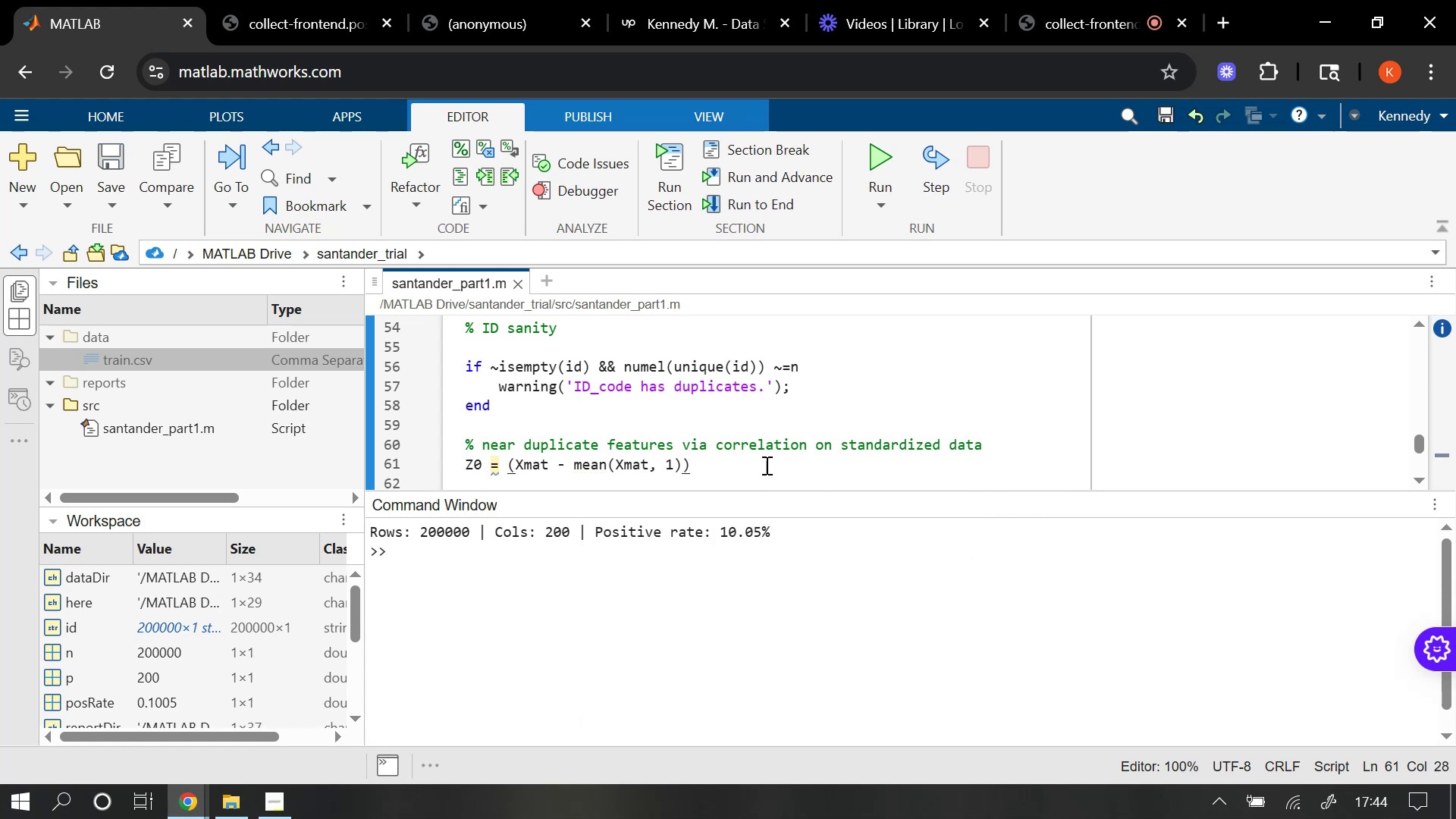 
key(Space)
 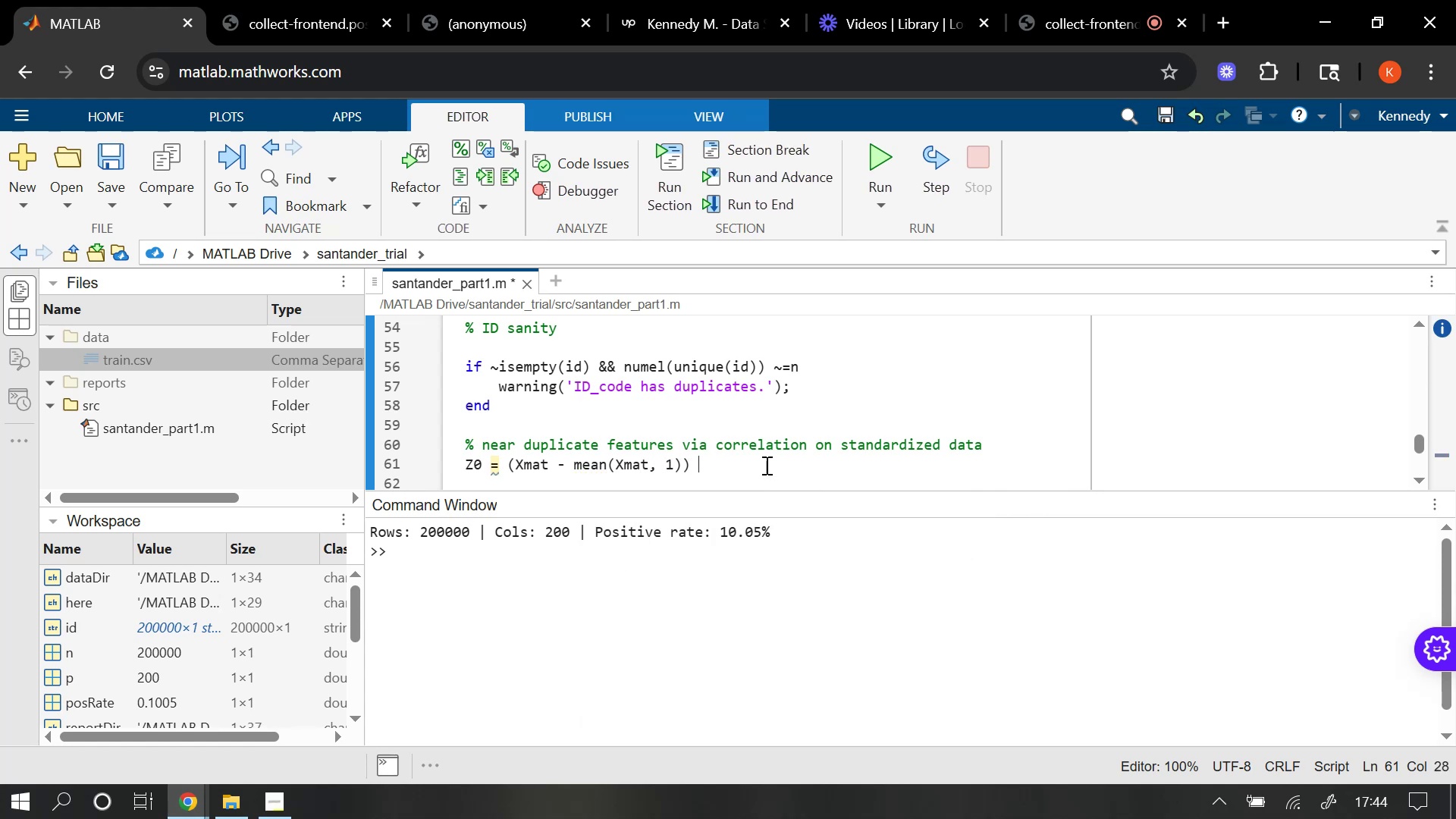 
key(Period)
 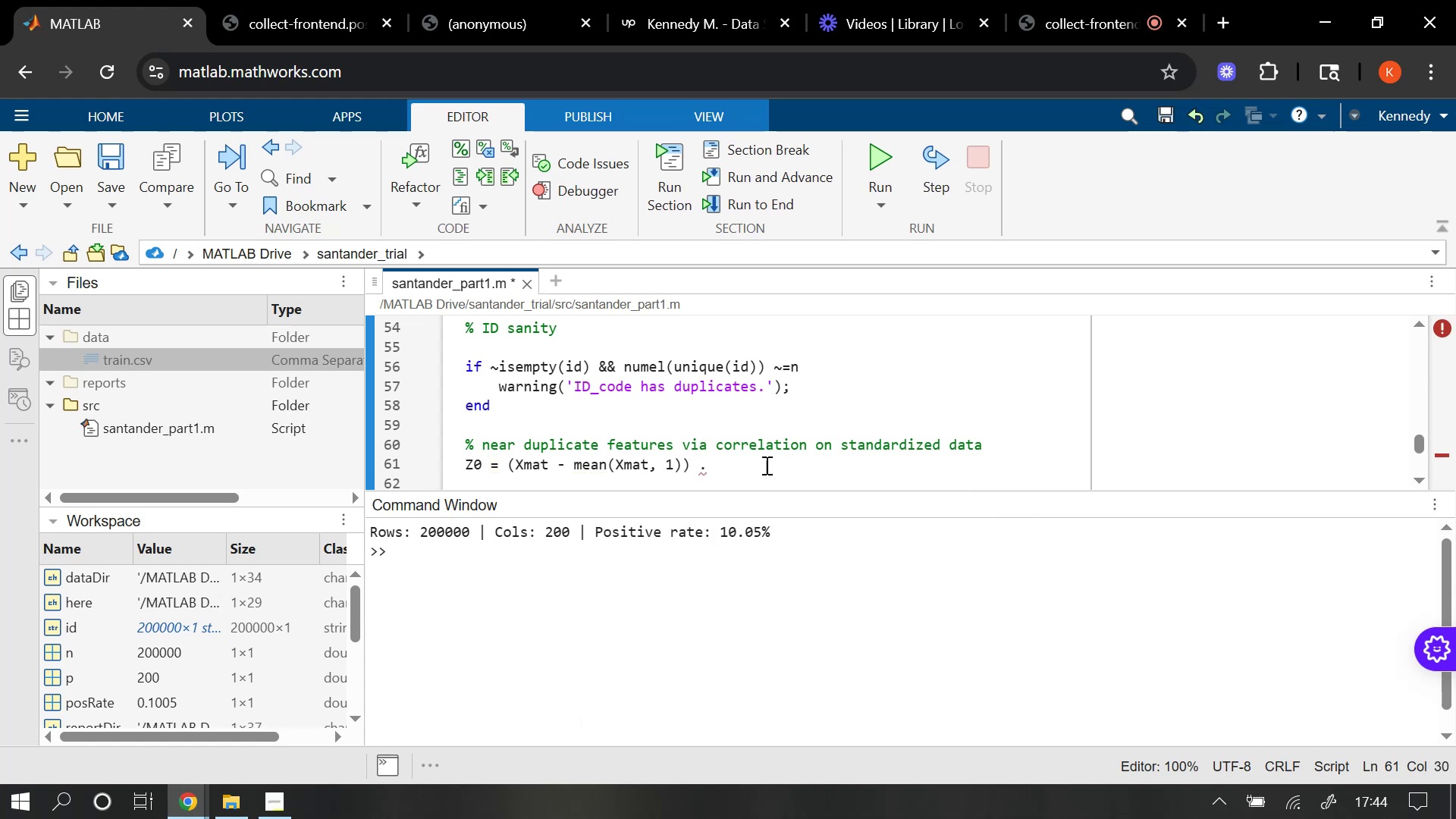 
key(Slash)
 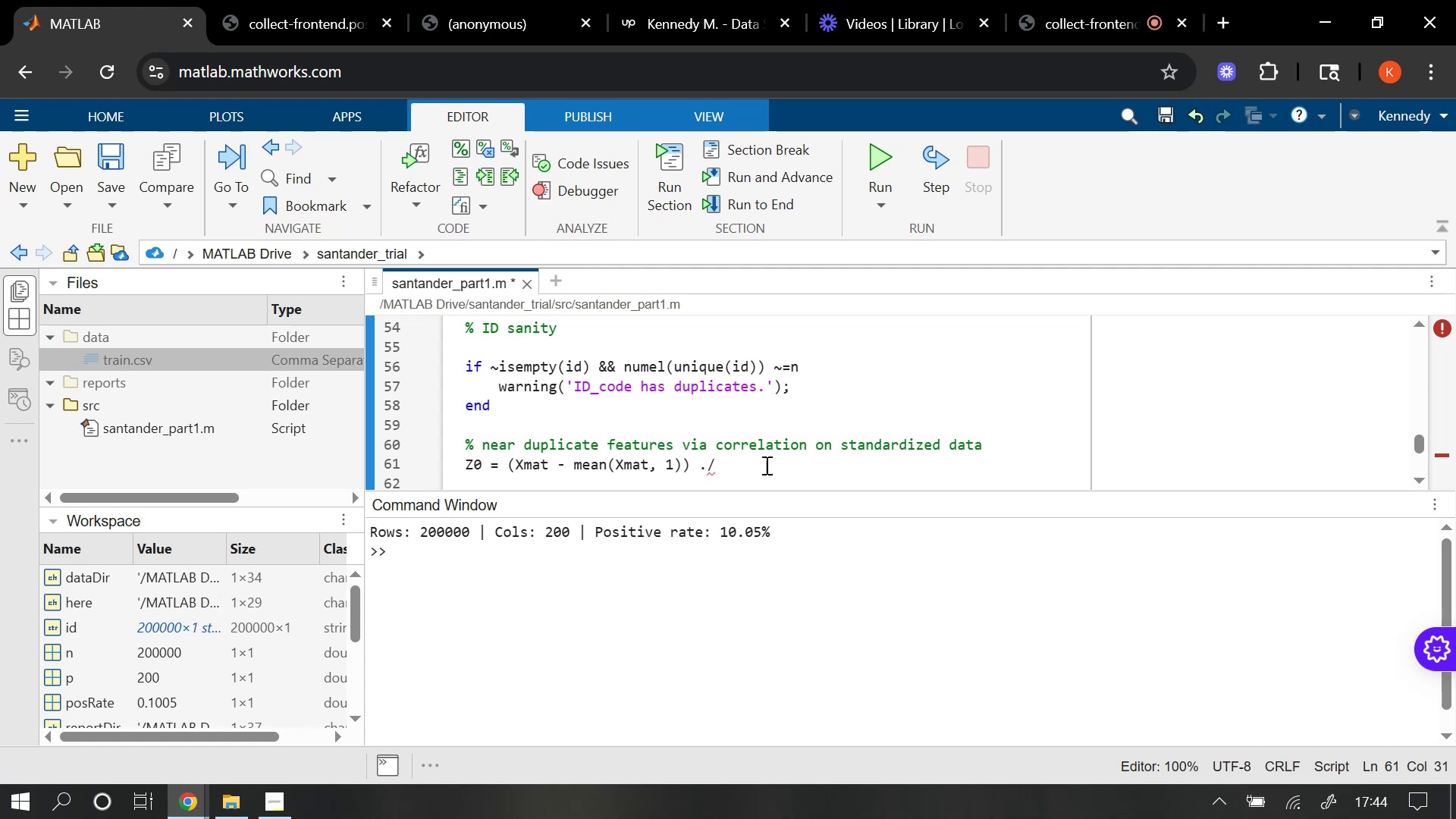 
type( maz)
key(Backspace)
type(x(std)
 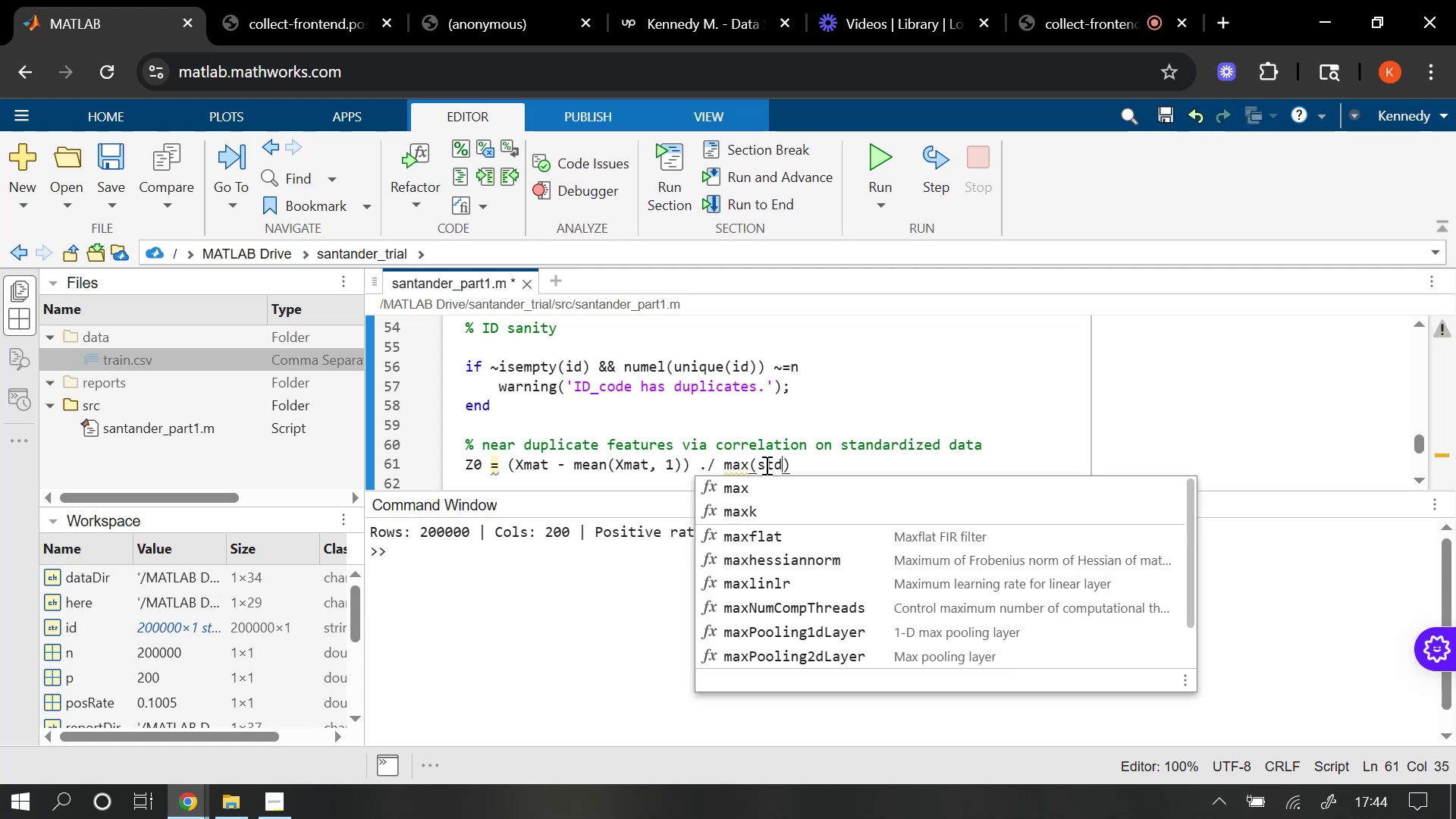 
type((Xmat,0,1)
 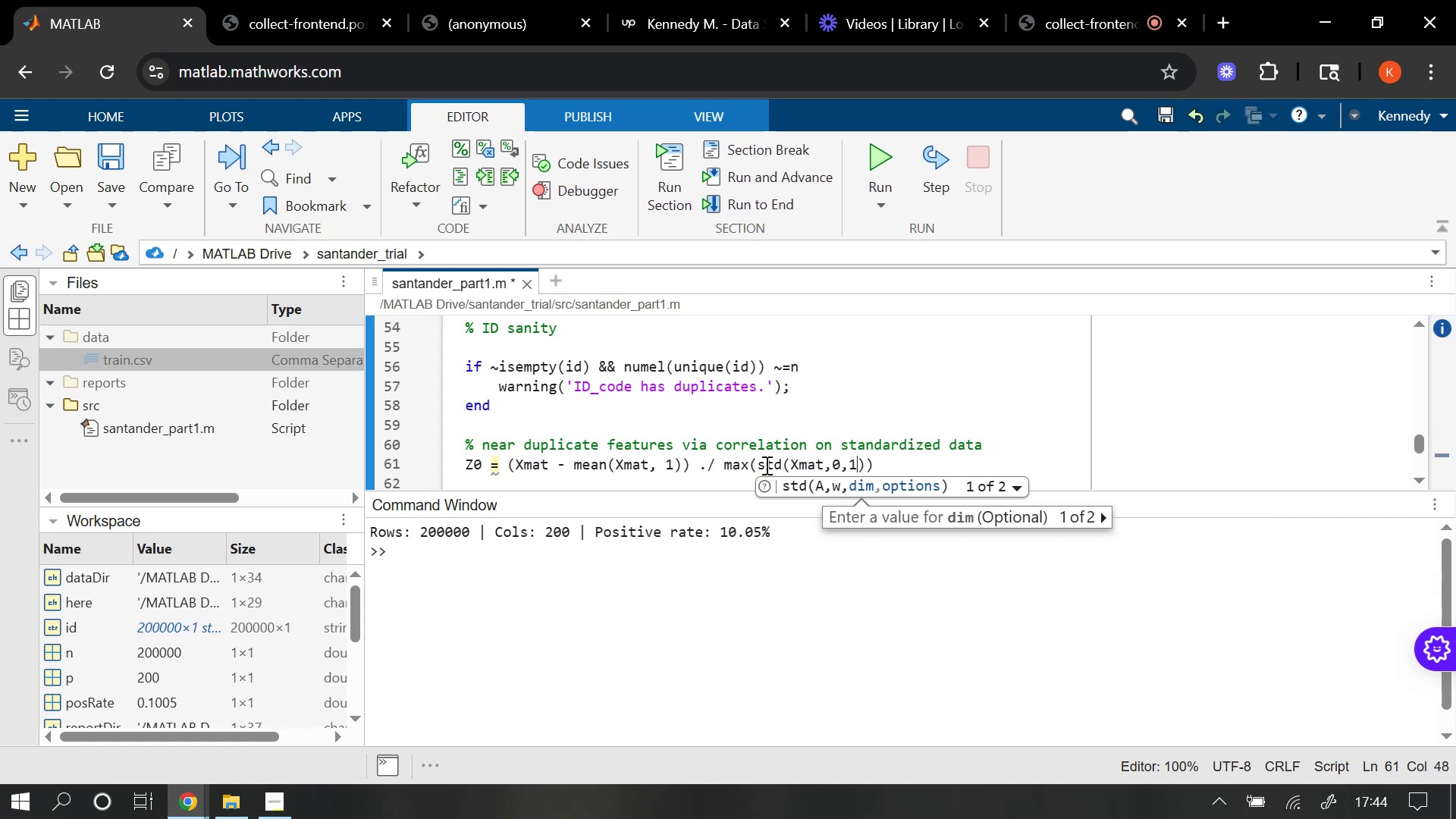 
key(ArrowRight)
 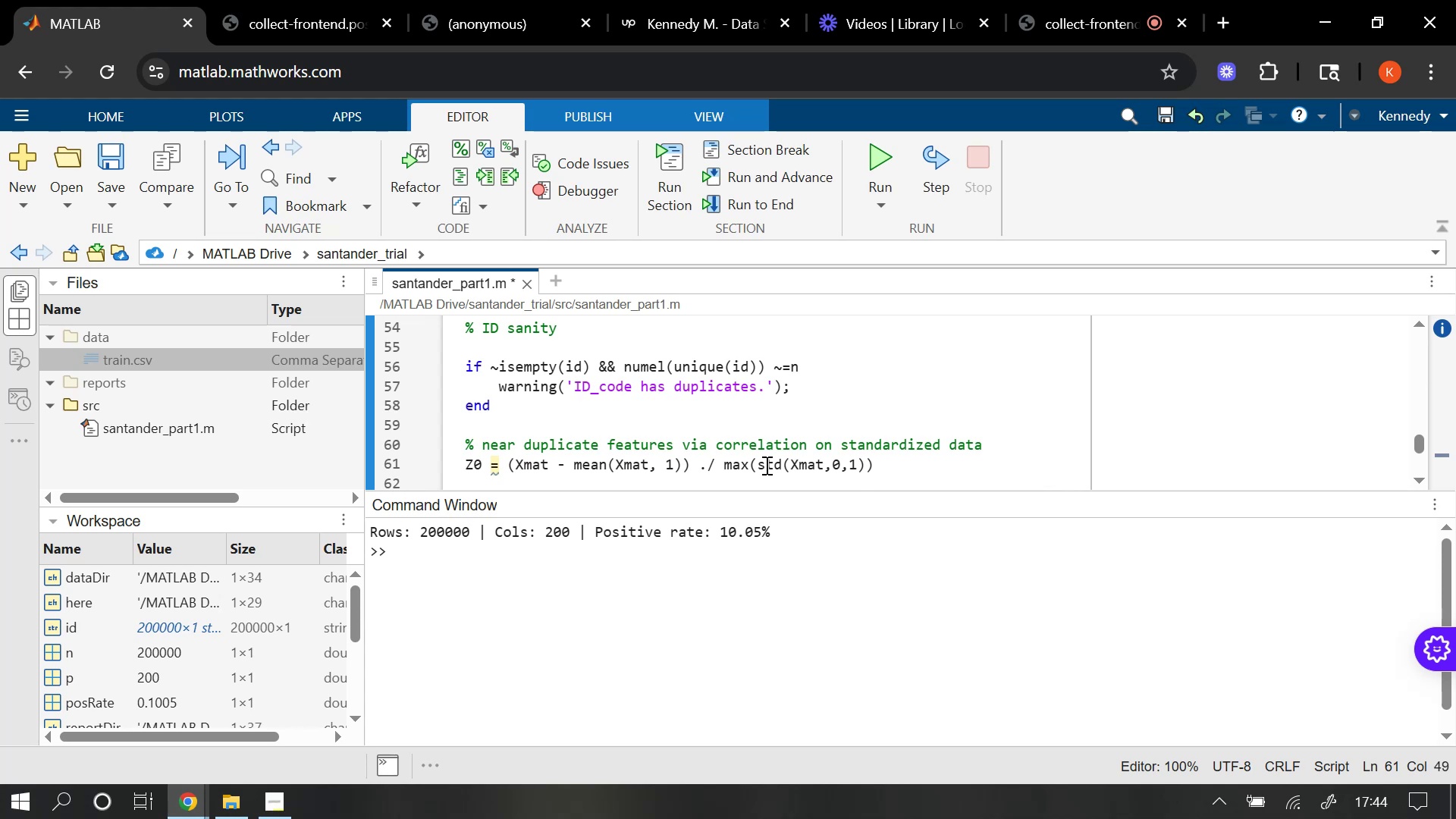 
type(, 1e)
 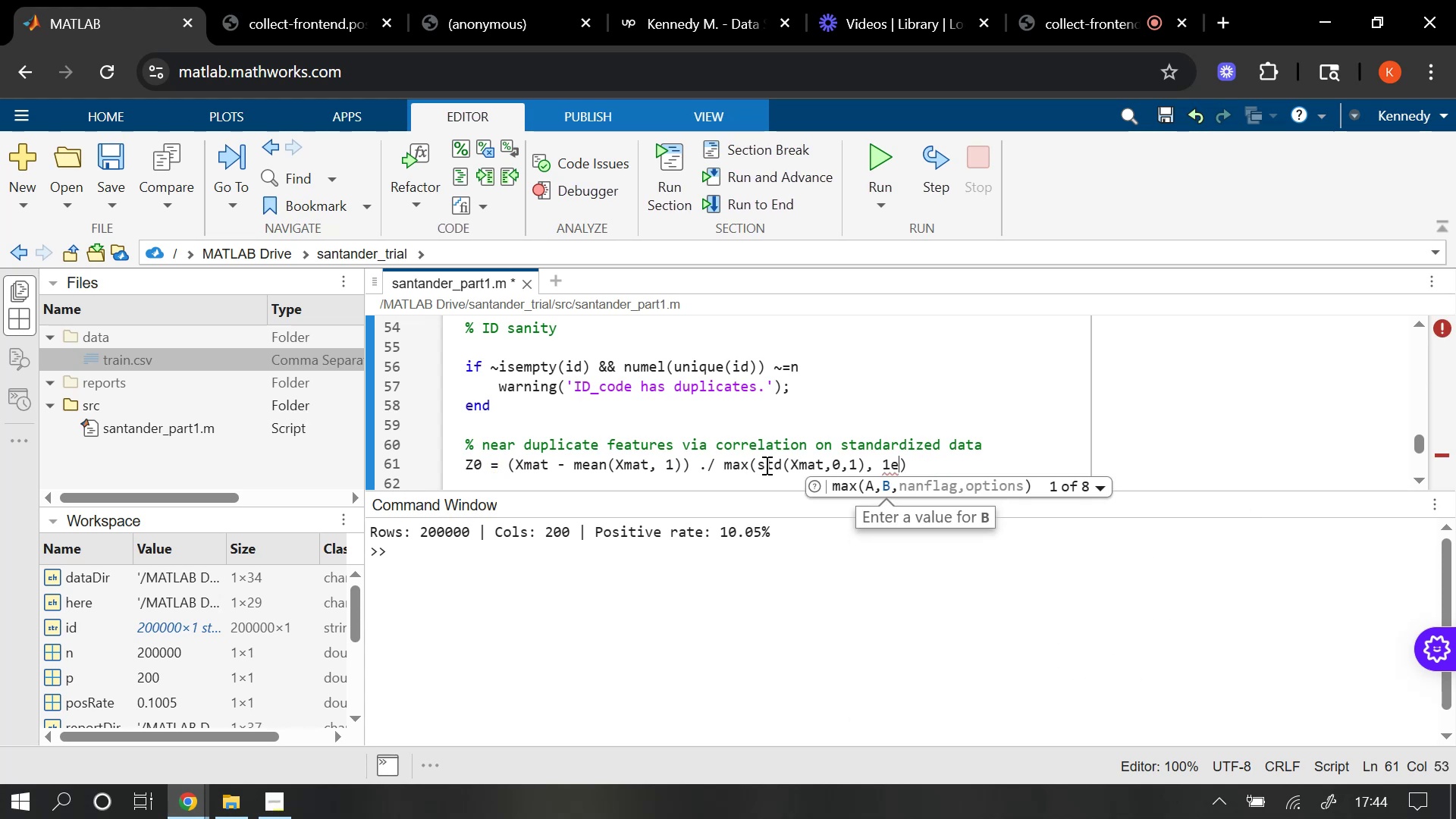 
type(-12)
 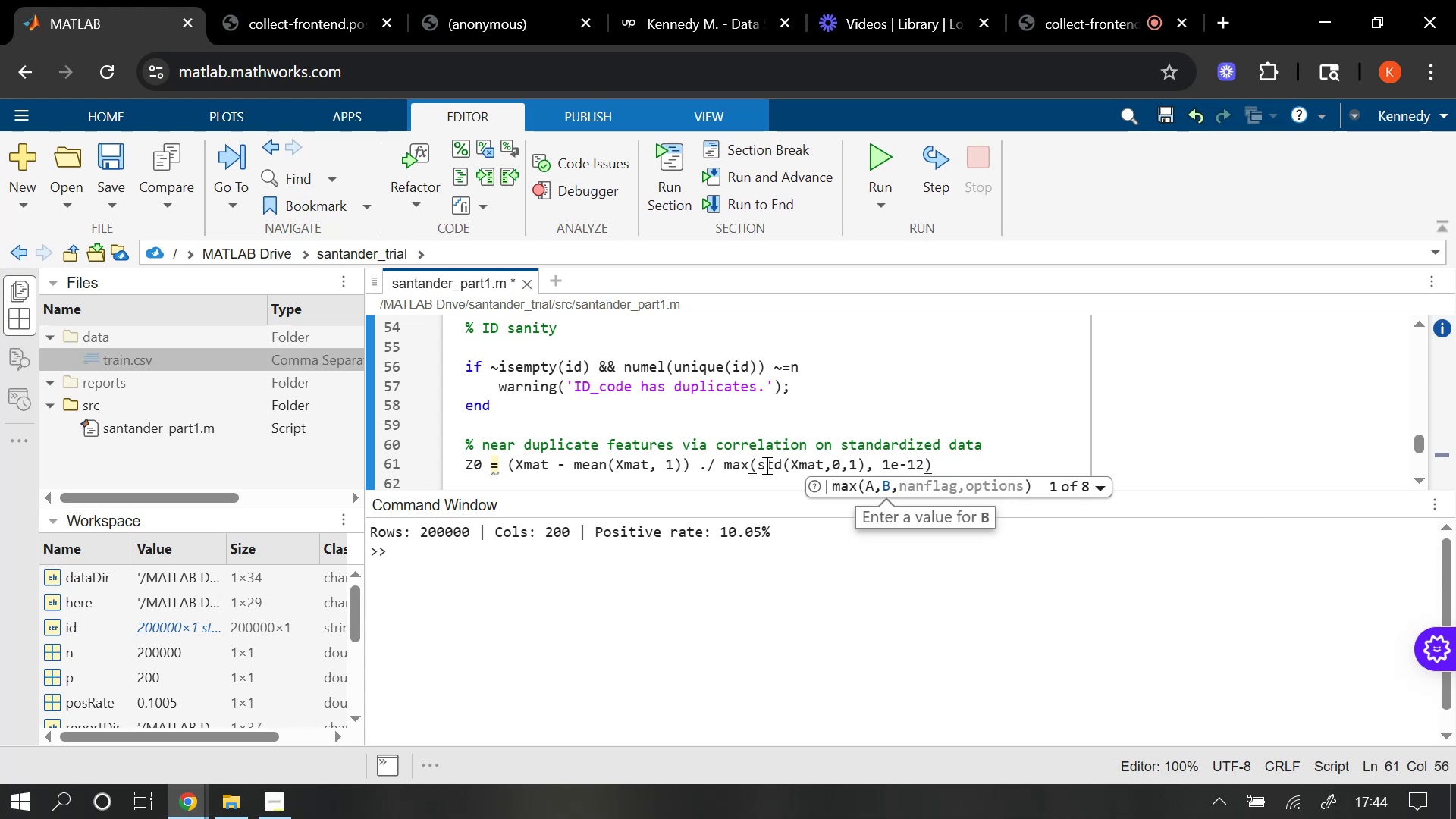 
key(ArrowRight)
 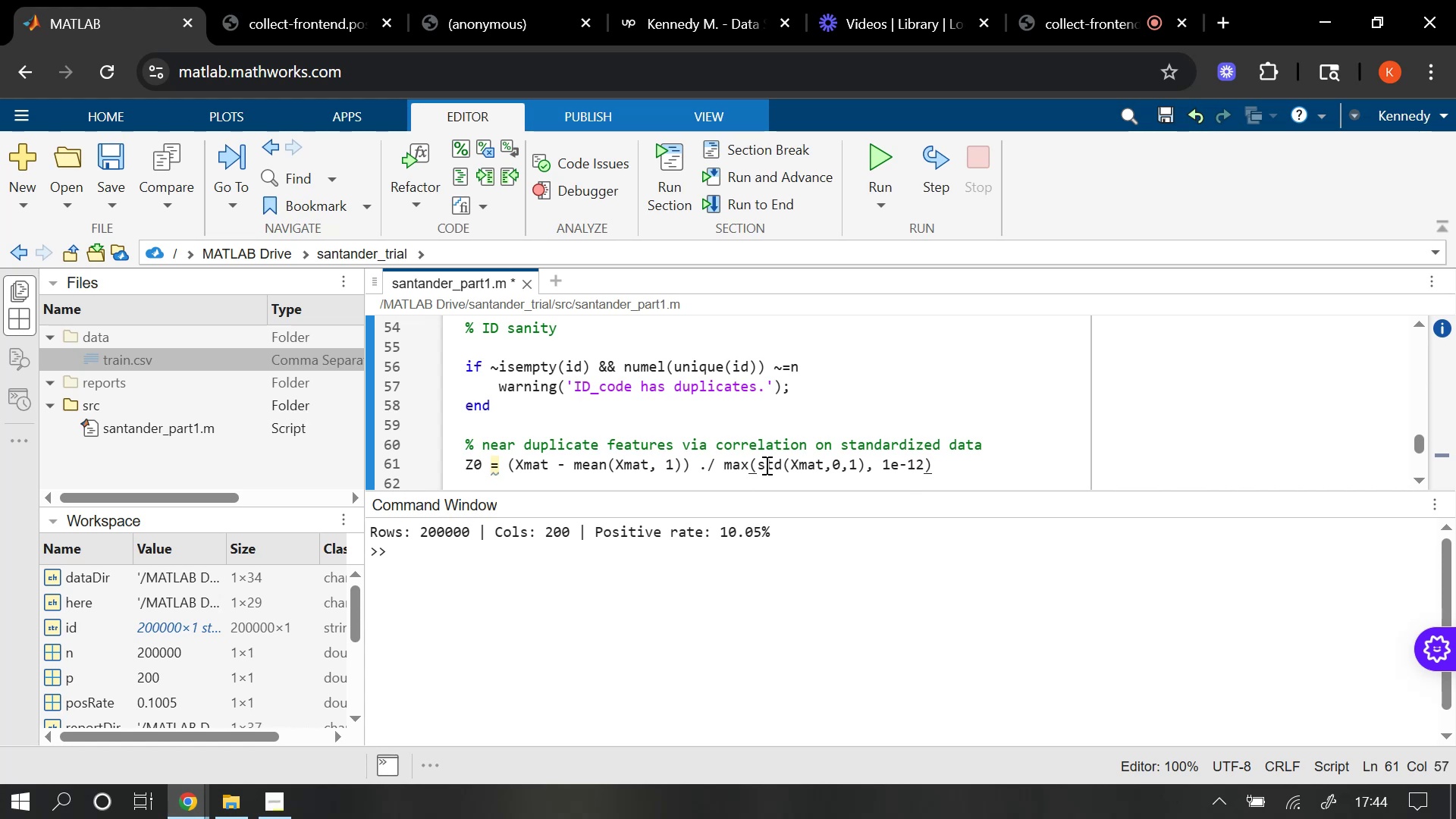 
key(Semicolon)
 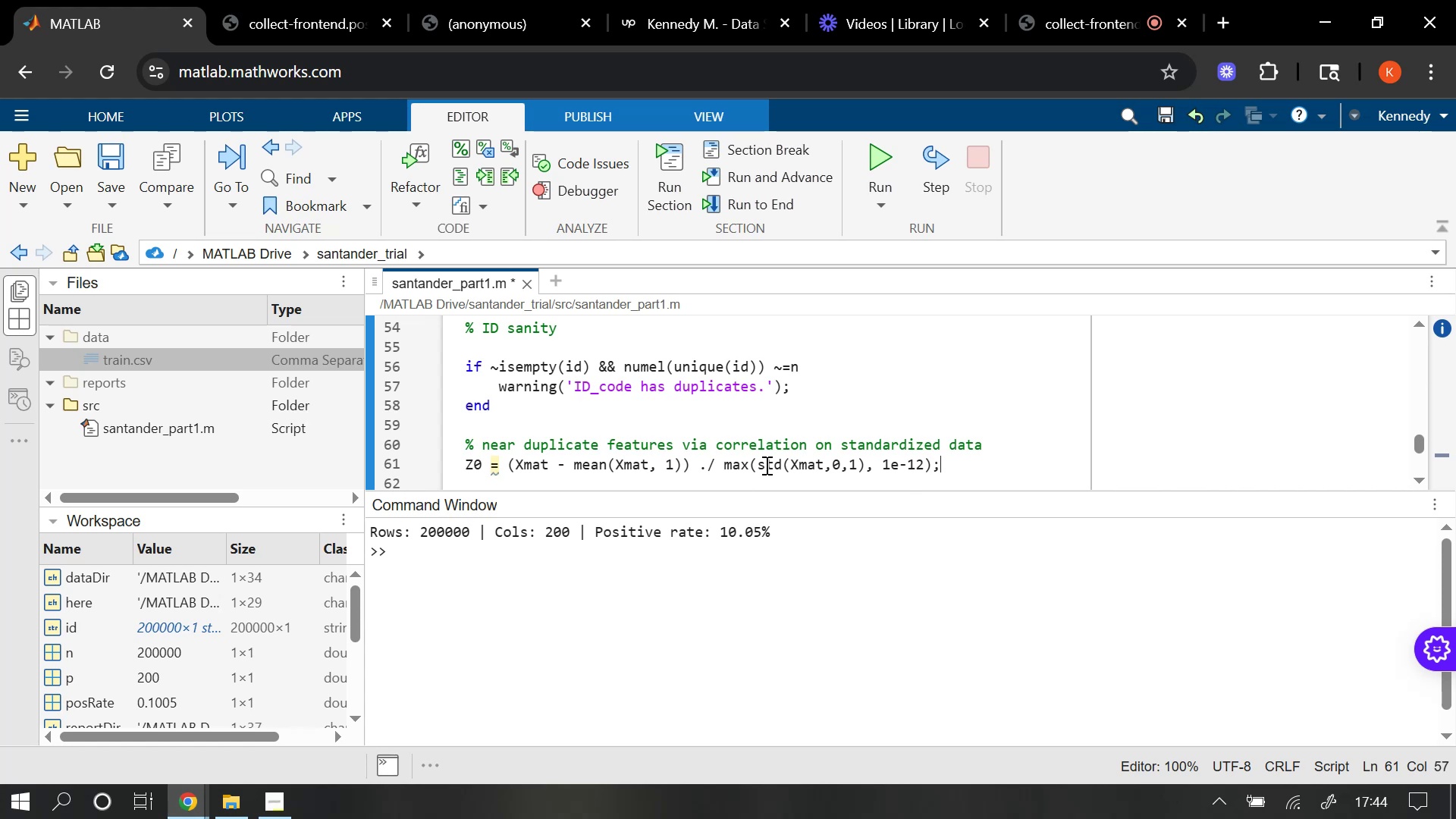 
key(Enter)
 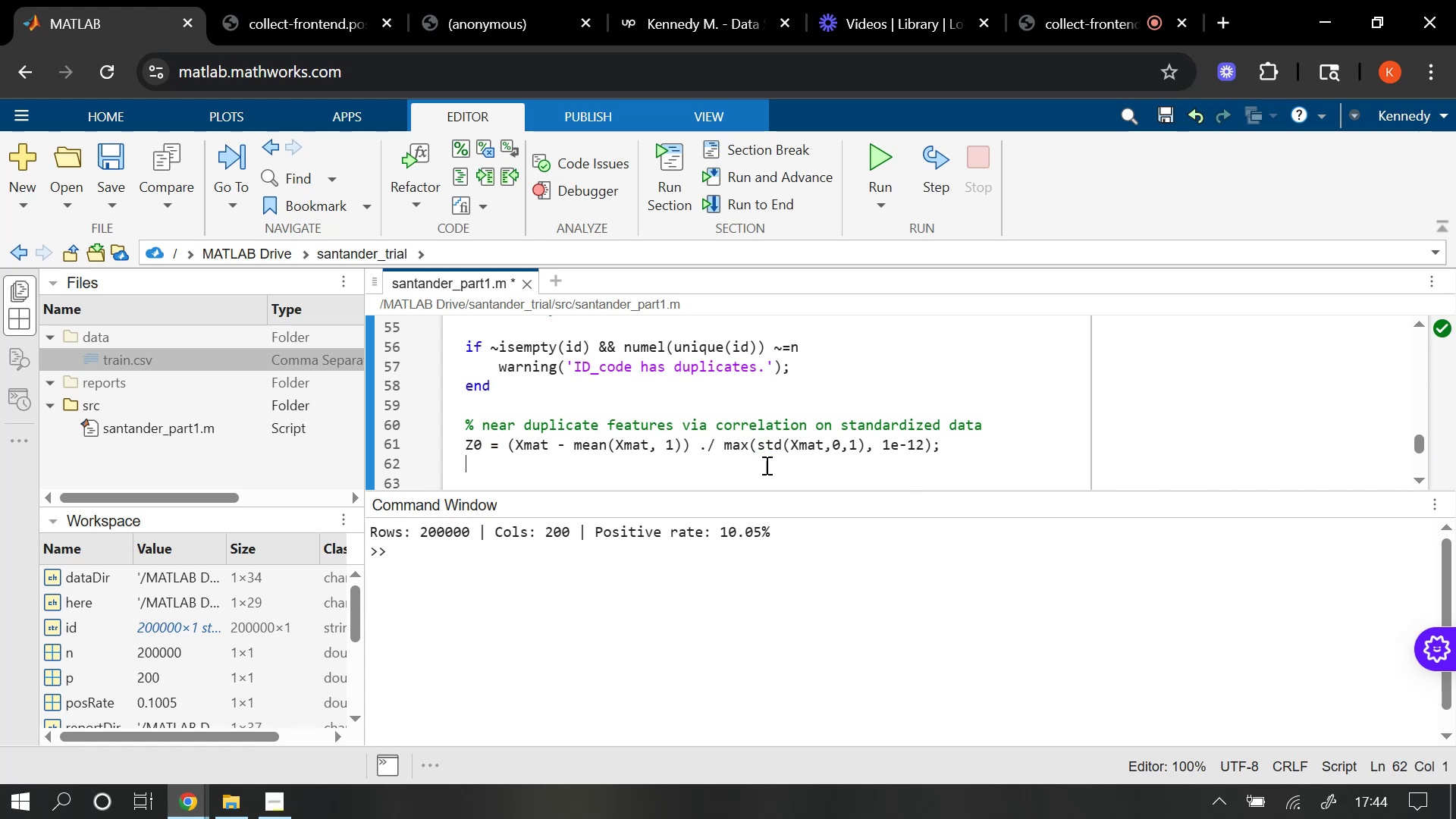 
type(R = corr(Z)
key(Tab)
 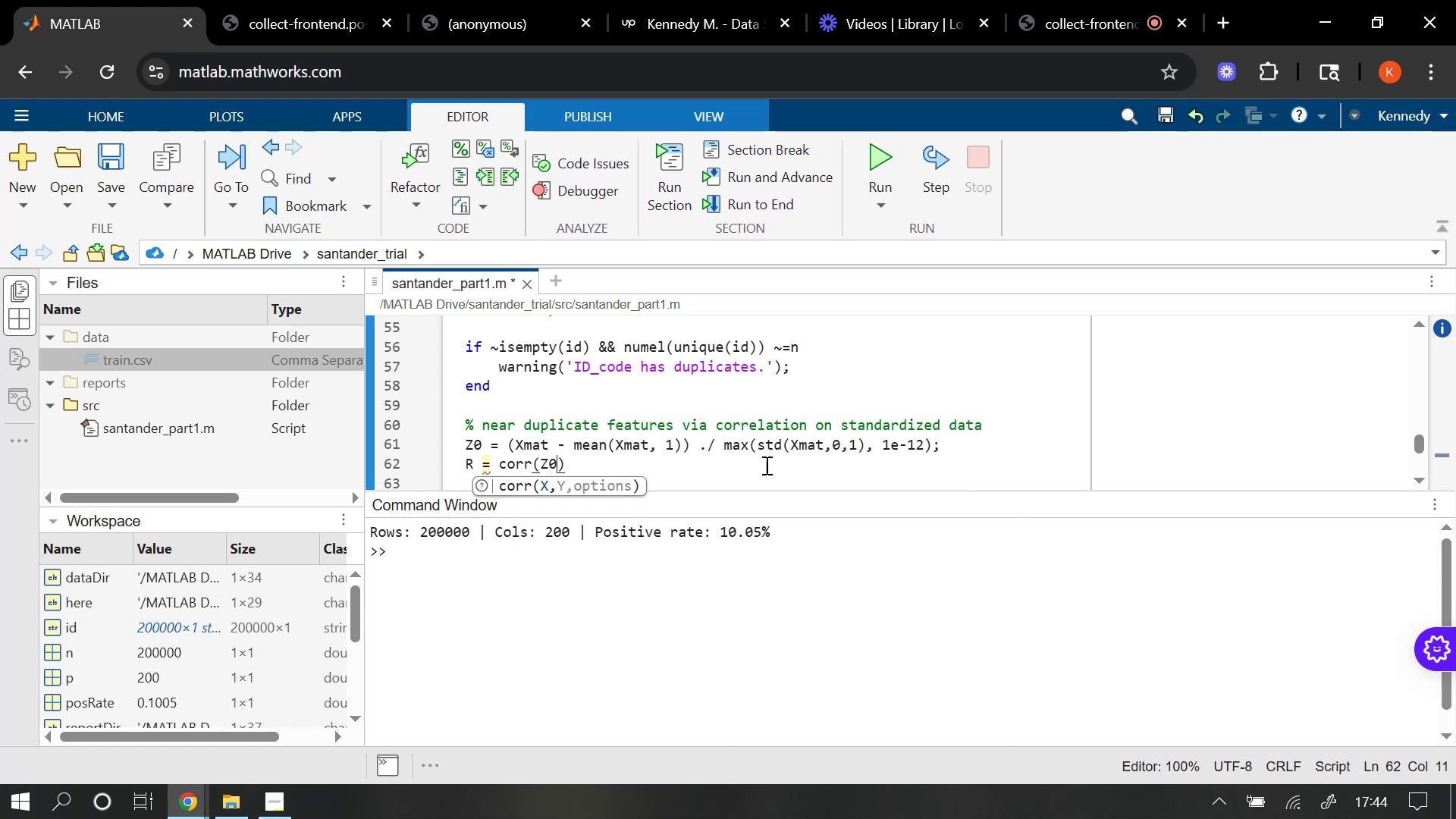 
key(ArrowRight)
 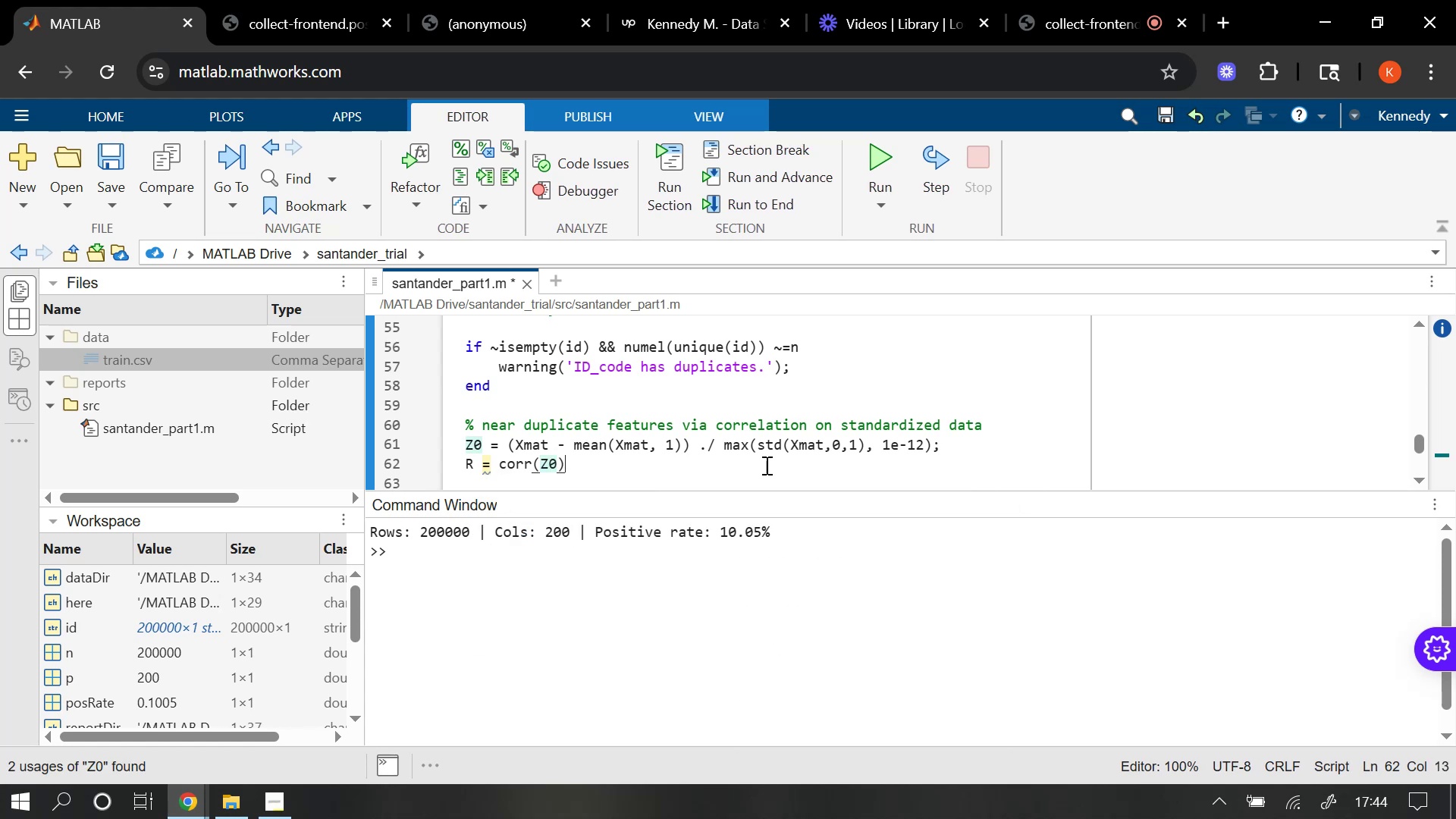 
key(Semicolon)
 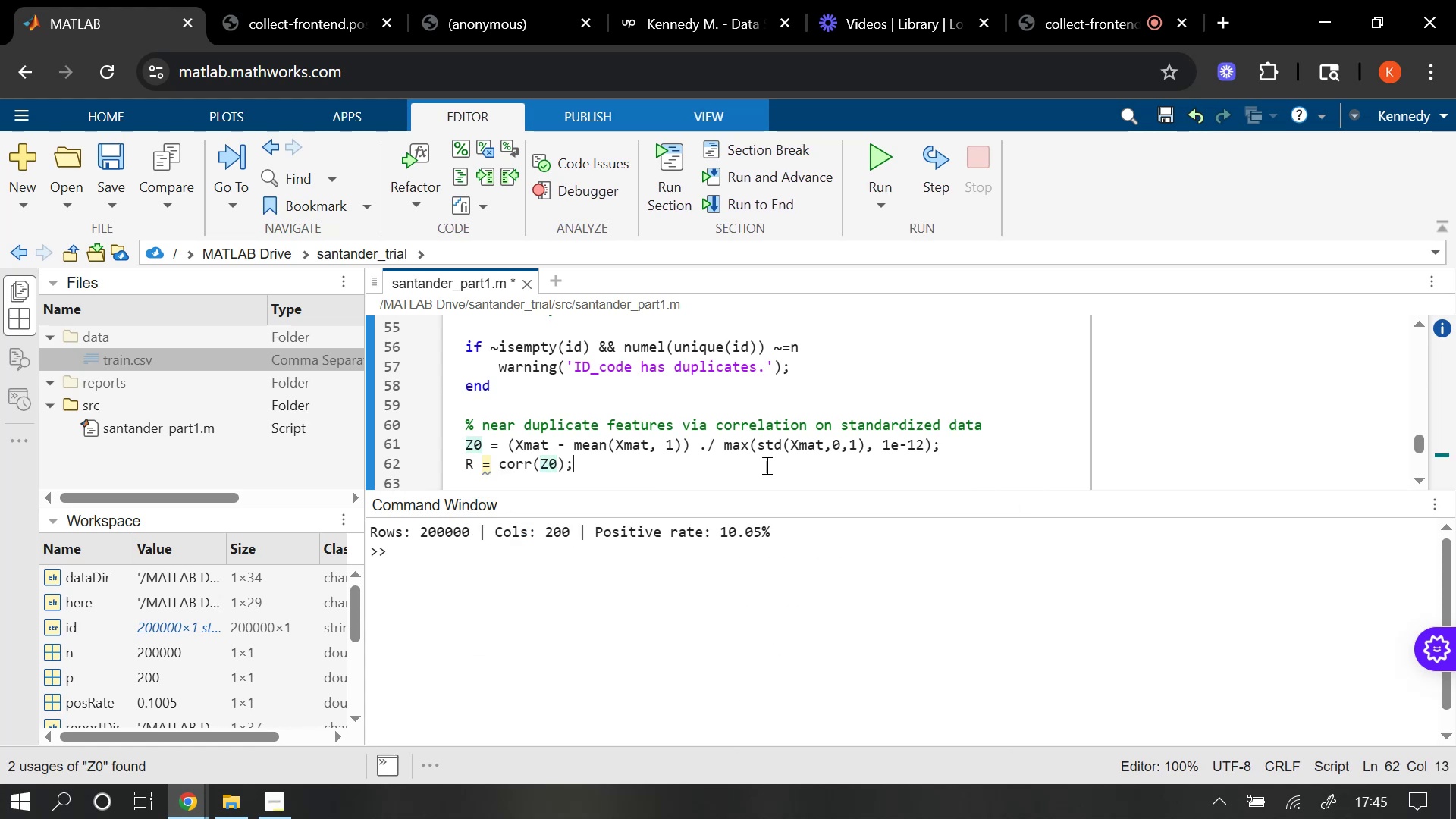 
key(Enter)
 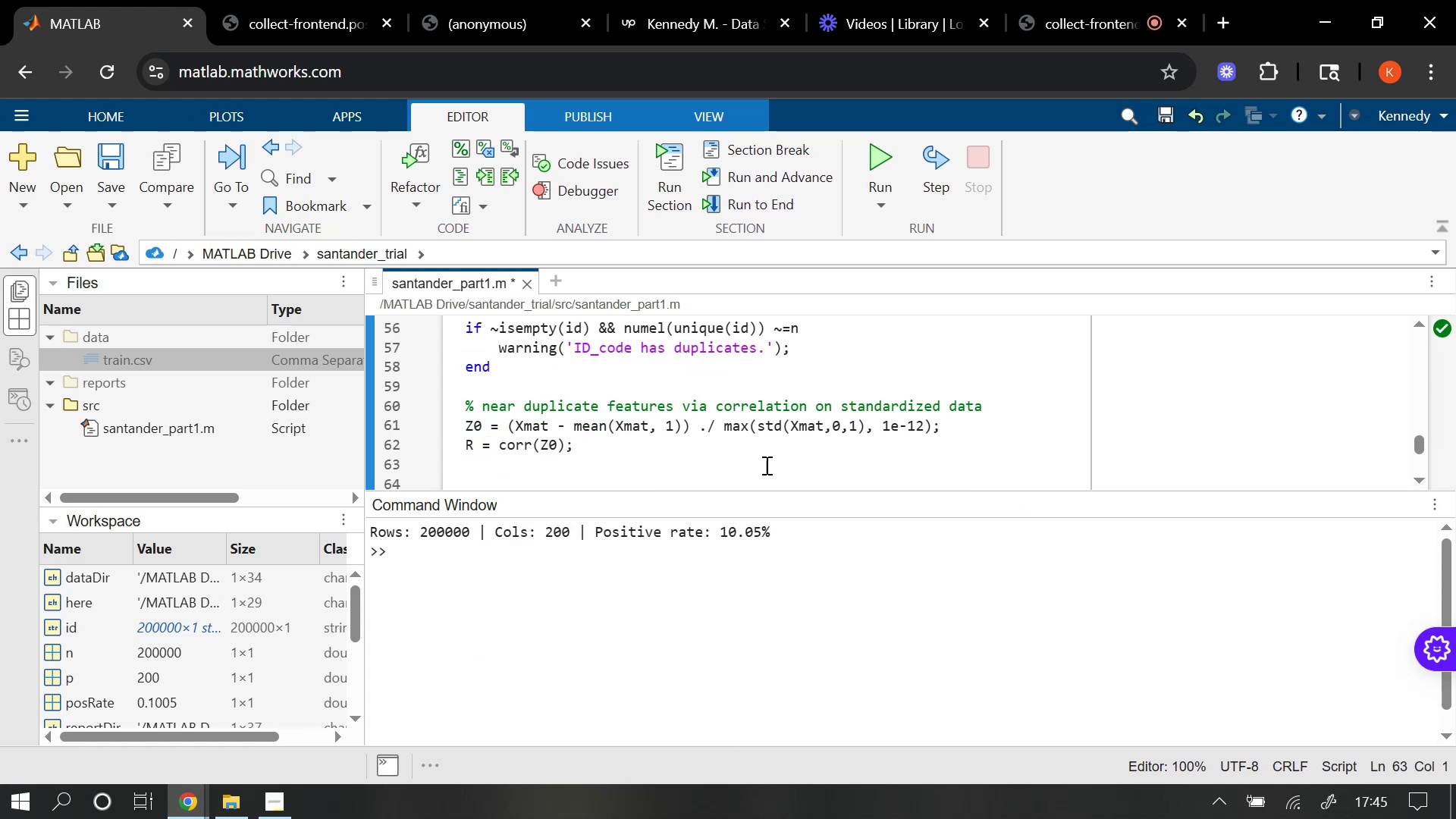 
type(R(1:s)
 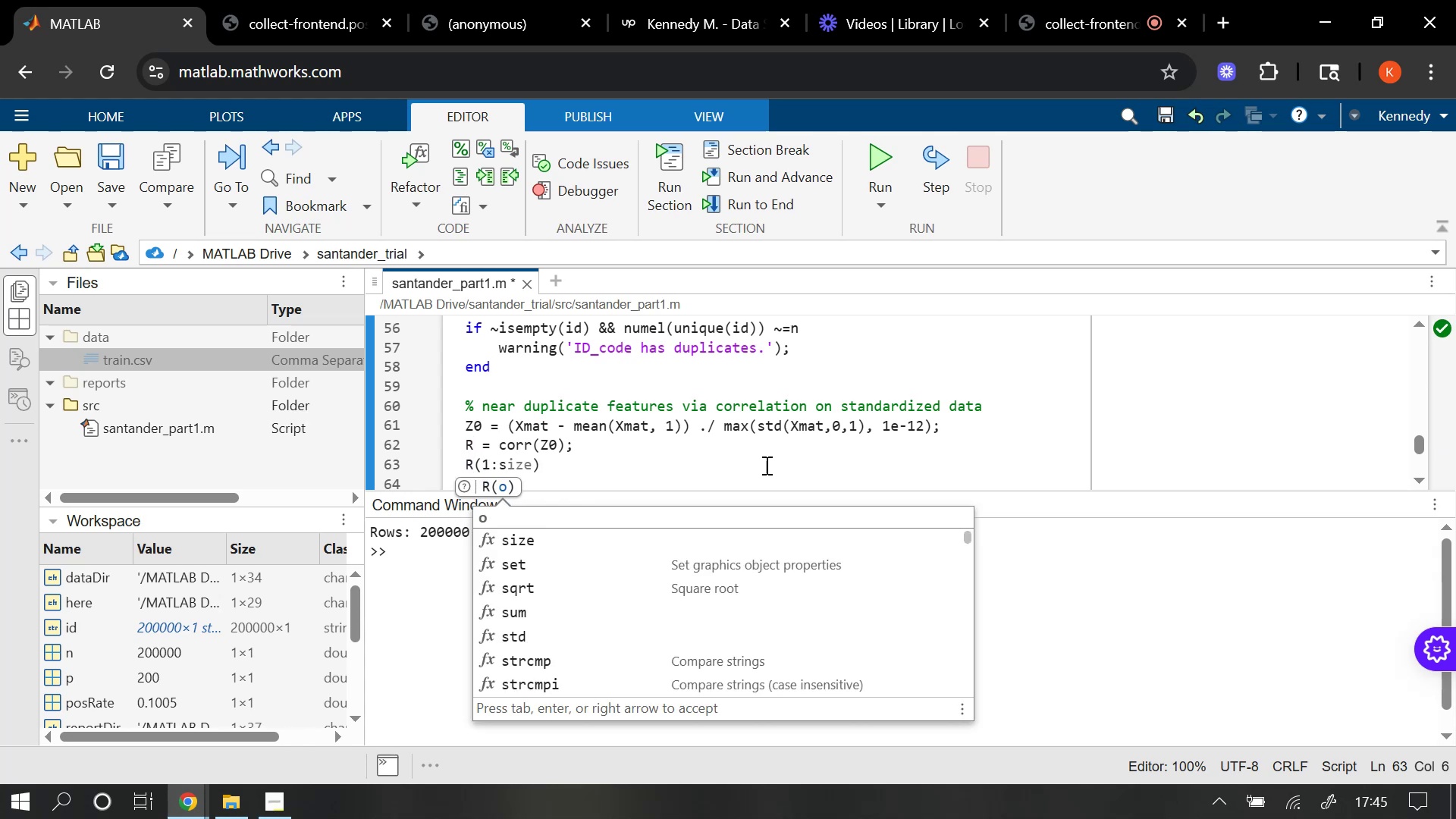 
key(Tab)
 